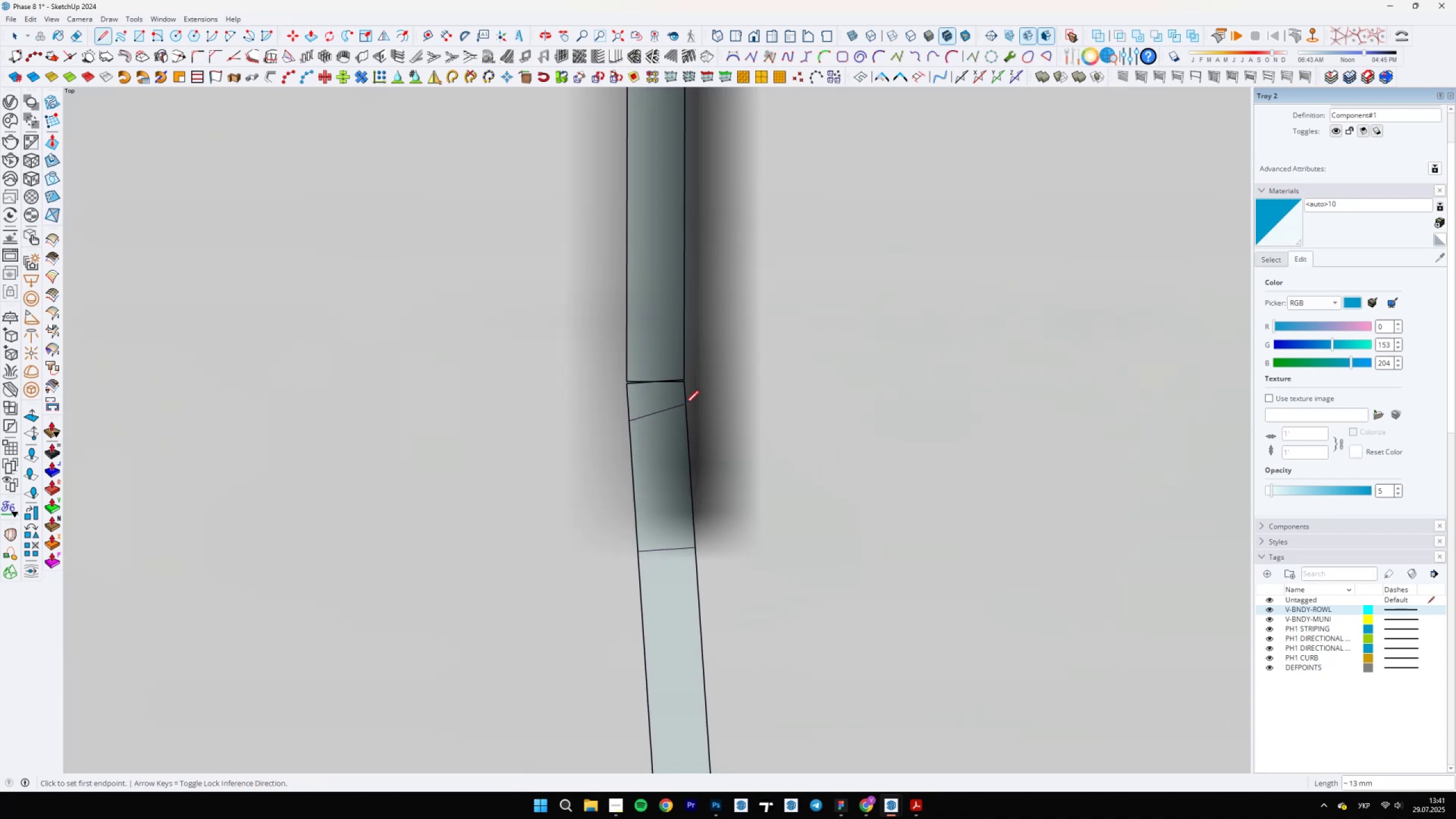 
key(Escape)
 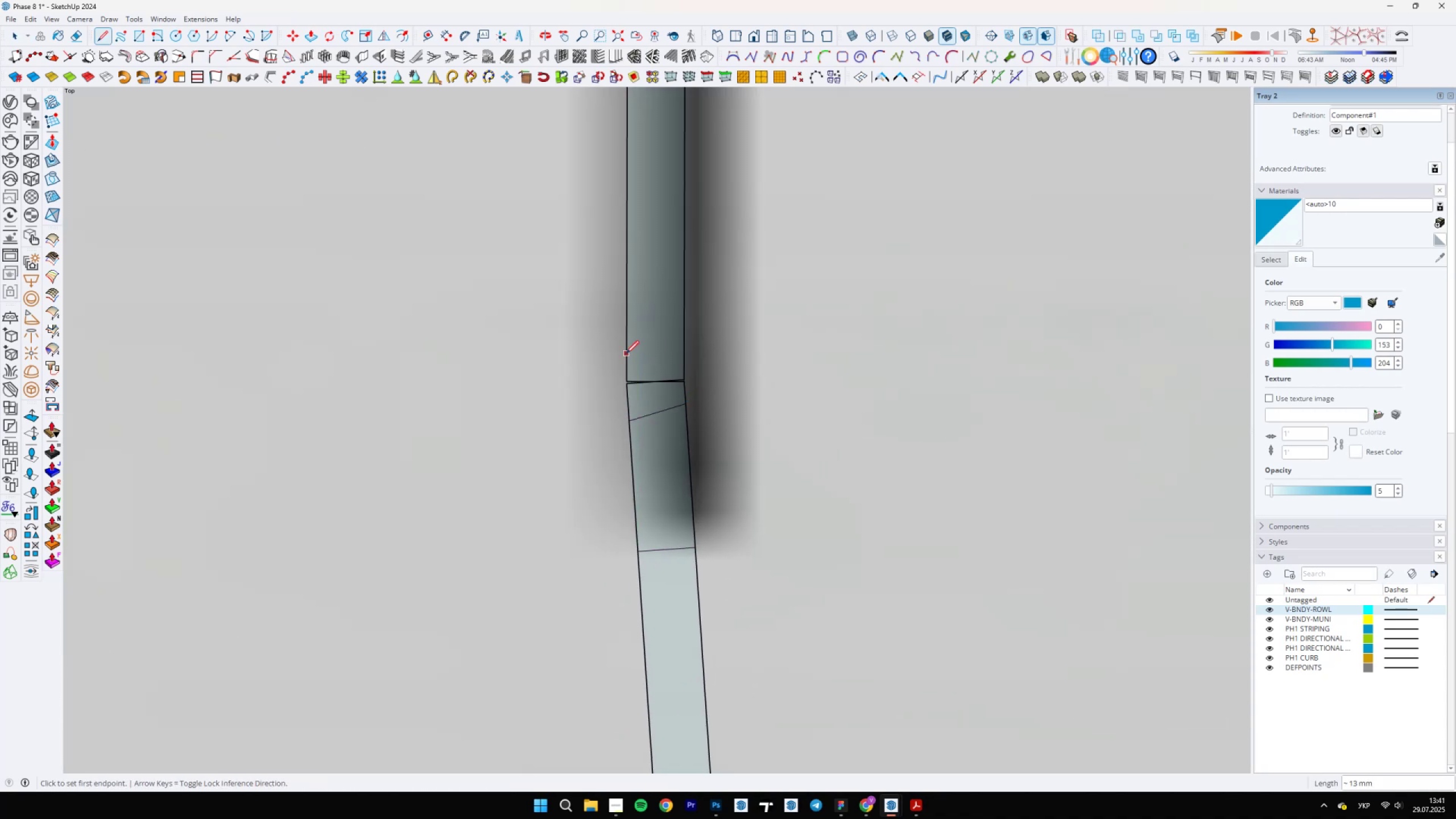 
left_click([626, 354])
 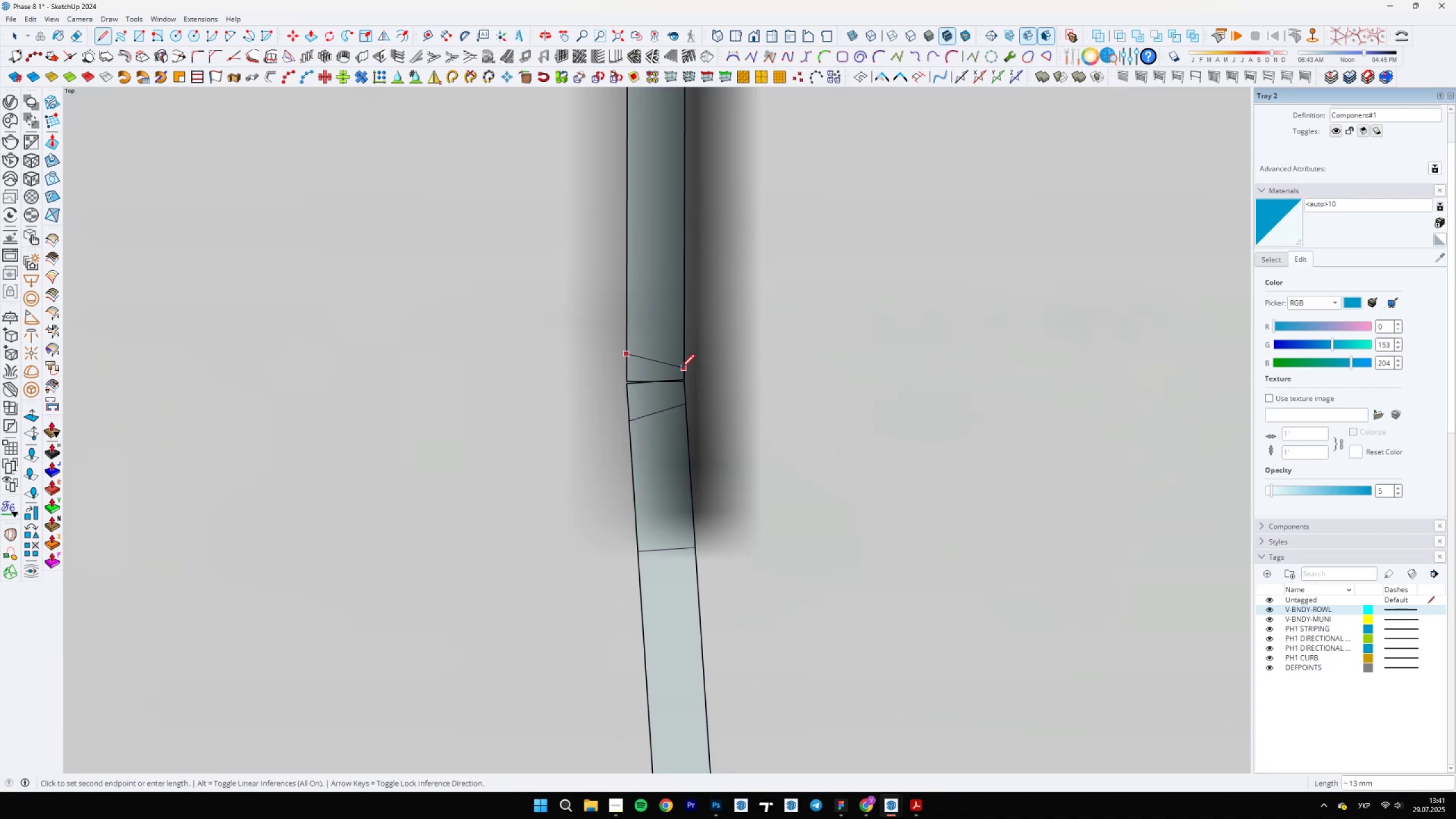 
left_click([682, 366])
 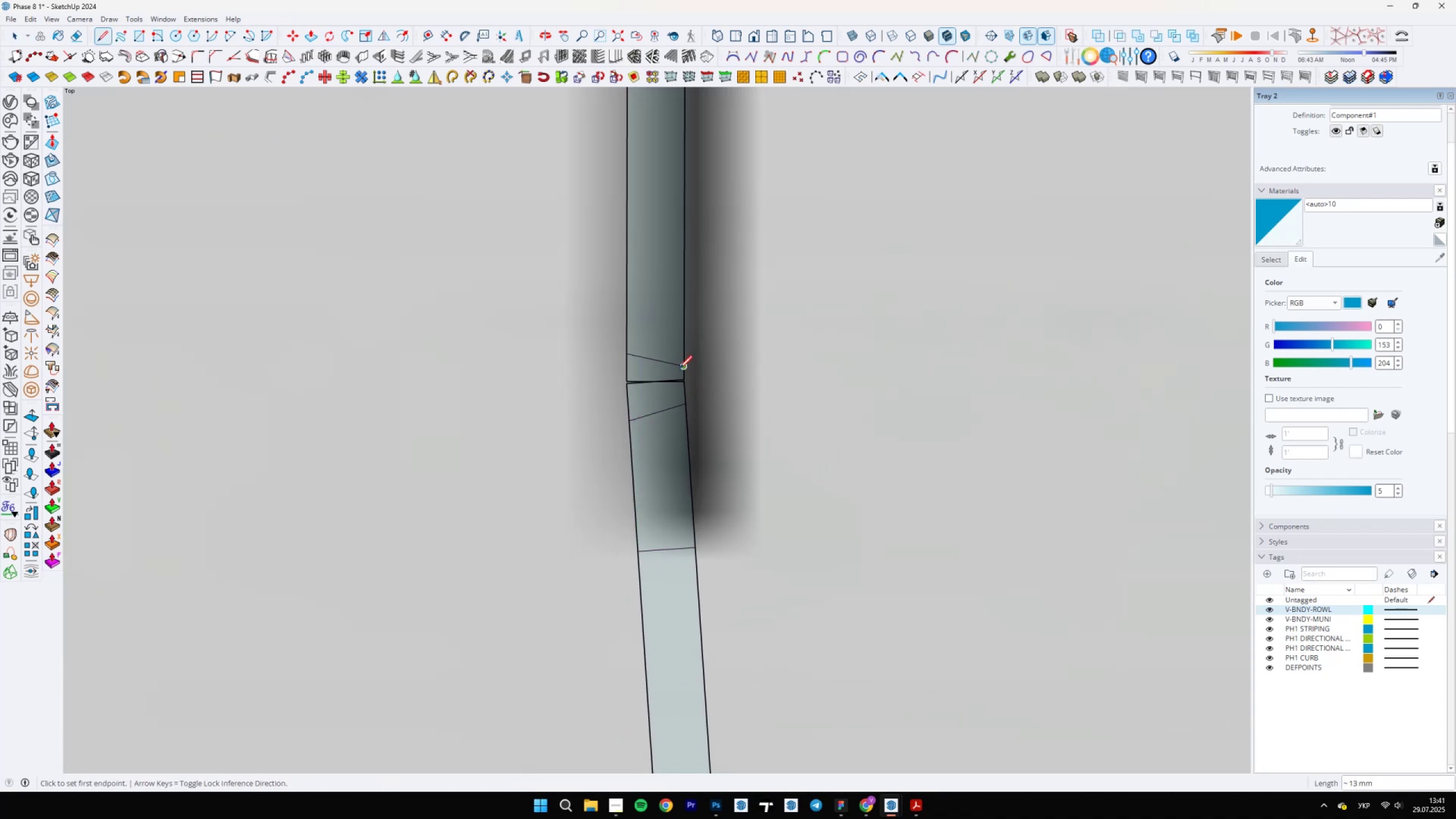 
key(E)
 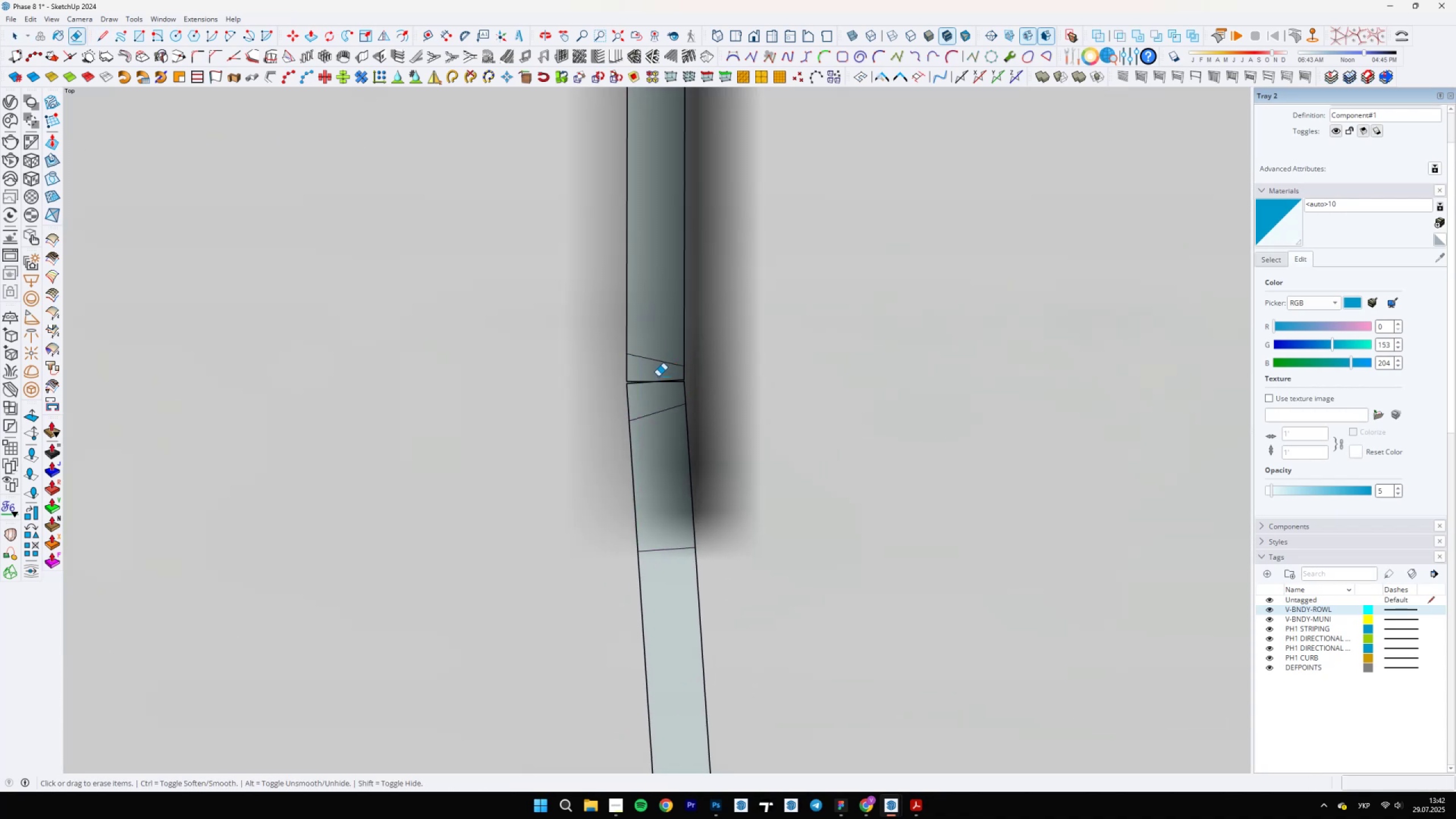 
left_click_drag(start_coordinate=[657, 370], to_coordinate=[646, 391])
 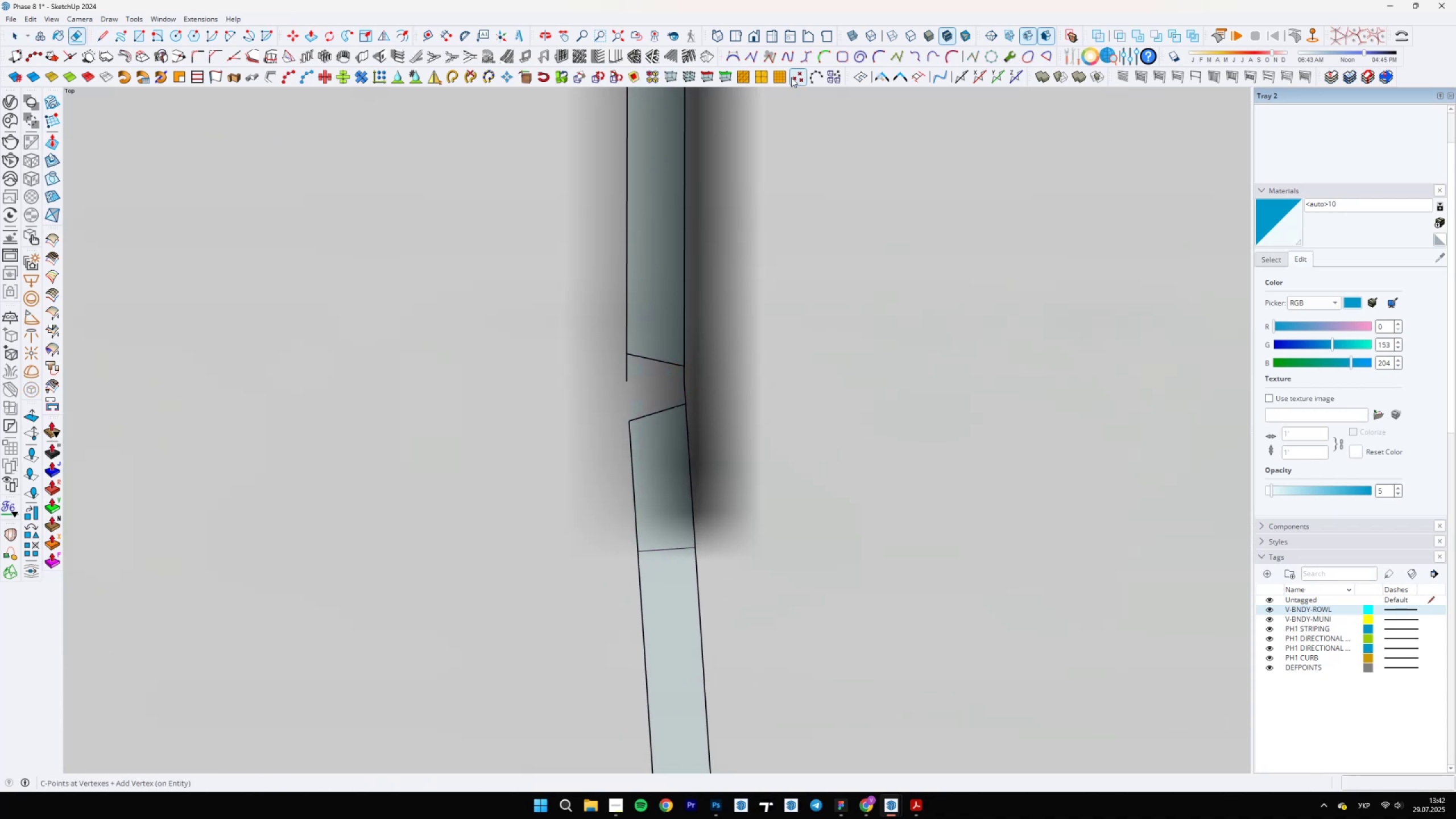 
key(Control+ControlLeft)
 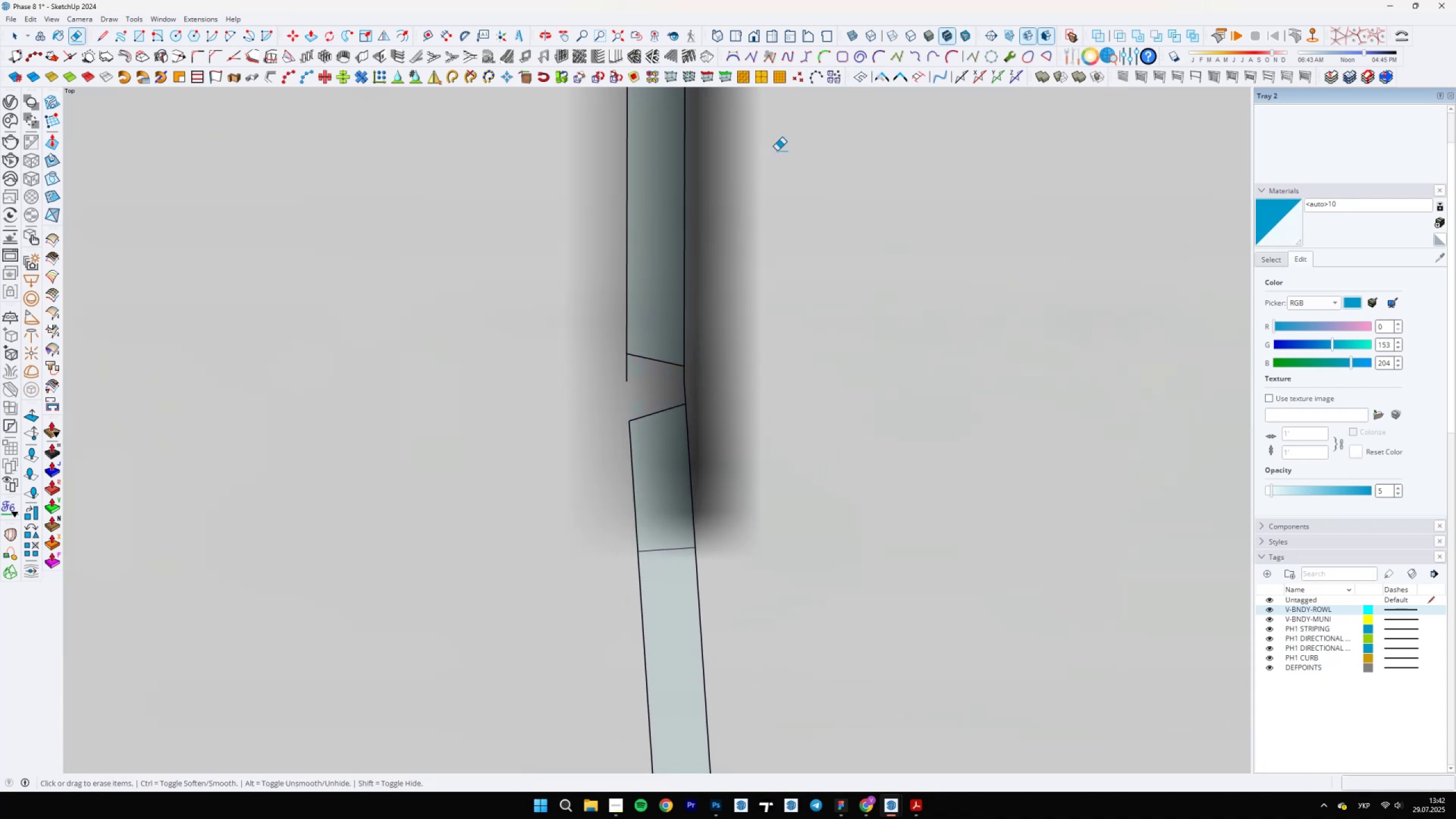 
key(Control+Z)
 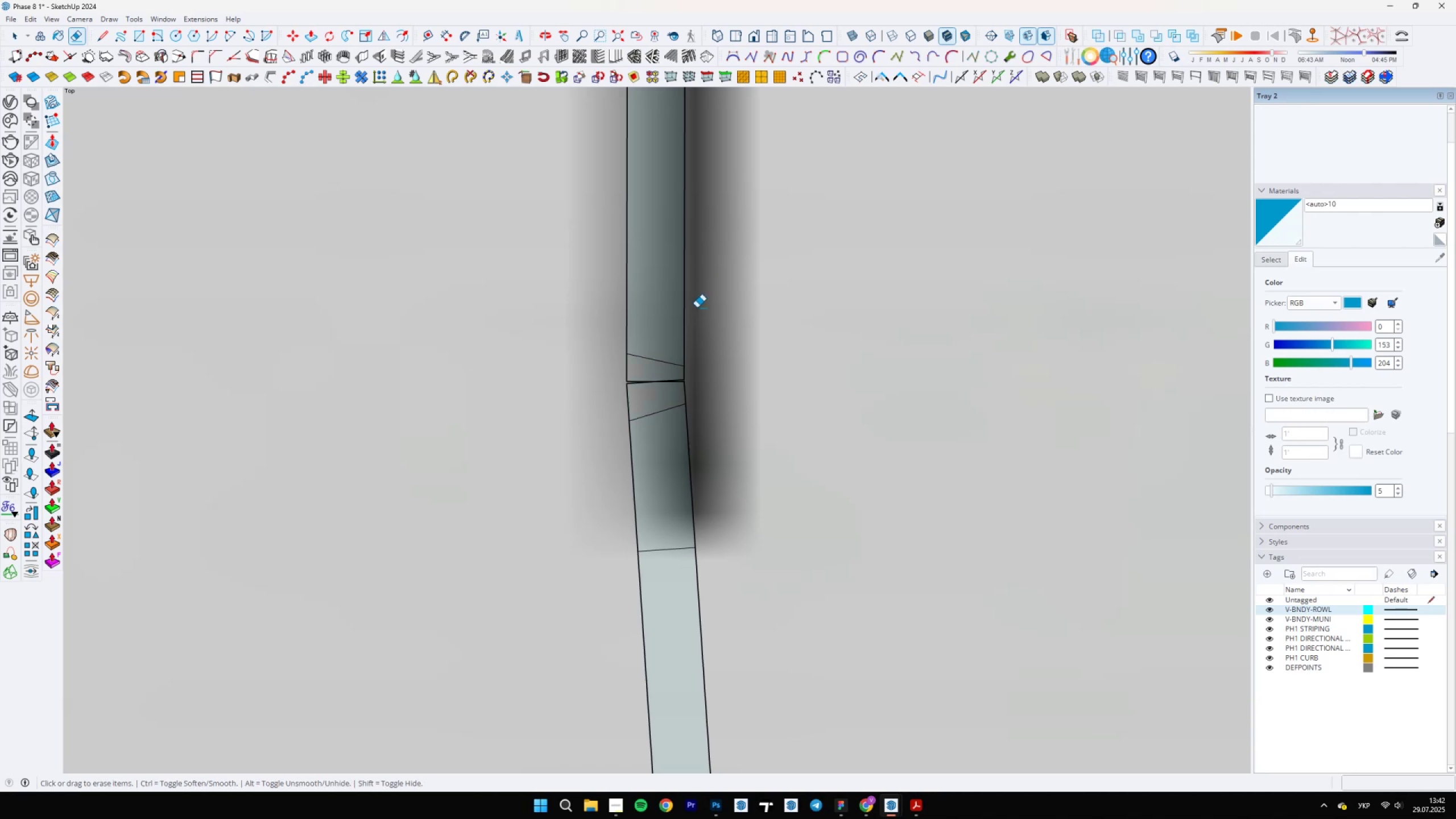 
scroll: coordinate [660, 373], scroll_direction: up, amount: 5.0
 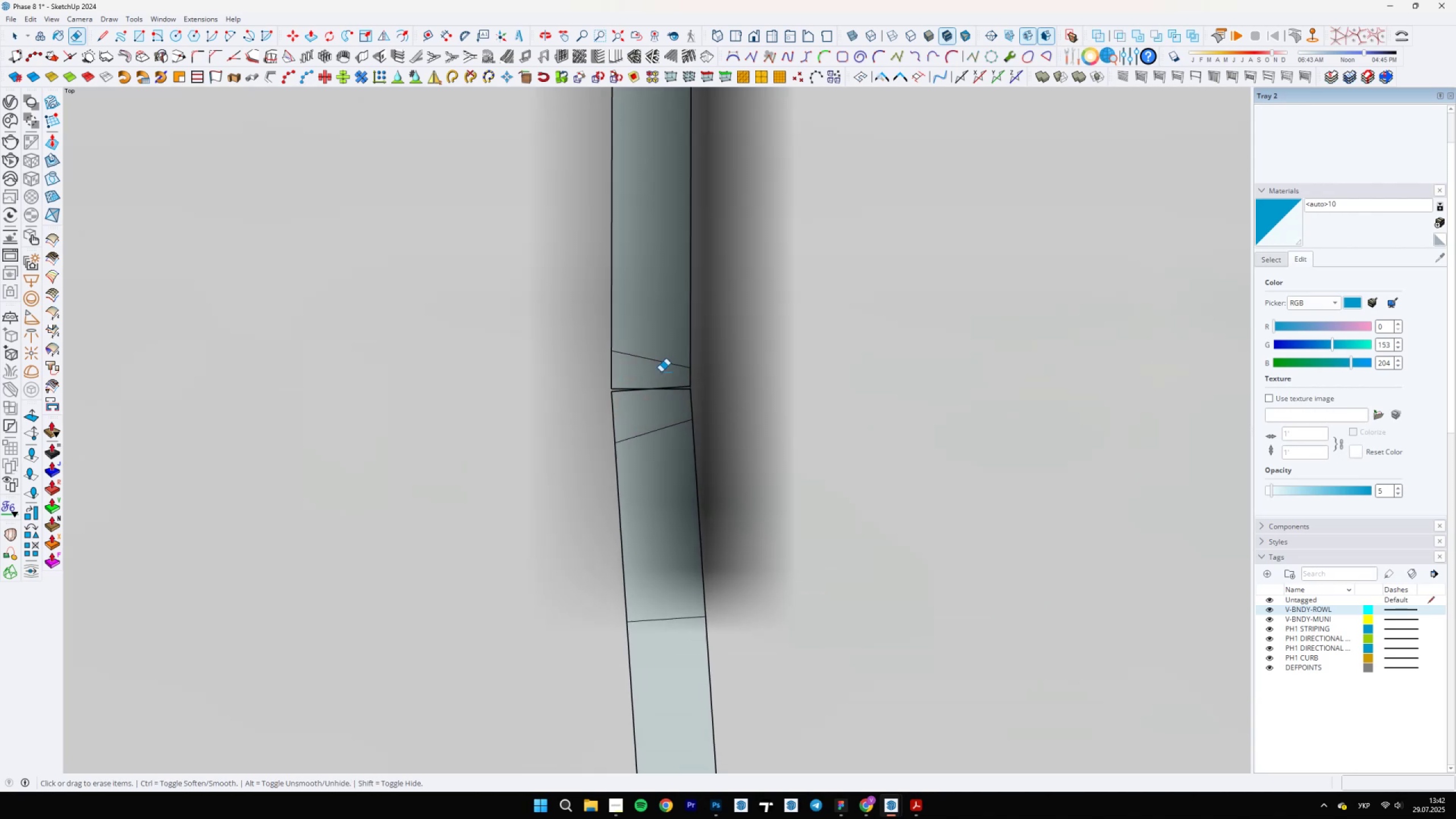 
type(el)
 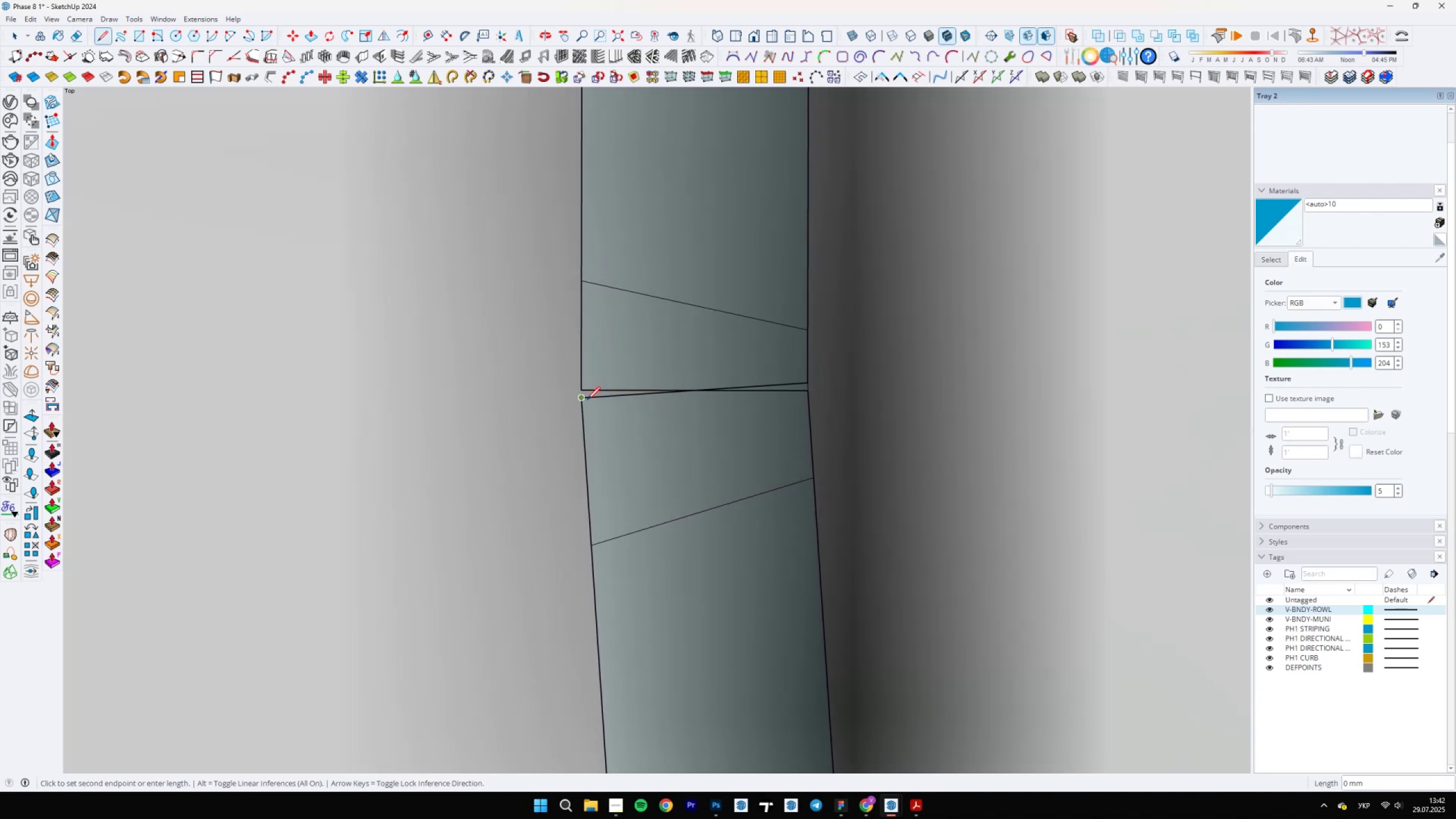 
scroll: coordinate [614, 399], scroll_direction: up, amount: 8.0
 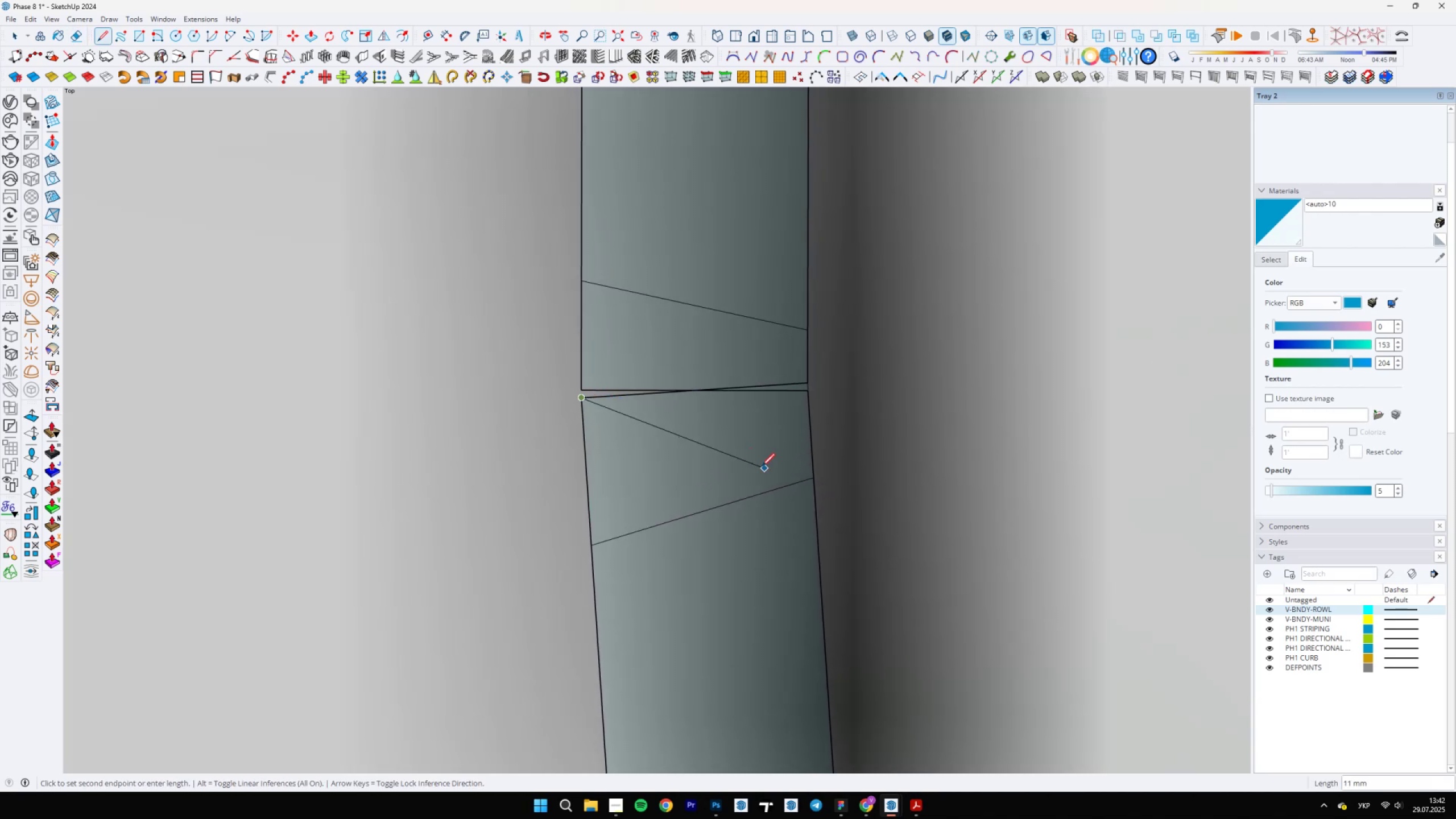 
left_click([806, 475])
 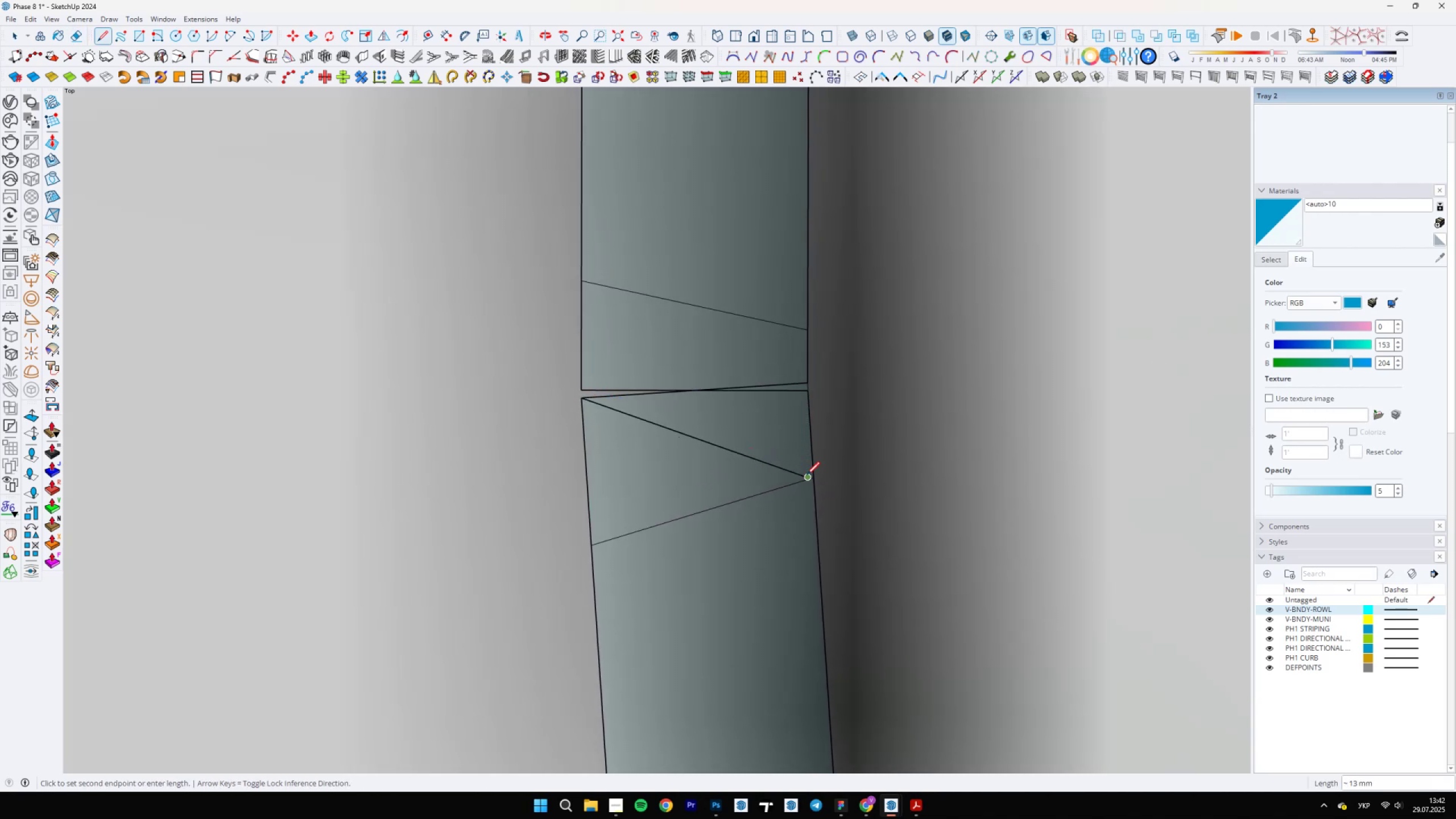 
key(E)
 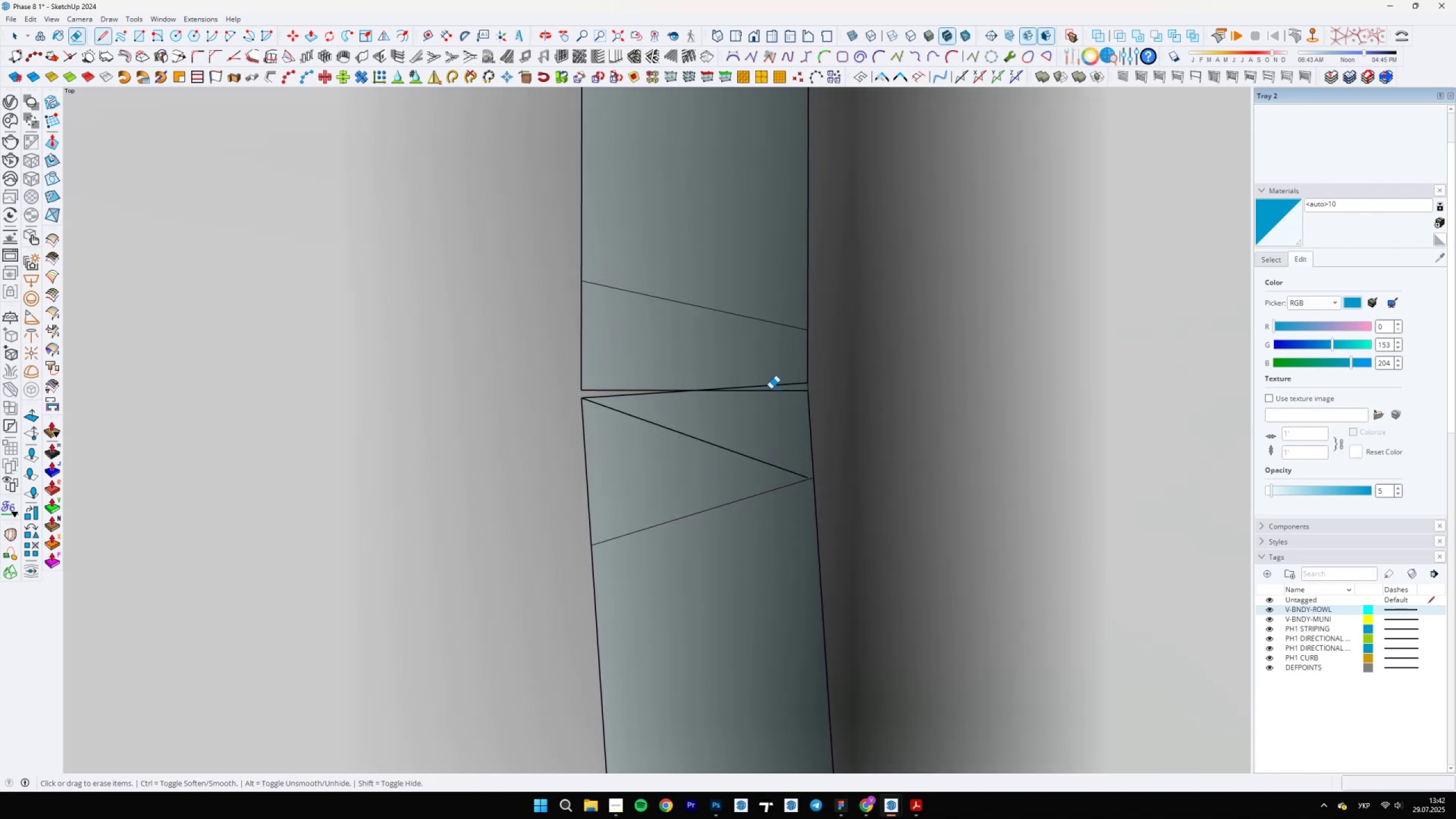 
left_click_drag(start_coordinate=[732, 371], to_coordinate=[705, 410])
 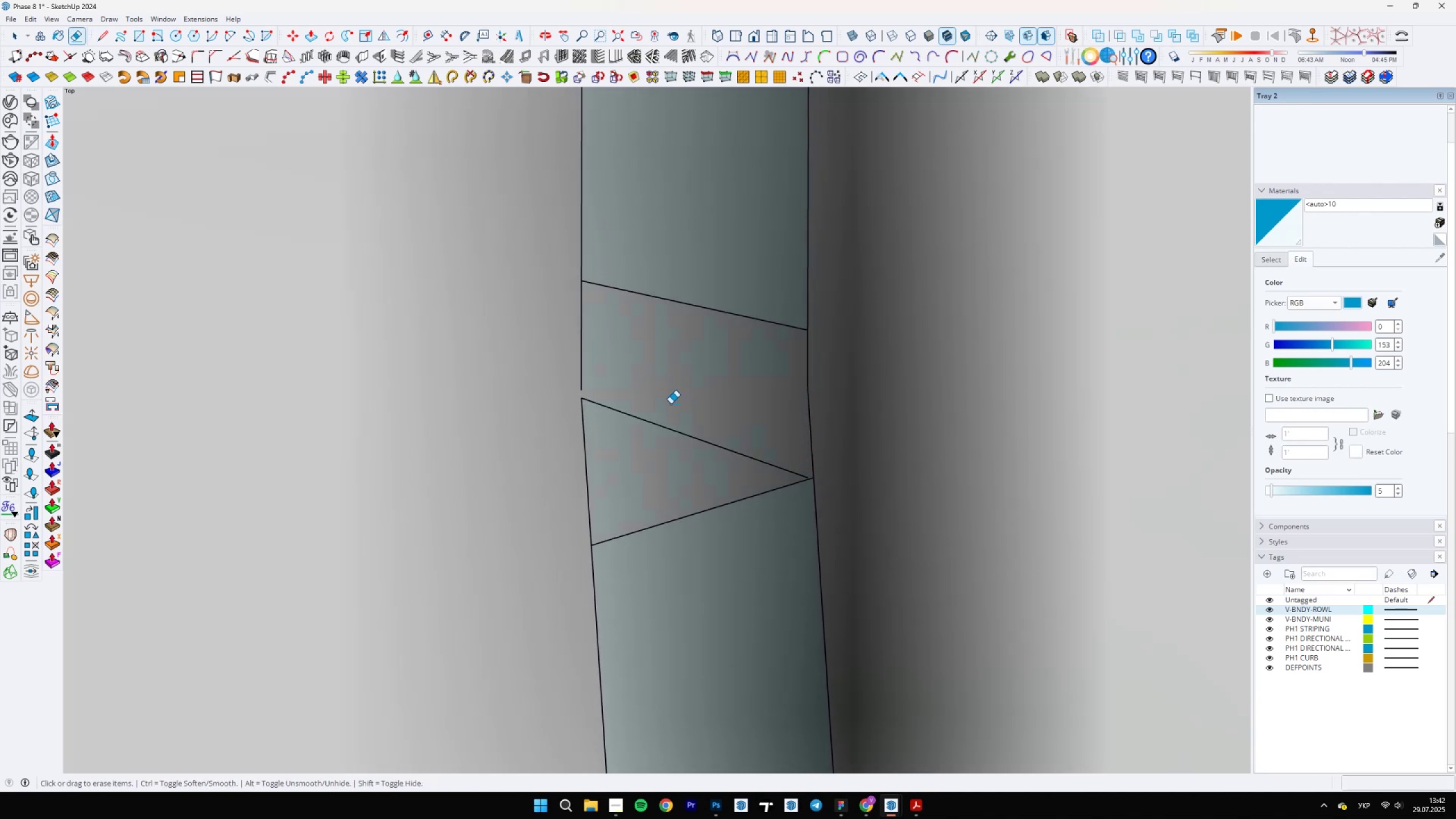 
left_click_drag(start_coordinate=[675, 416], to_coordinate=[671, 447])
 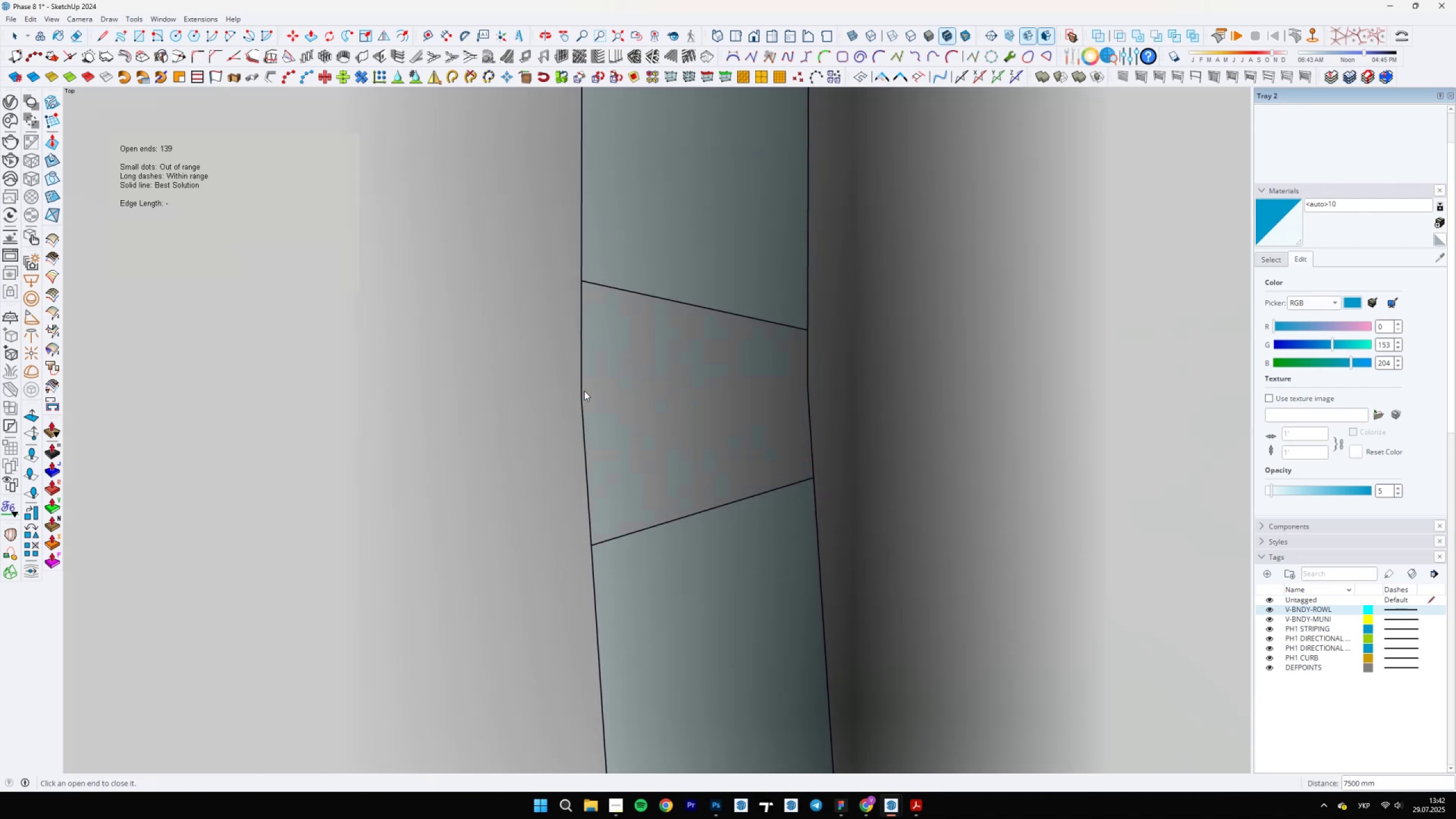 
type(le)
 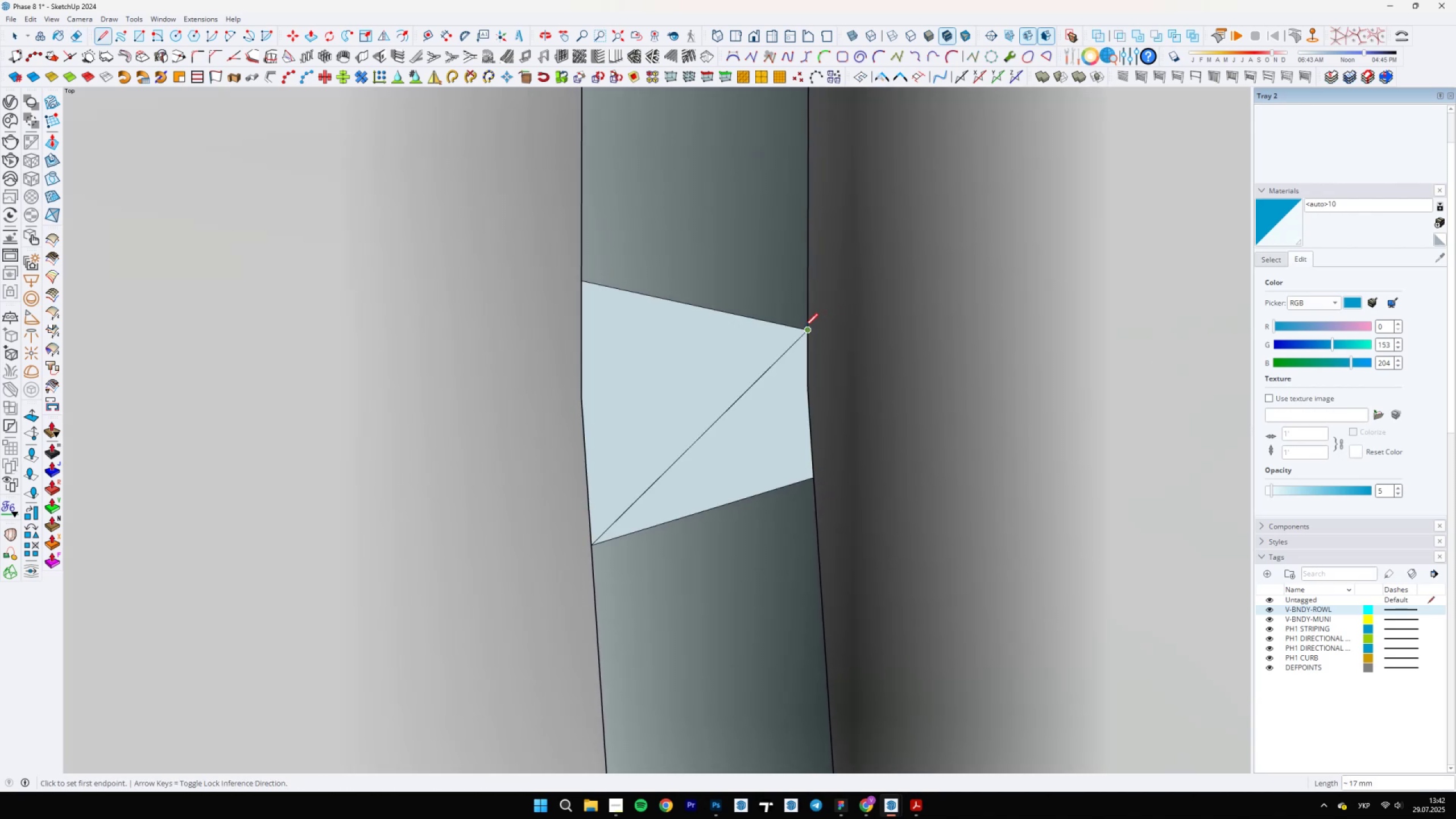 
left_click_drag(start_coordinate=[769, 313], to_coordinate=[770, 555])
 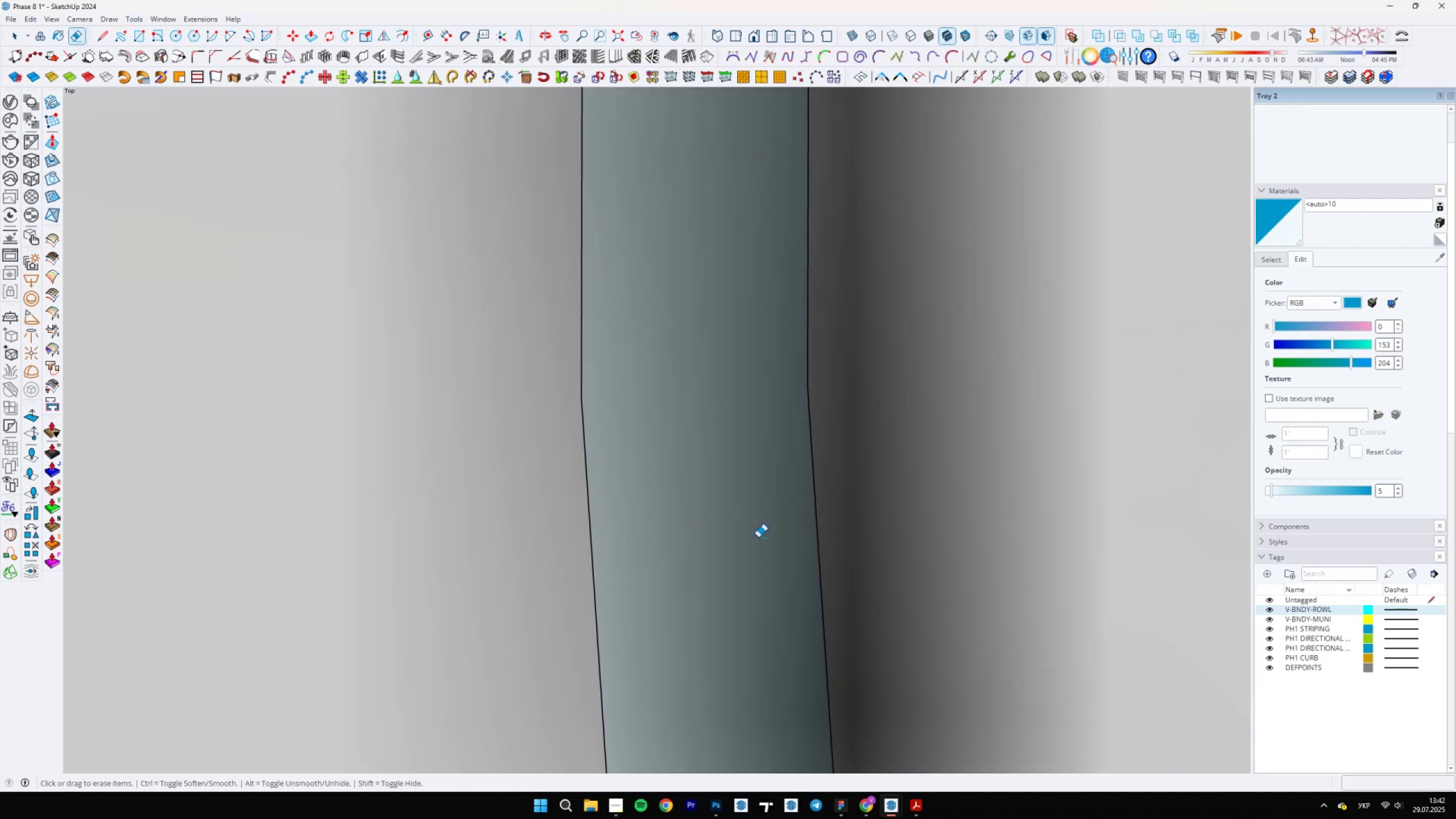 
scroll: coordinate [684, 360], scroll_direction: down, amount: 33.0
 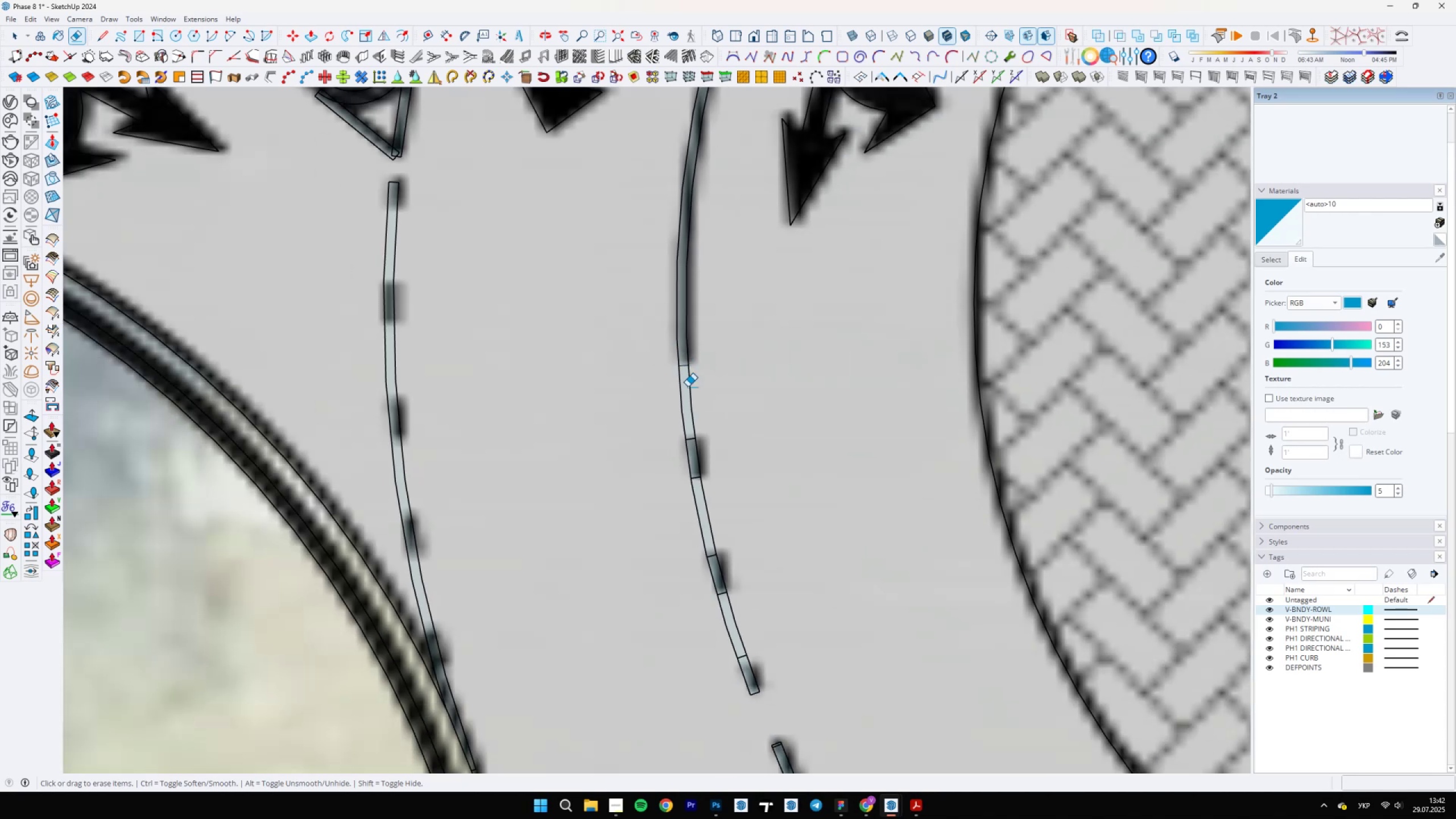 
left_click_drag(start_coordinate=[688, 387], to_coordinate=[687, 394])
 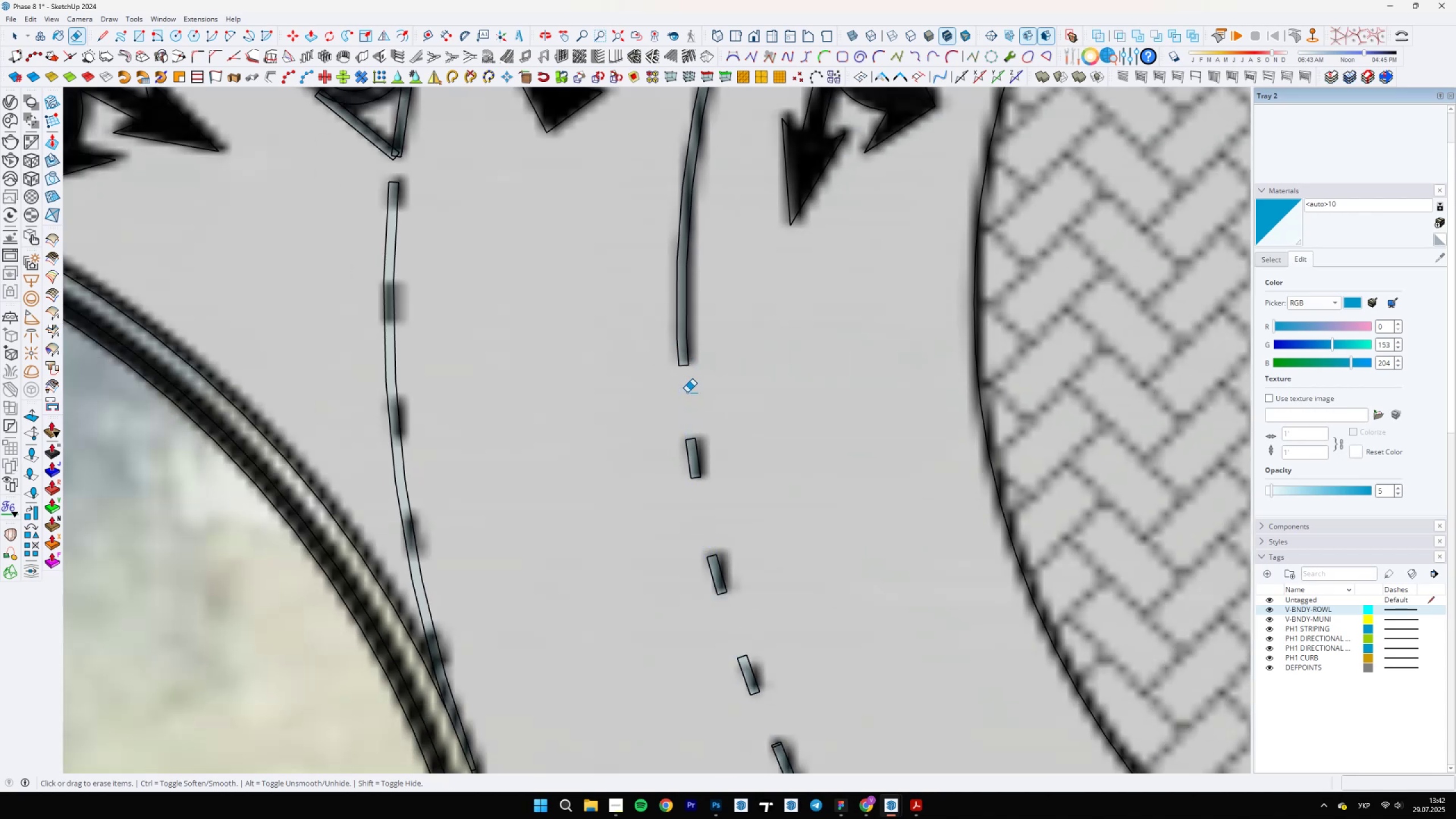 
scroll: coordinate [751, 602], scroll_direction: none, amount: 0.0
 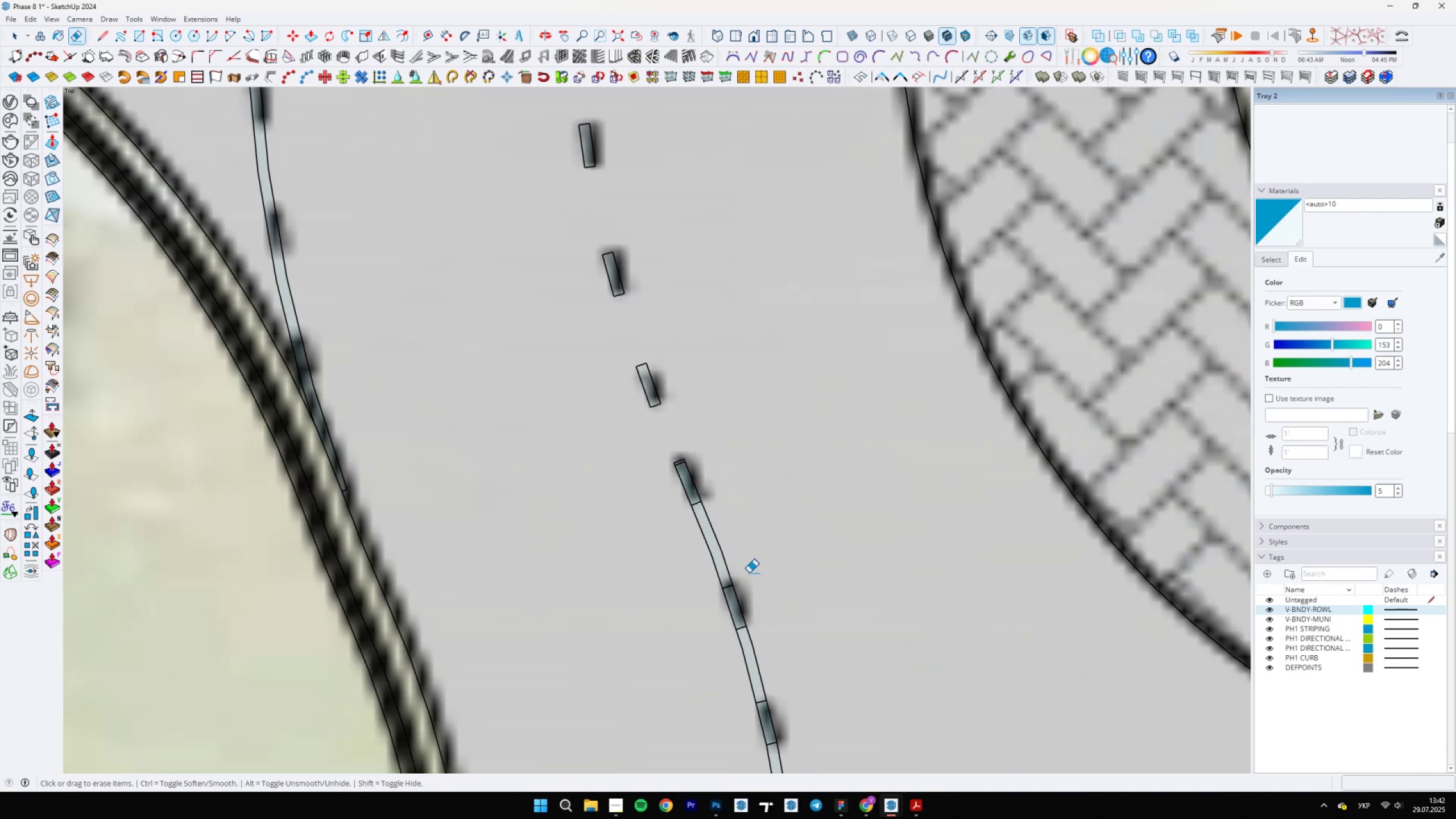 
left_click_drag(start_coordinate=[728, 553], to_coordinate=[694, 566])
 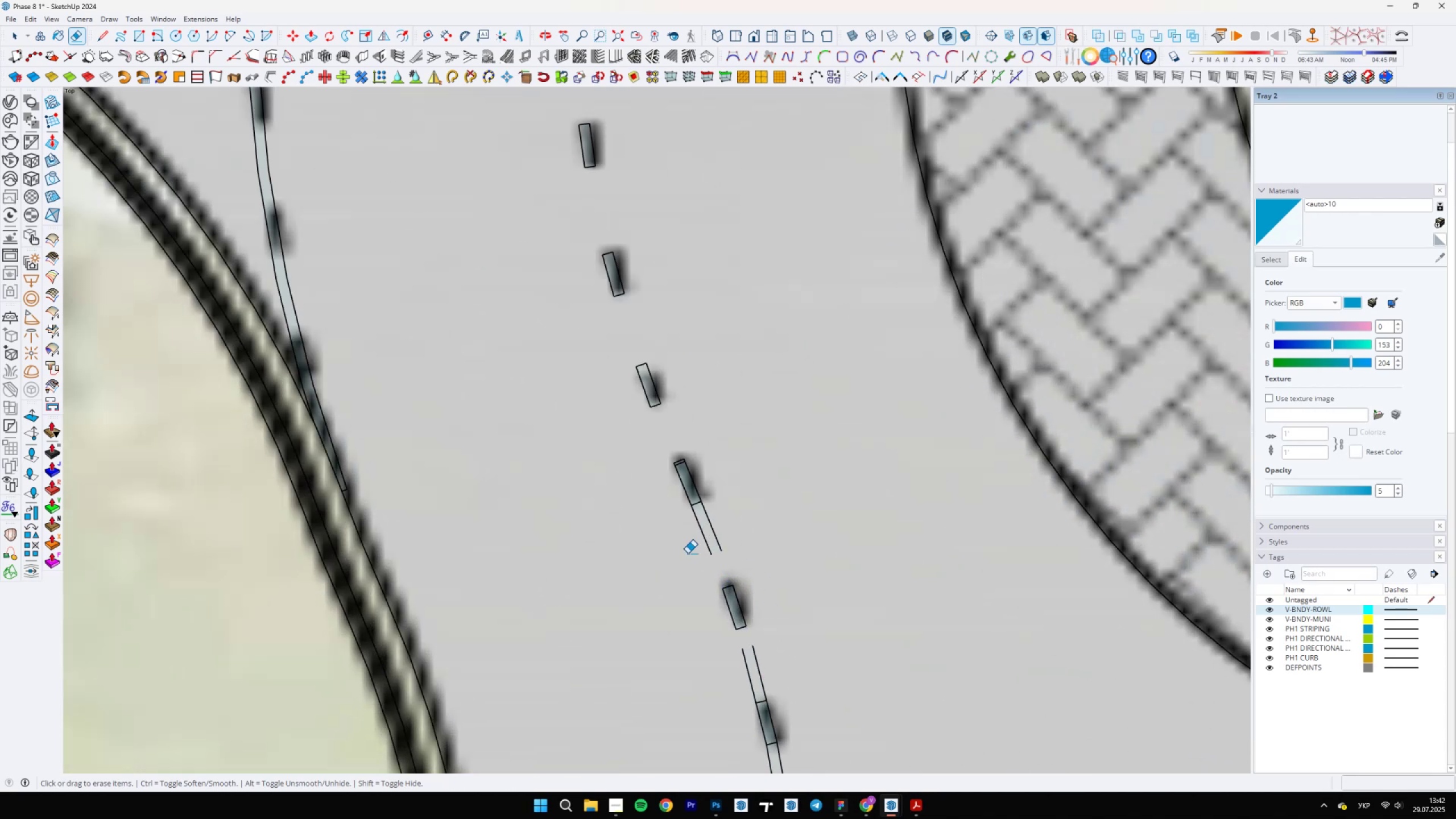 
scroll: coordinate [694, 454], scroll_direction: up, amount: 5.0
 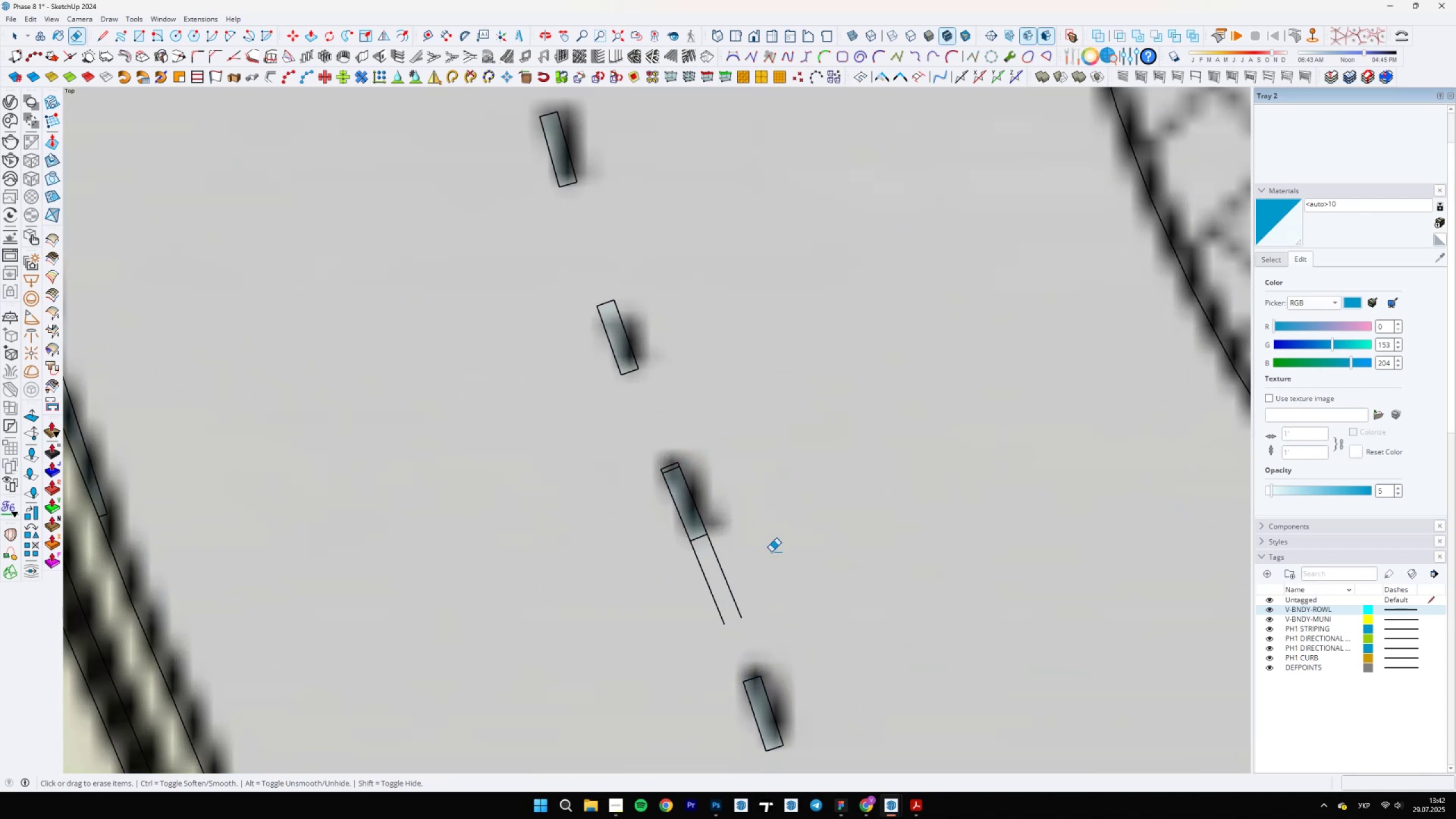 
left_click_drag(start_coordinate=[747, 569], to_coordinate=[686, 618])
 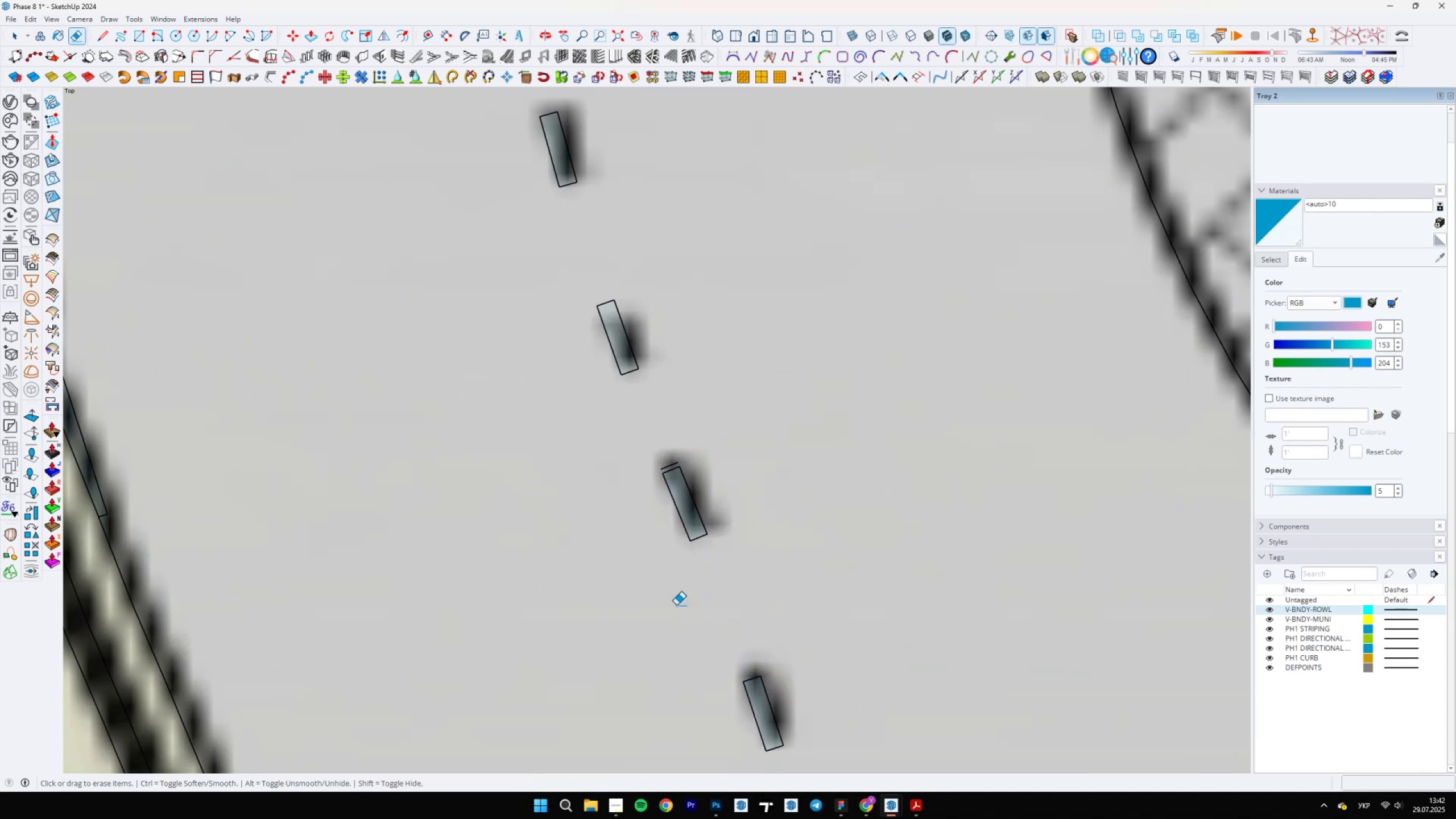 
scroll: coordinate [752, 543], scroll_direction: down, amount: 7.0
 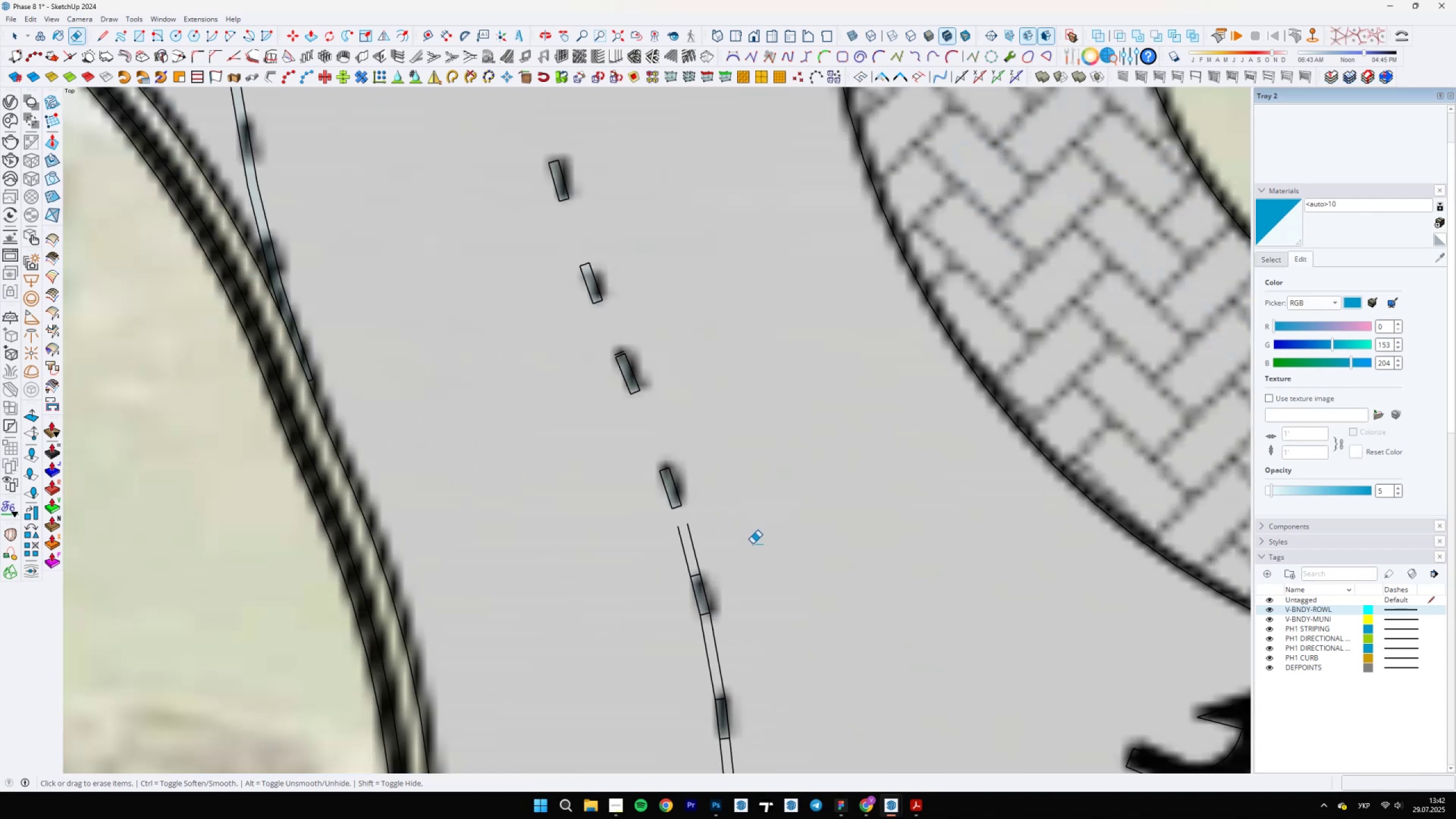 
left_click_drag(start_coordinate=[713, 551], to_coordinate=[676, 550])
 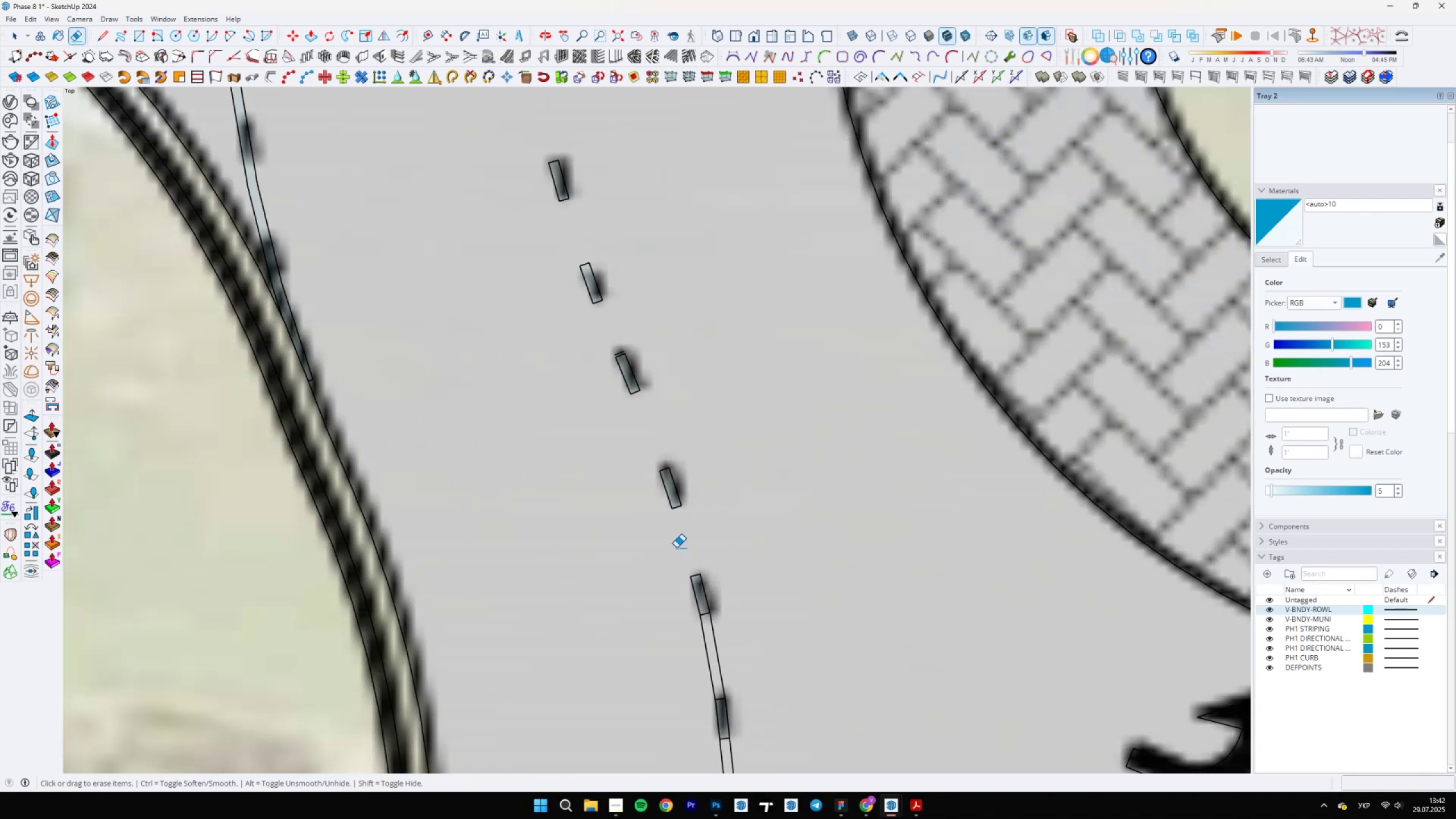 
scroll: coordinate [723, 442], scroll_direction: down, amount: 6.0
 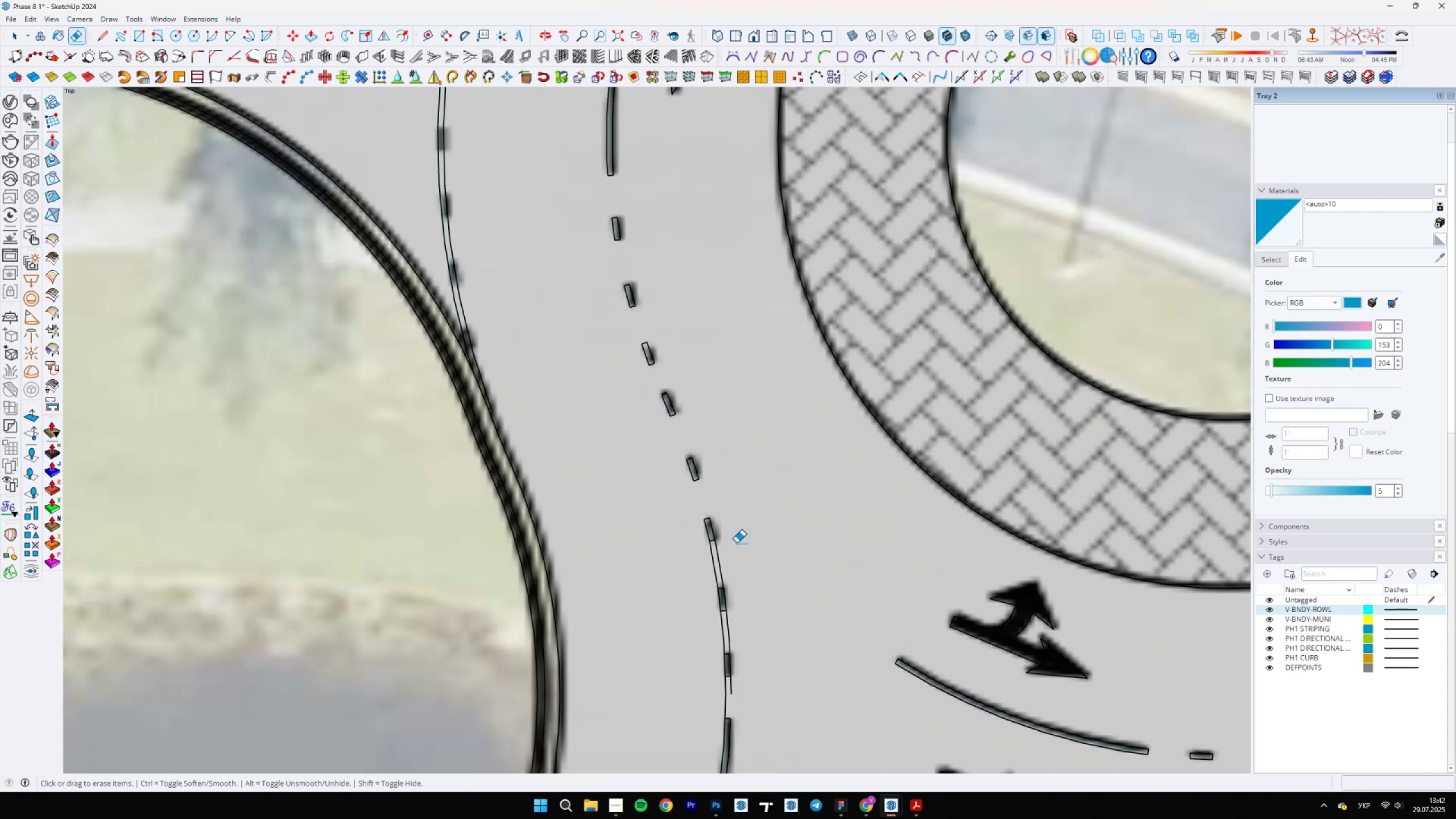 
left_click_drag(start_coordinate=[729, 560], to_coordinate=[696, 576])
 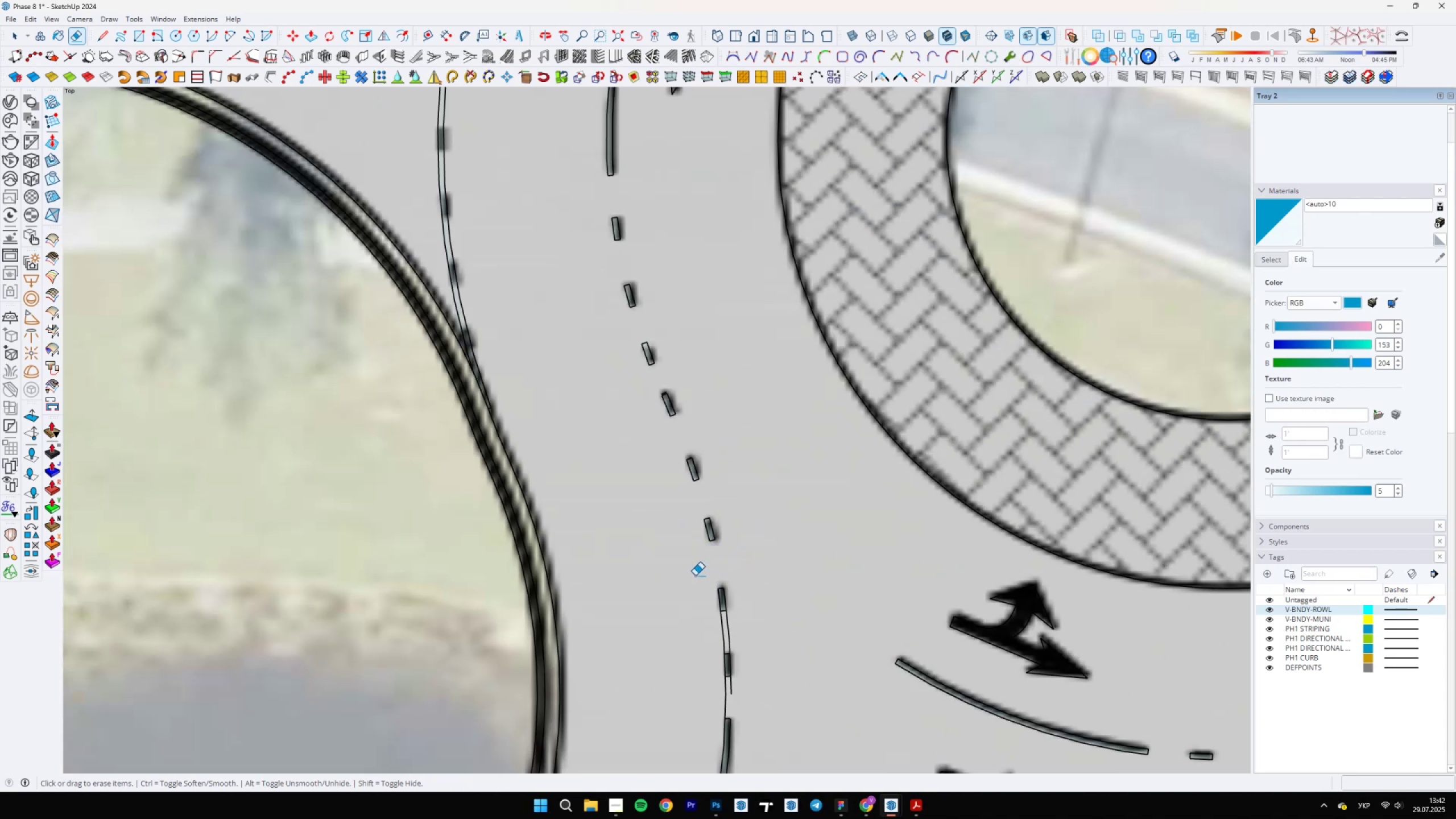 
scroll: coordinate [707, 360], scroll_direction: none, amount: 0.0
 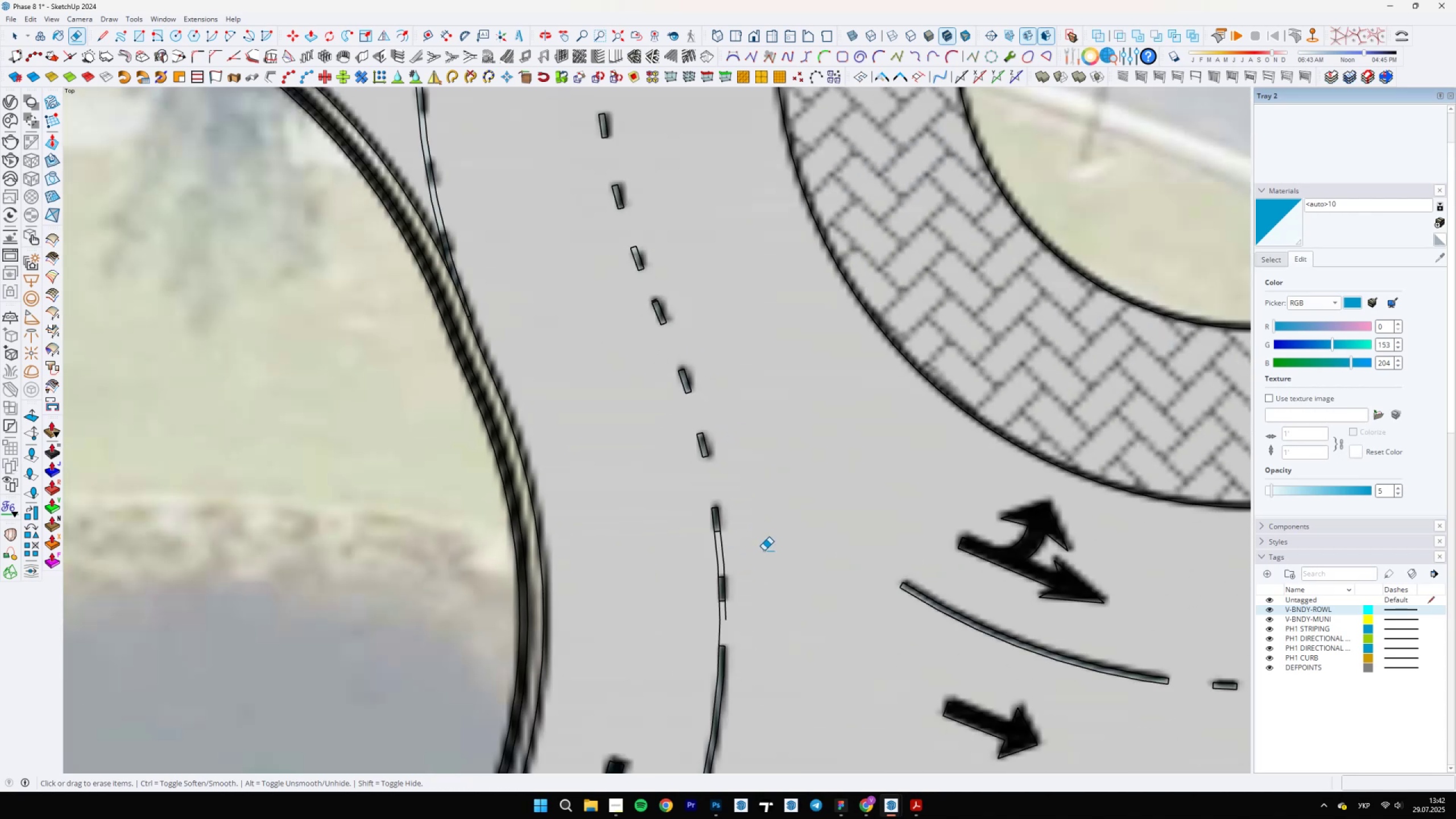 
left_click_drag(start_coordinate=[729, 551], to_coordinate=[706, 560])
 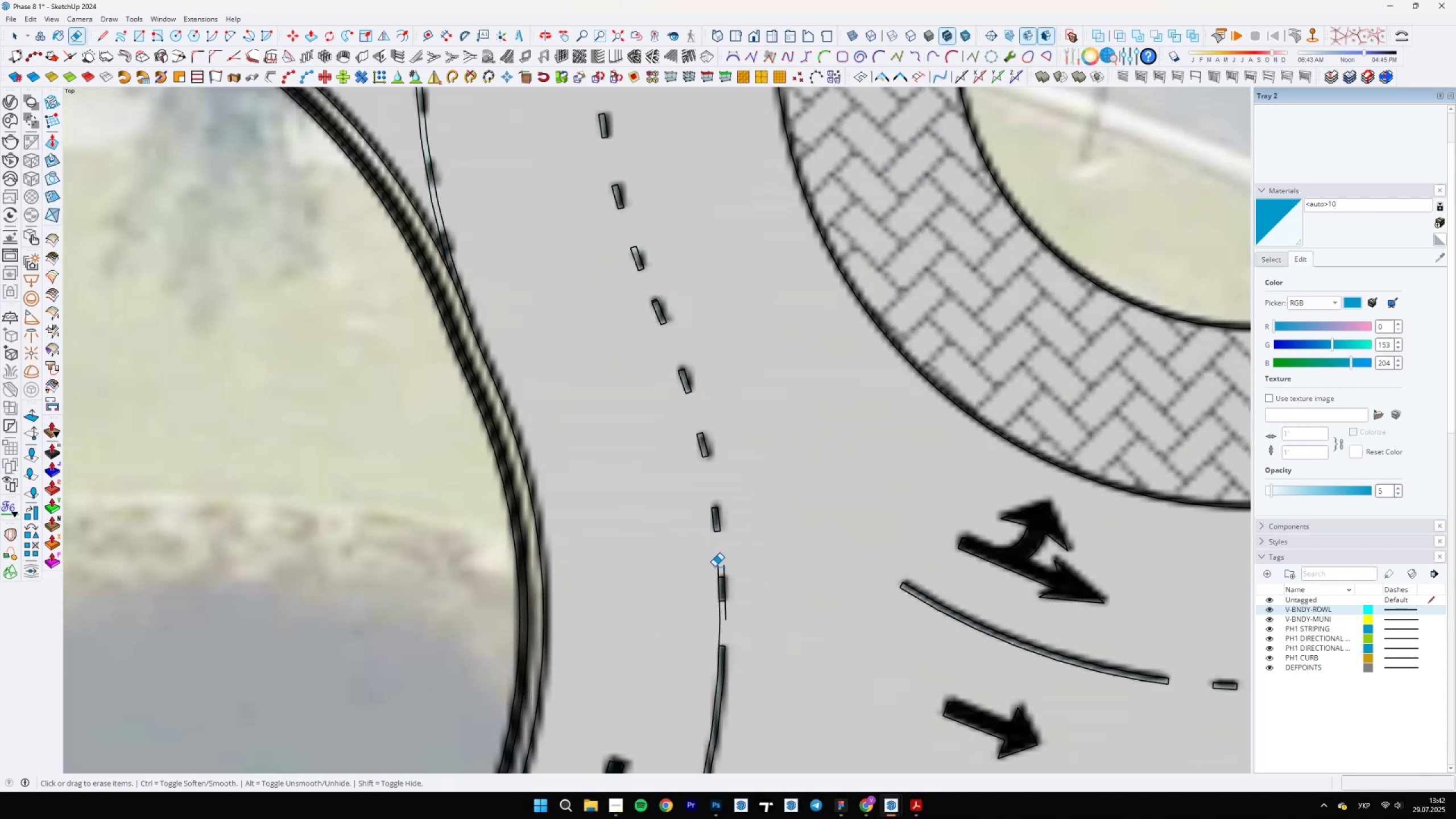 
scroll: coordinate [742, 613], scroll_direction: up, amount: 4.0
 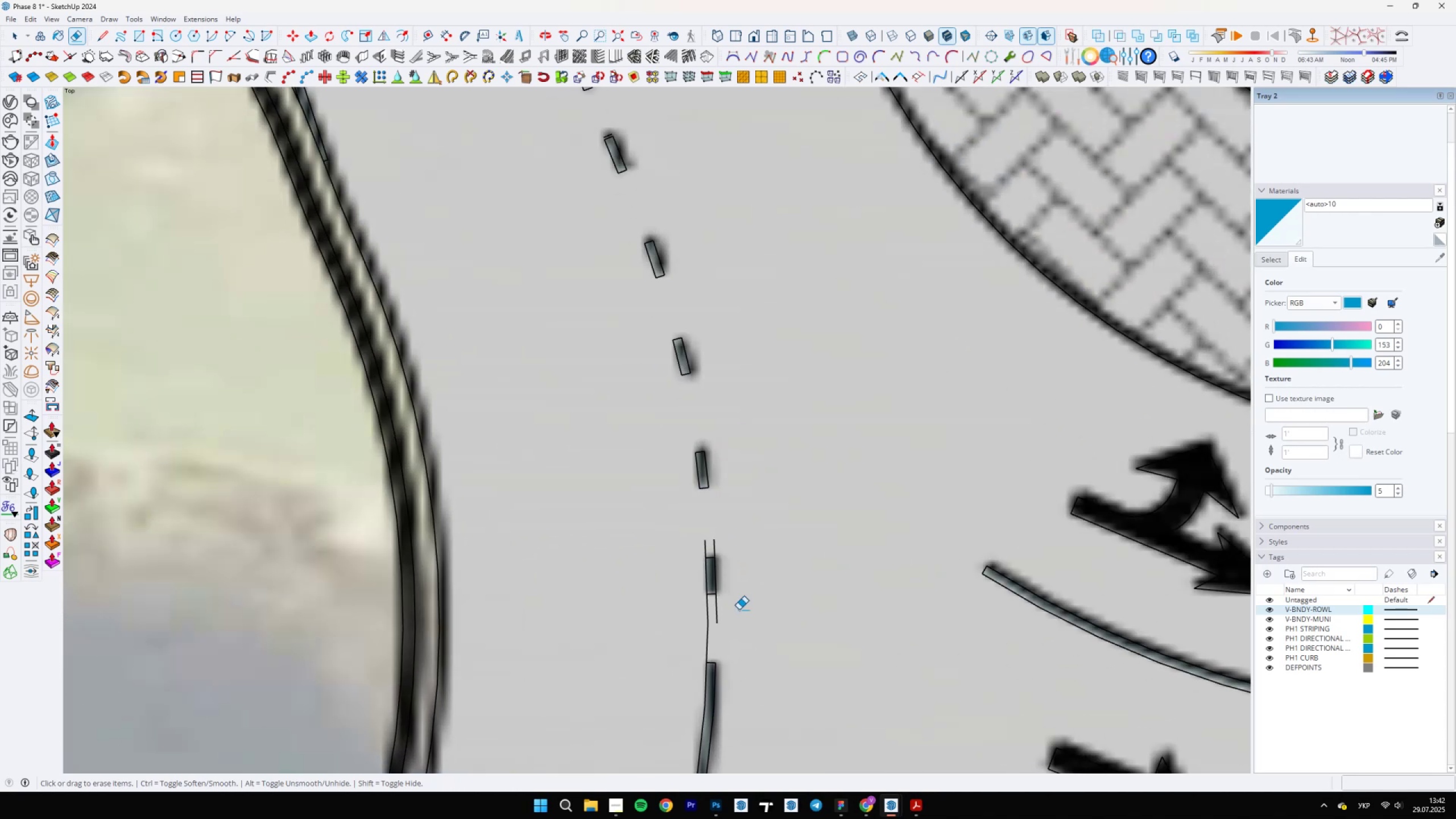 
left_click_drag(start_coordinate=[722, 607], to_coordinate=[704, 619])
 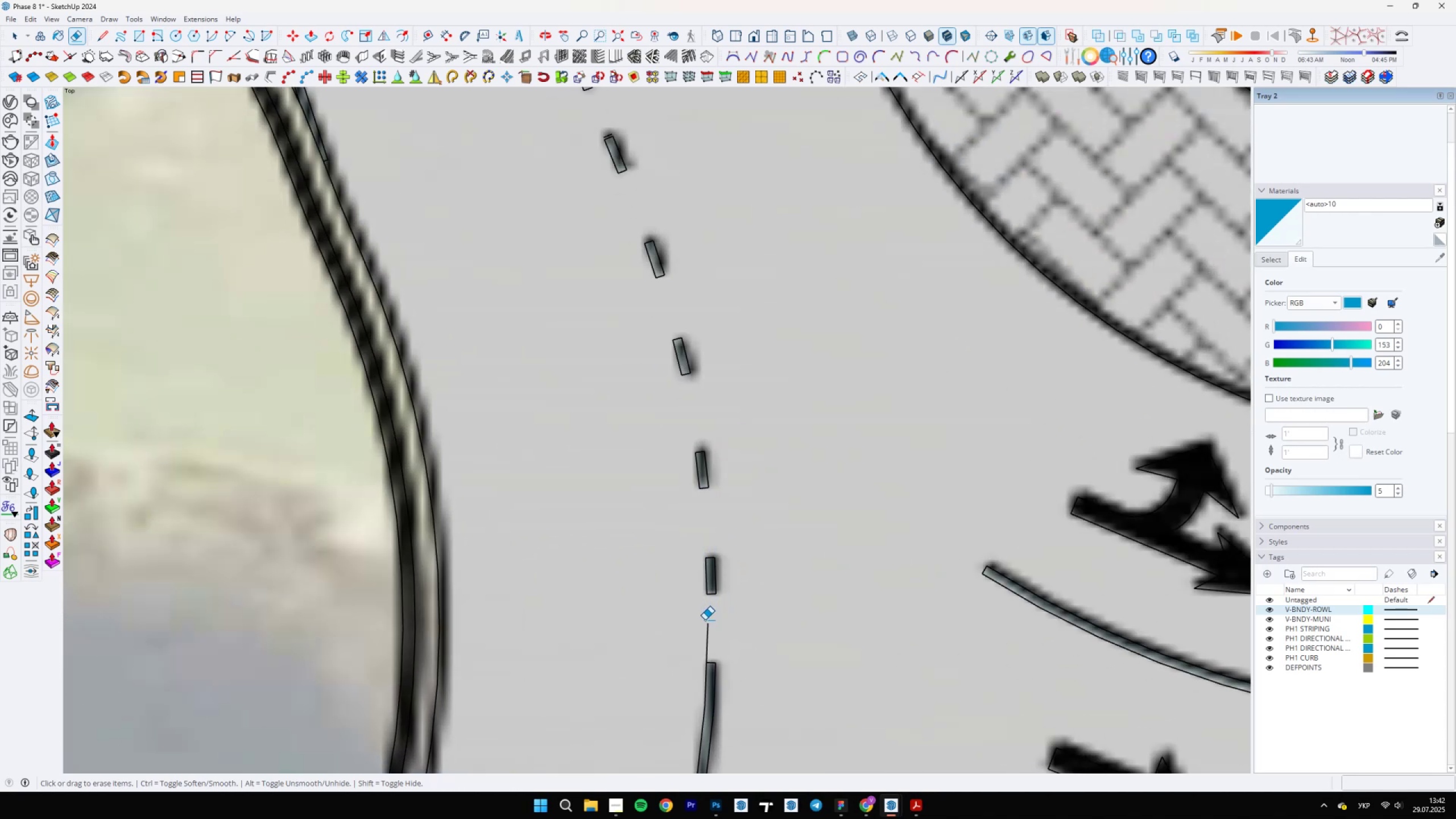 
left_click_drag(start_coordinate=[711, 634], to_coordinate=[700, 638])
 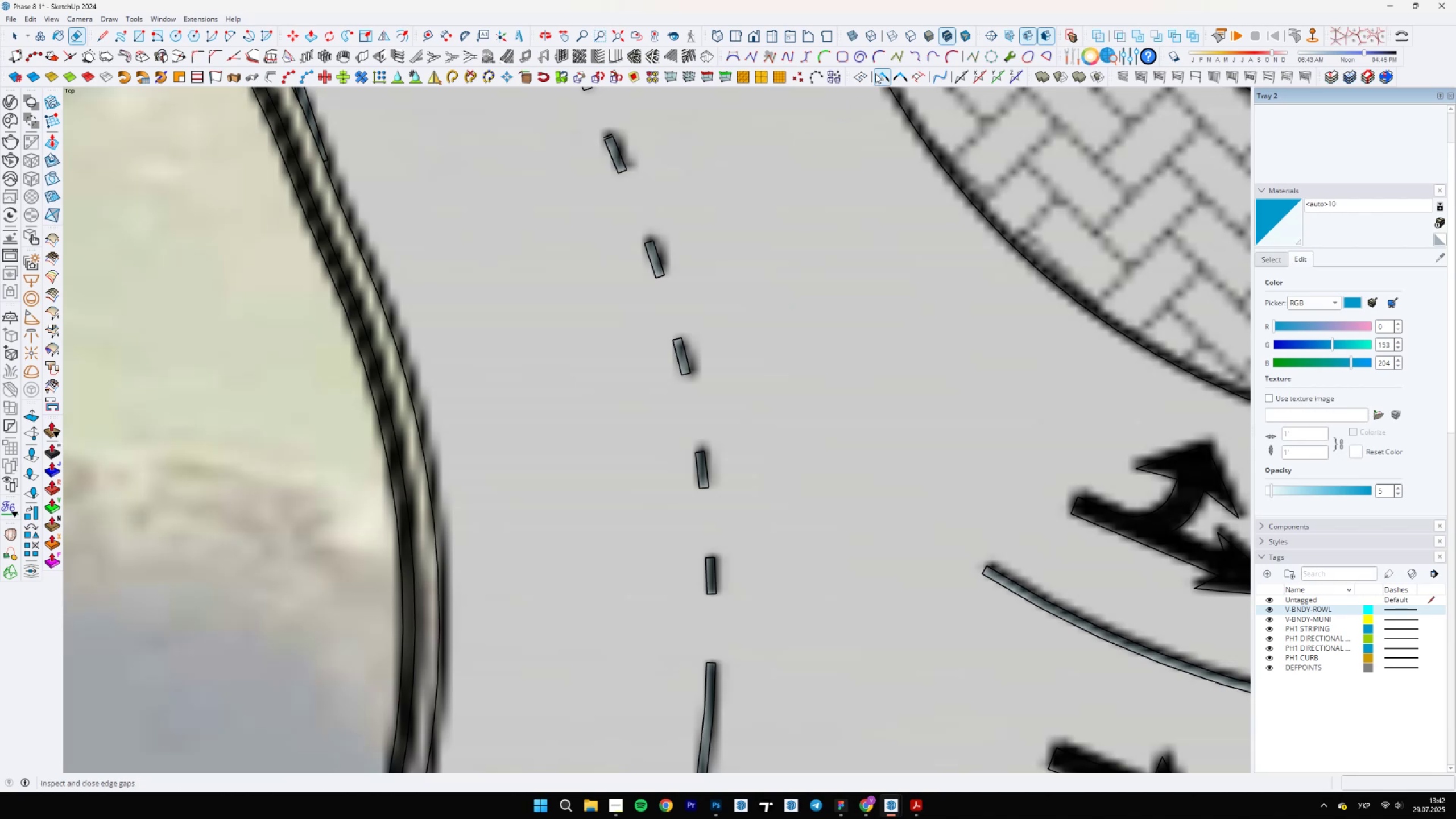 
scroll: coordinate [750, 448], scroll_direction: down, amount: 3.0
 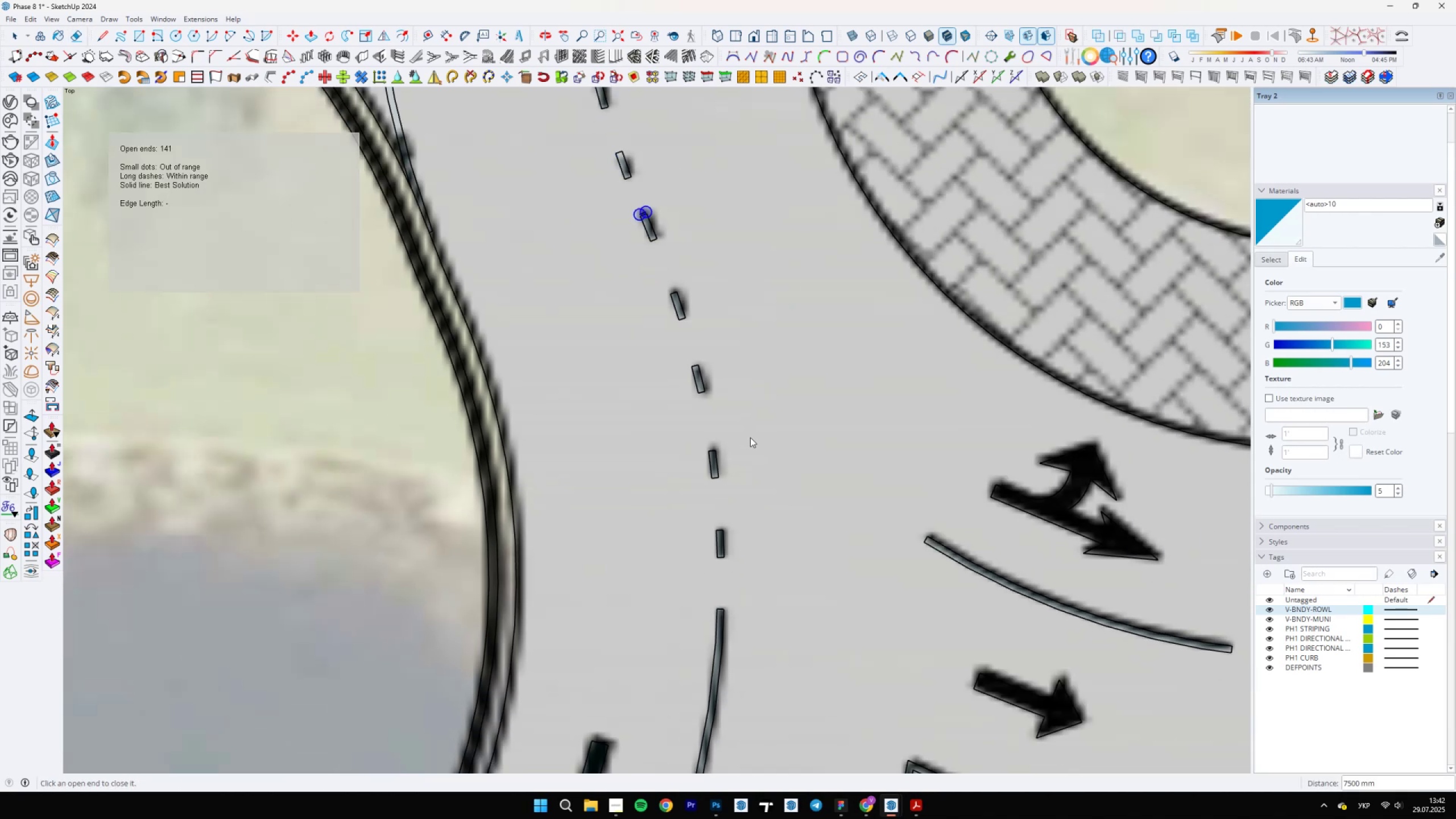 
wait(5.35)
 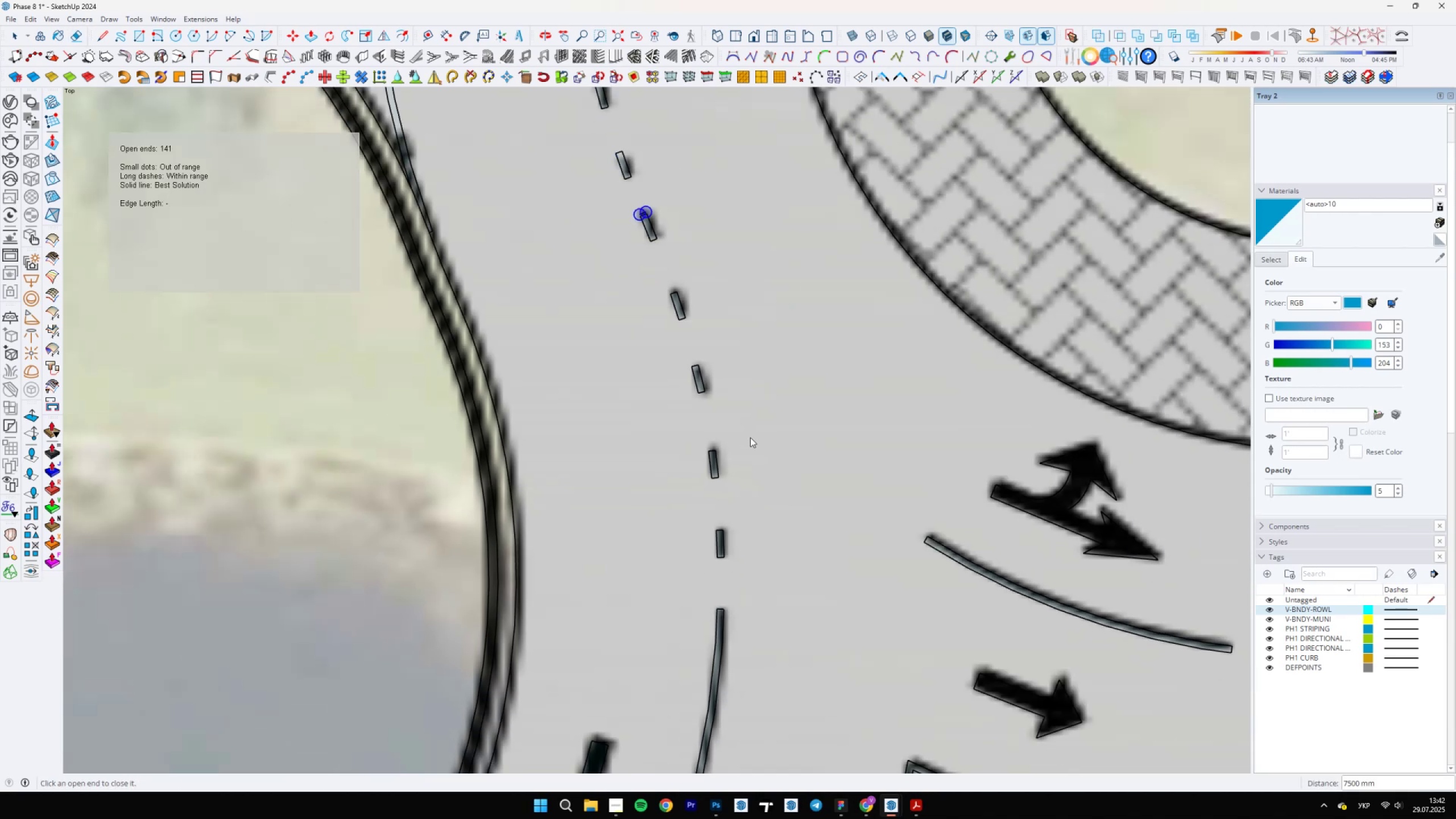 
scroll: coordinate [635, 351], scroll_direction: up, amount: 19.0
 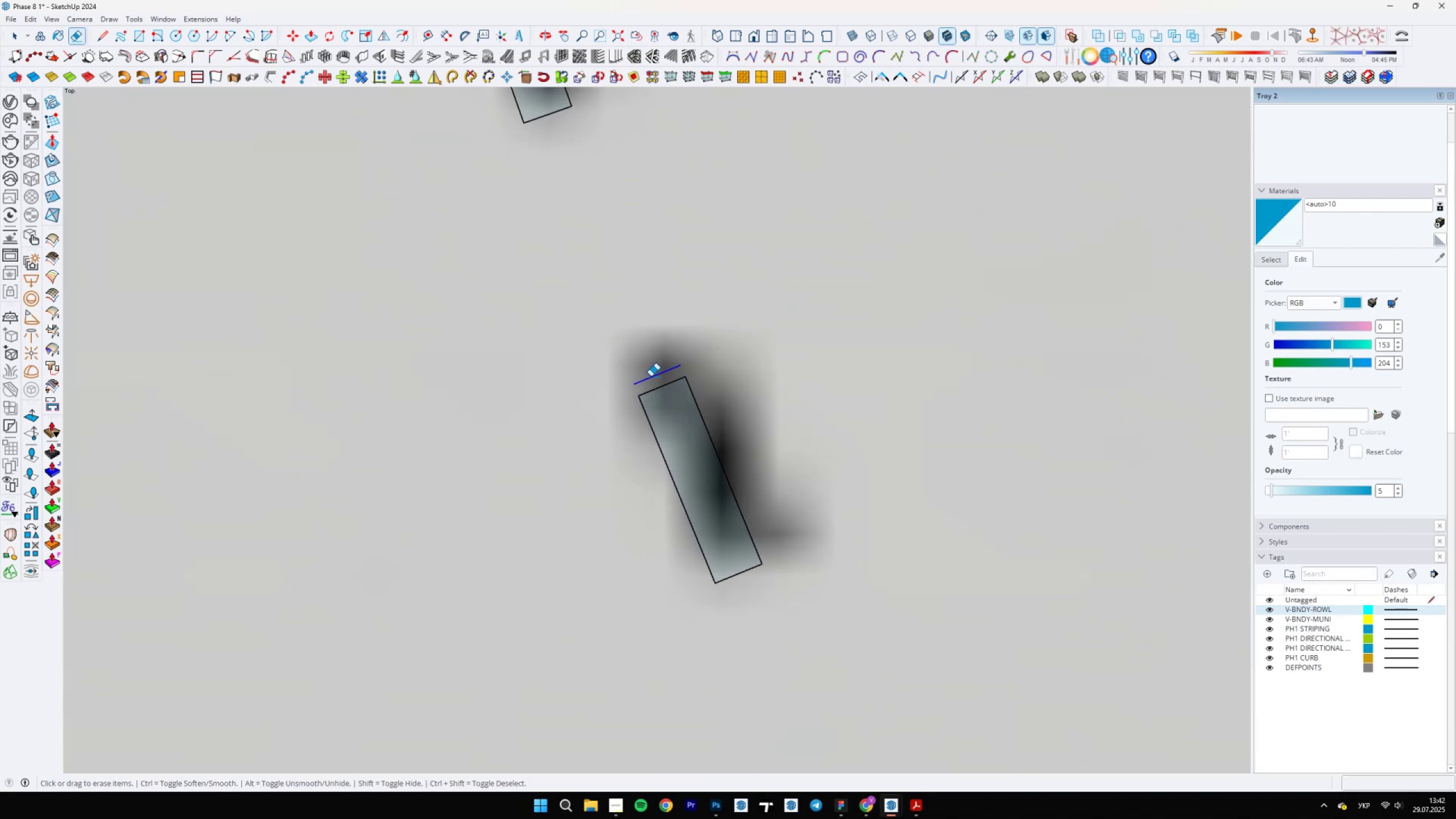 
key(E)
 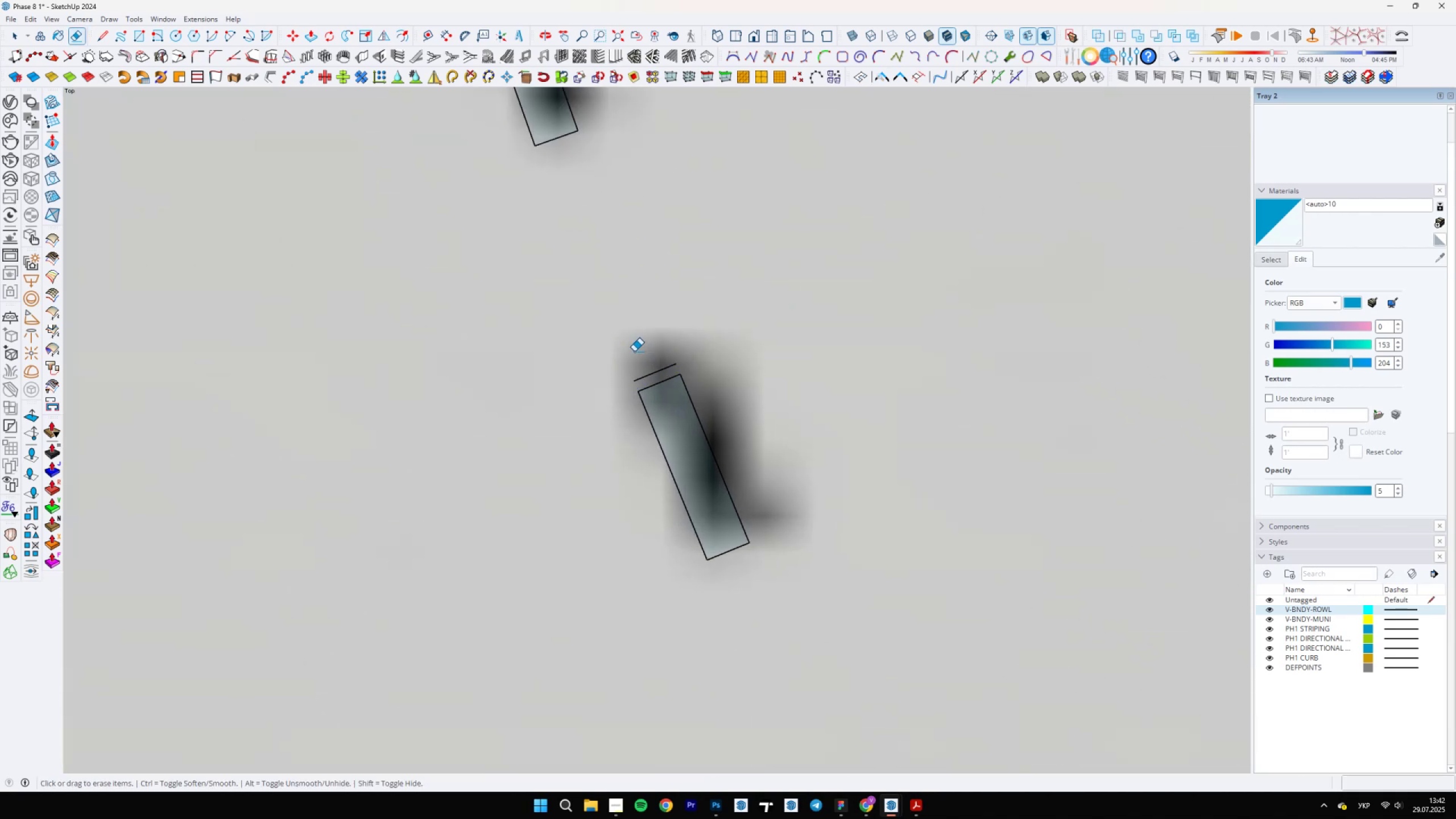 
left_click_drag(start_coordinate=[647, 375], to_coordinate=[651, 378])
 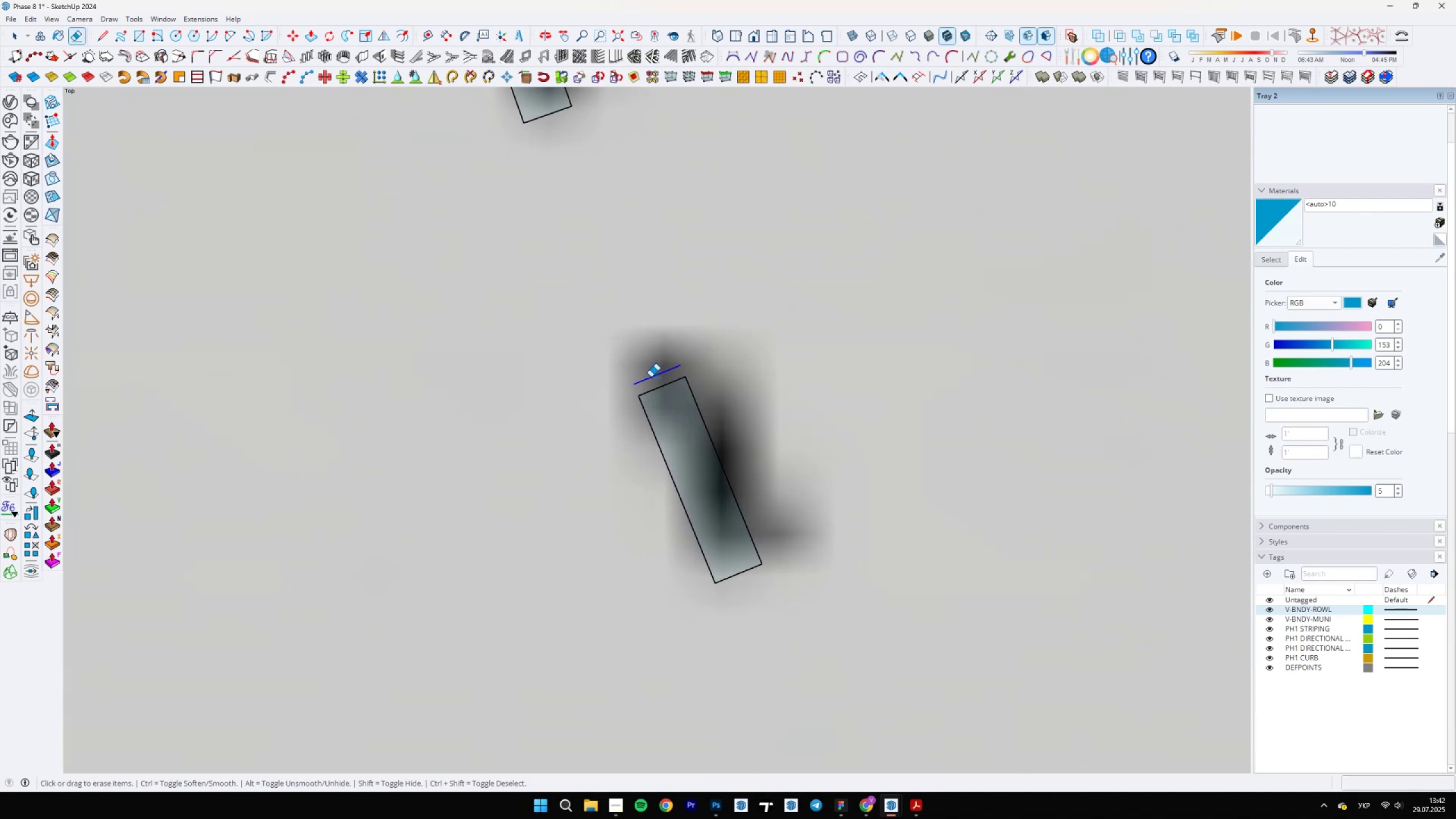 
key(Space)
 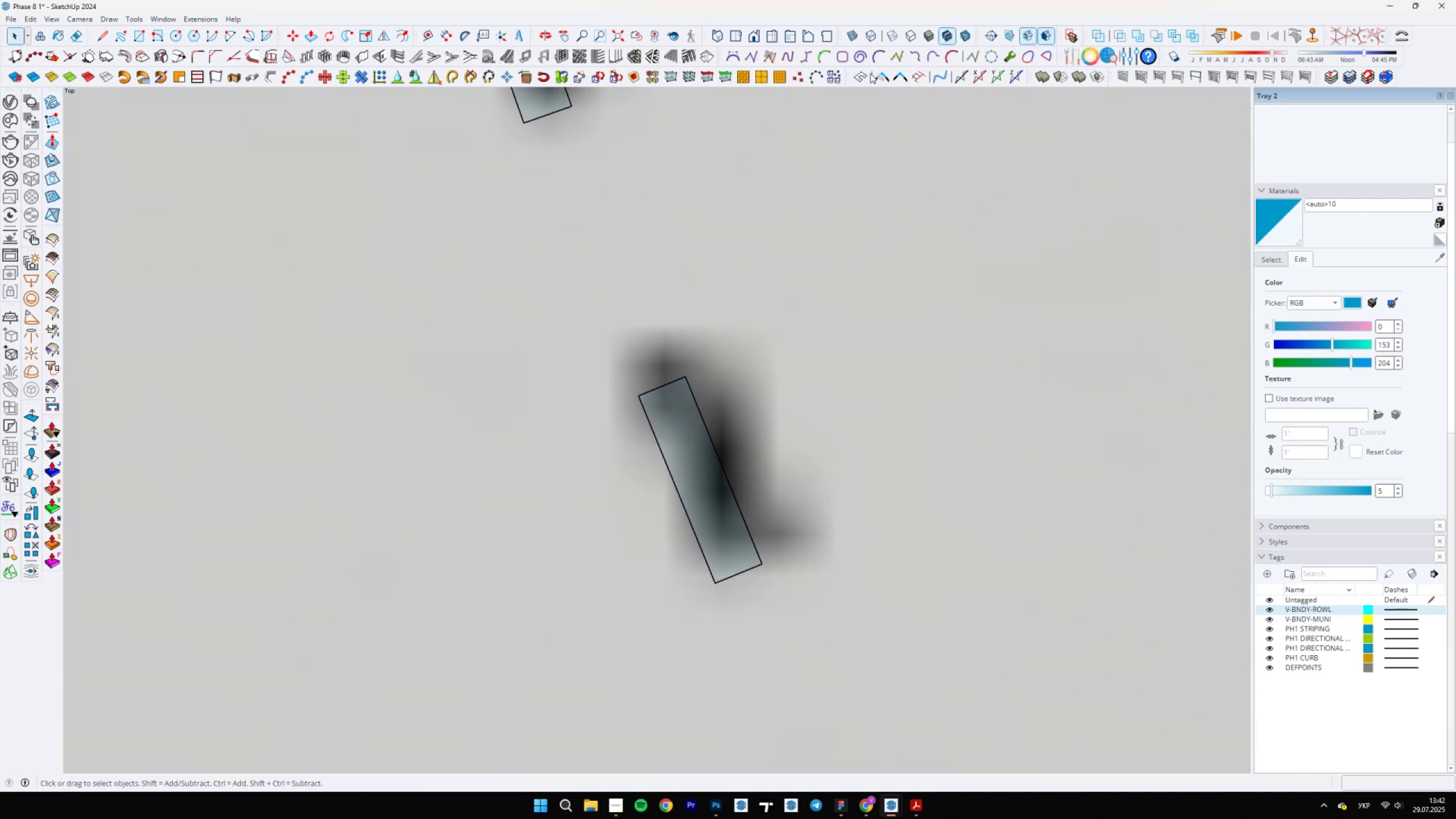 
scroll: coordinate [715, 352], scroll_direction: down, amount: 42.0
 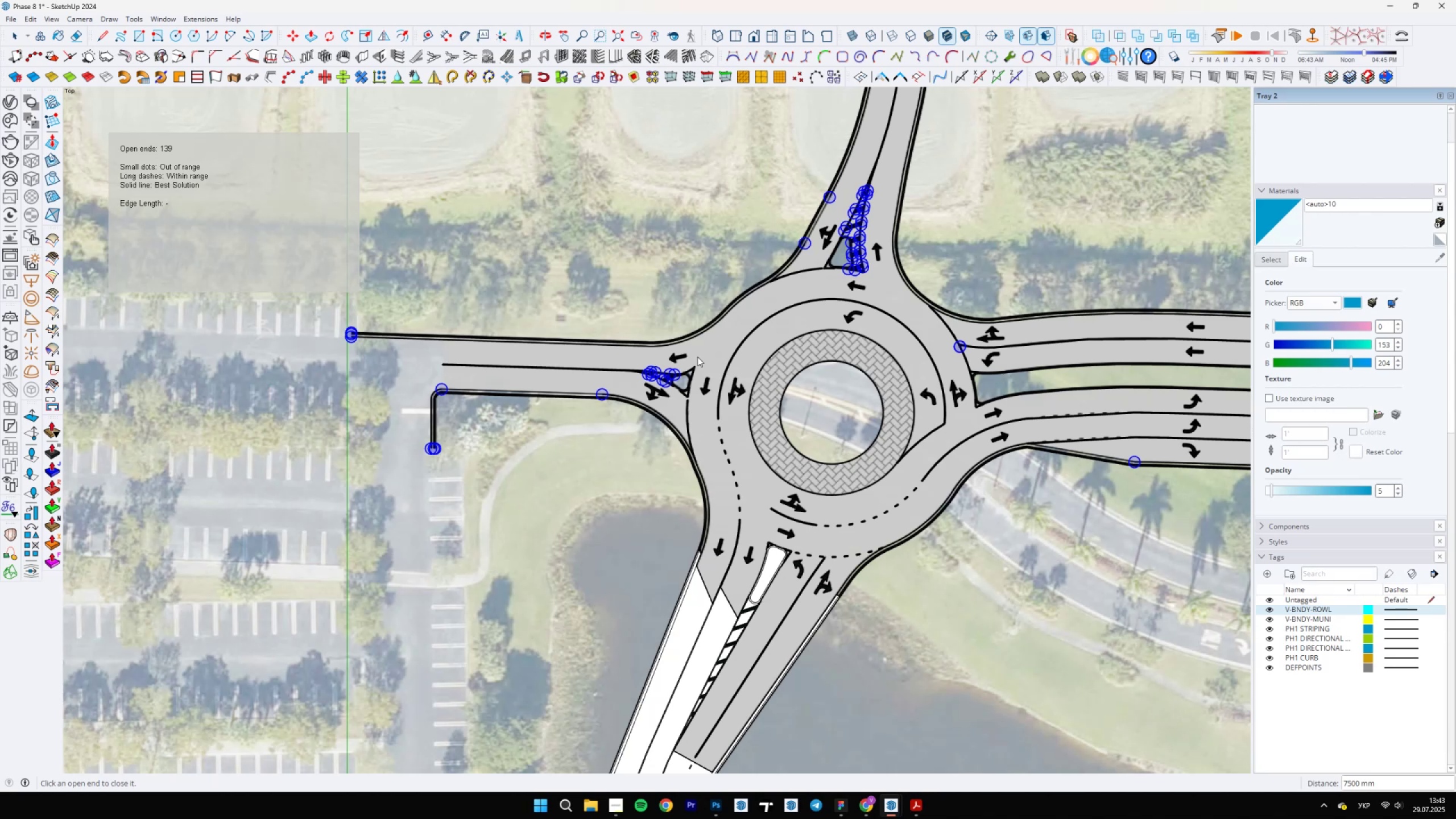 
wait(34.91)
 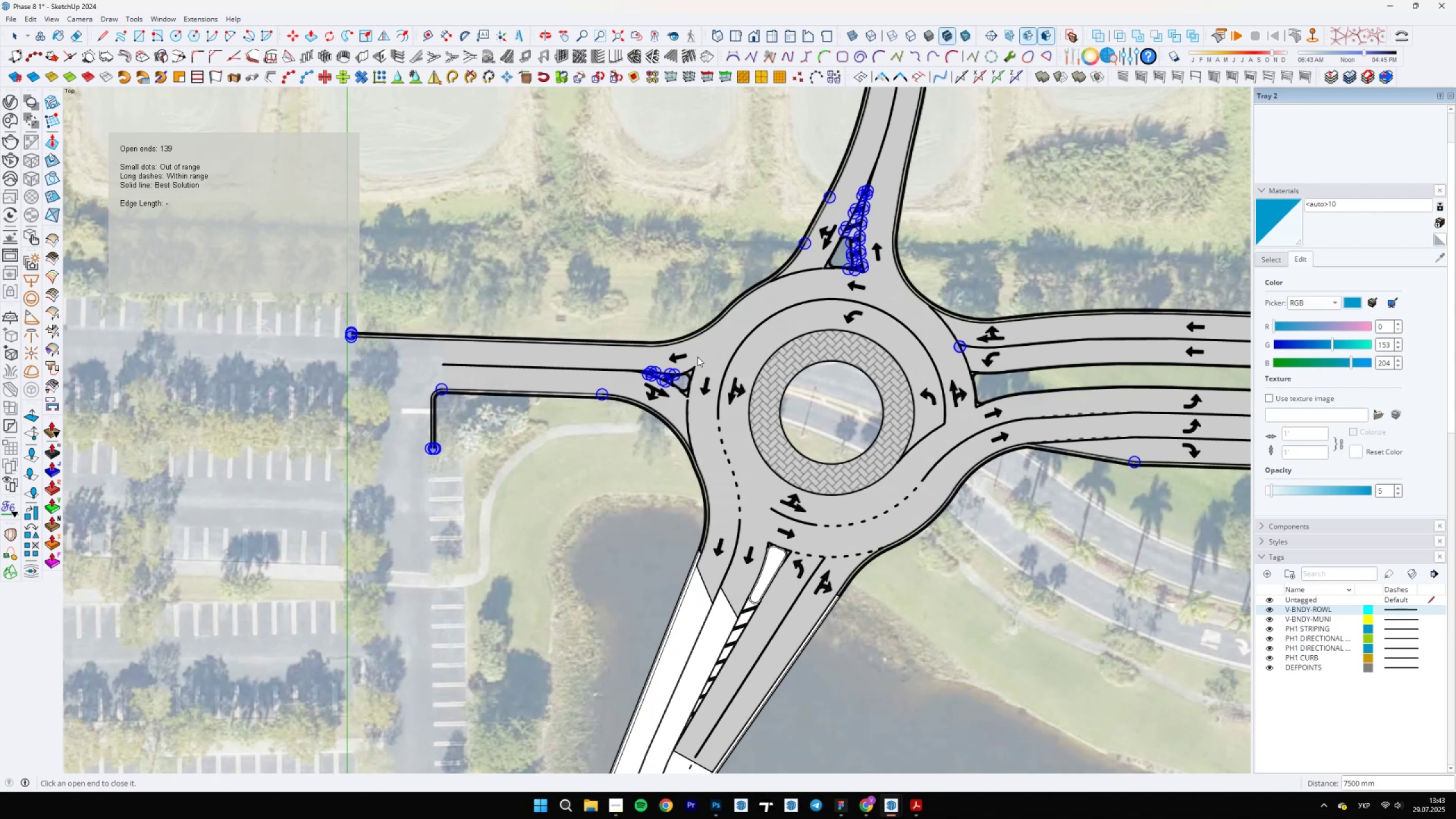 
scroll: coordinate [842, 395], scroll_direction: up, amount: 40.0
 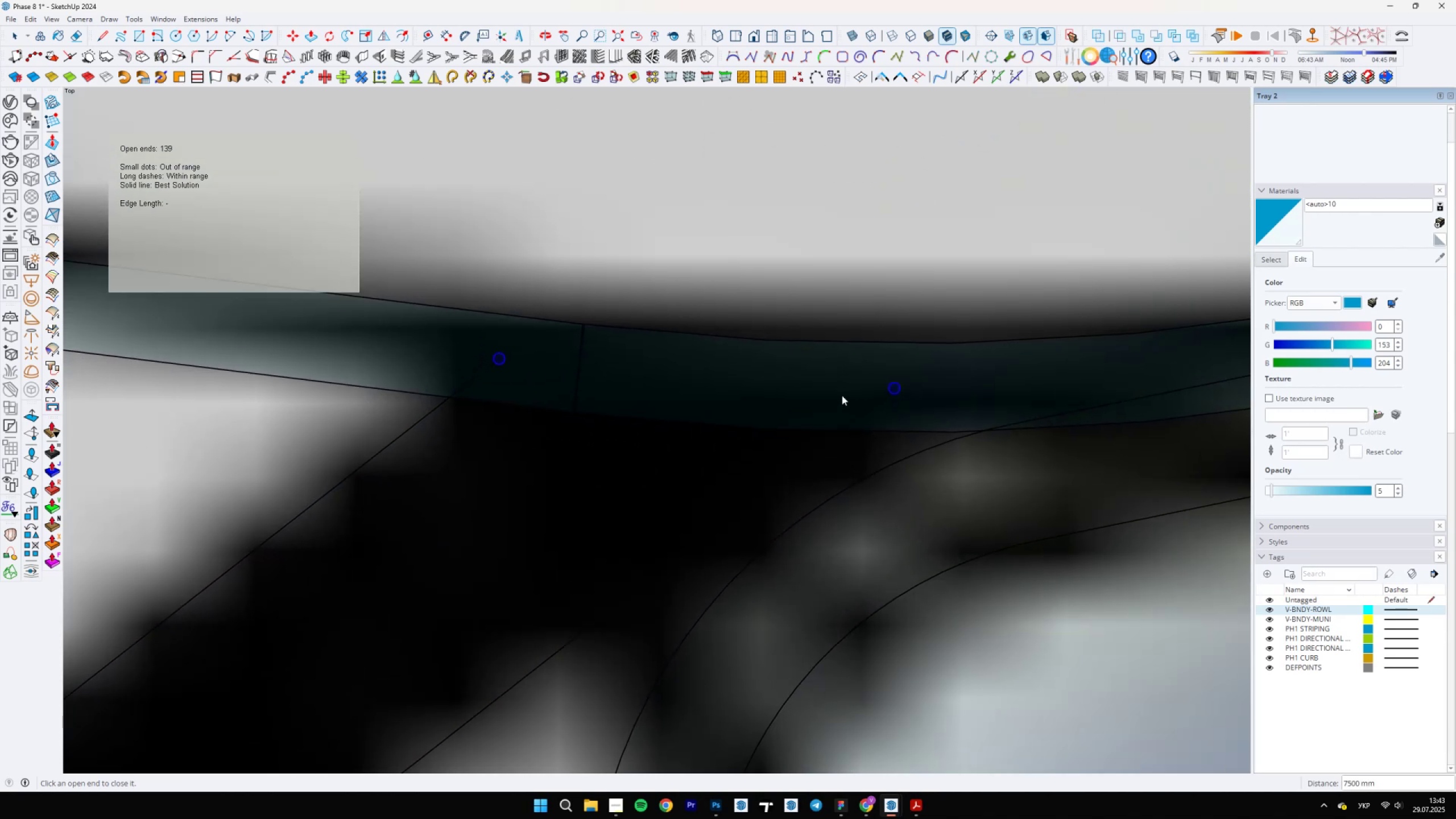 
scroll: coordinate [668, 380], scroll_direction: down, amount: 40.0
 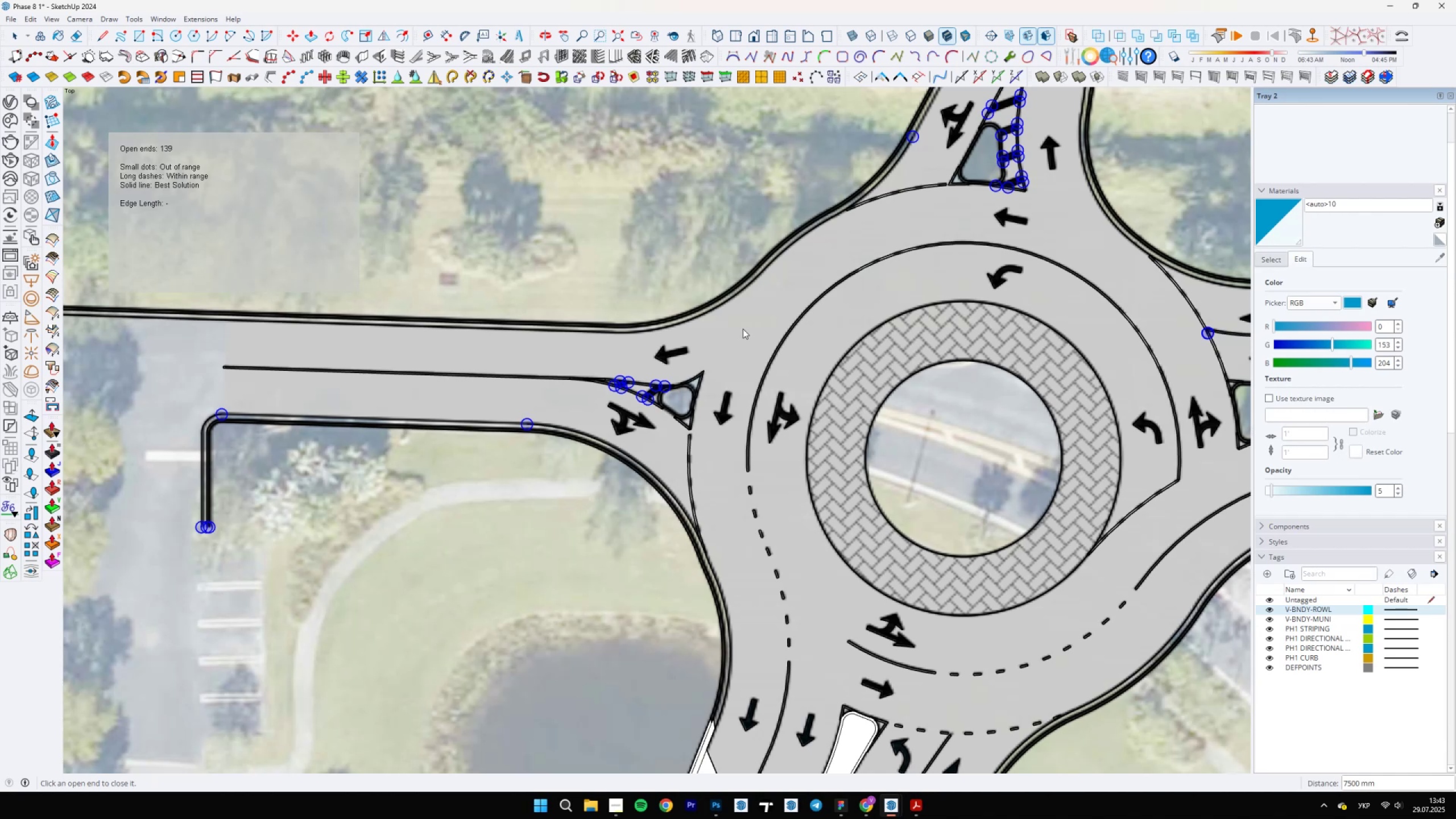 
wait(17.04)
 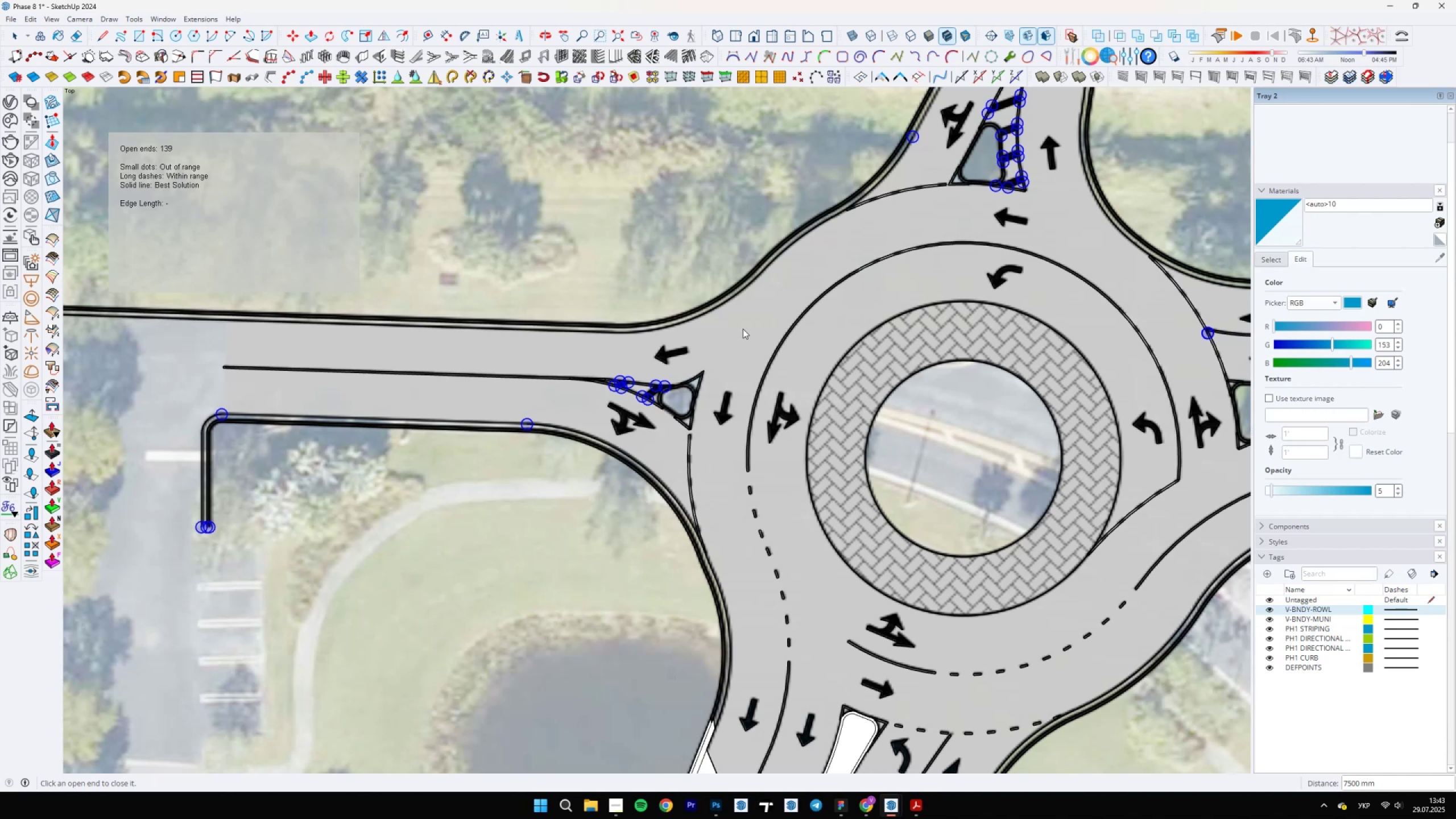 
scroll: coordinate [407, 557], scroll_direction: down, amount: 6.0
 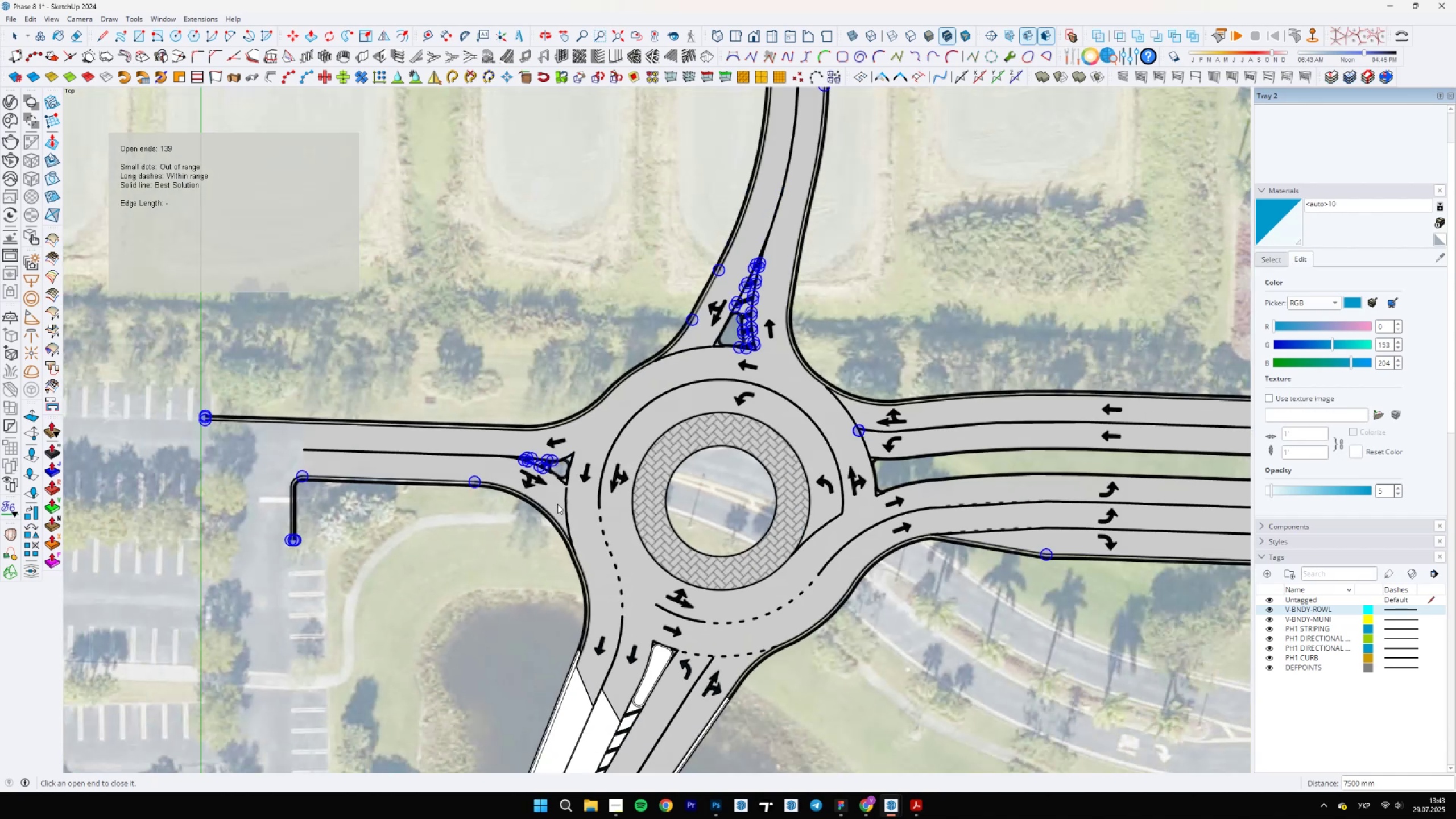 
scroll: coordinate [941, 424], scroll_direction: up, amount: 37.0
 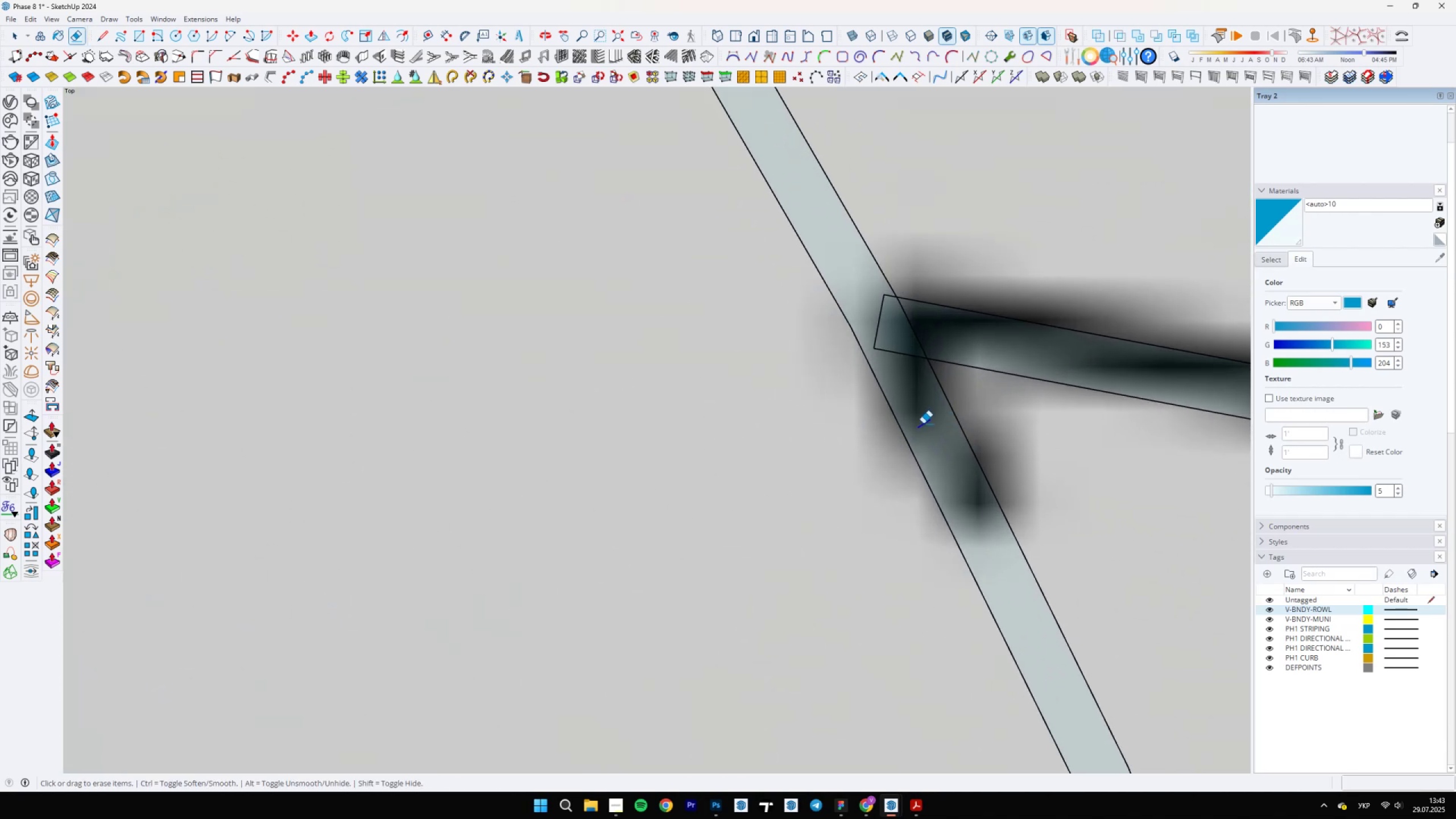 
key(E)
 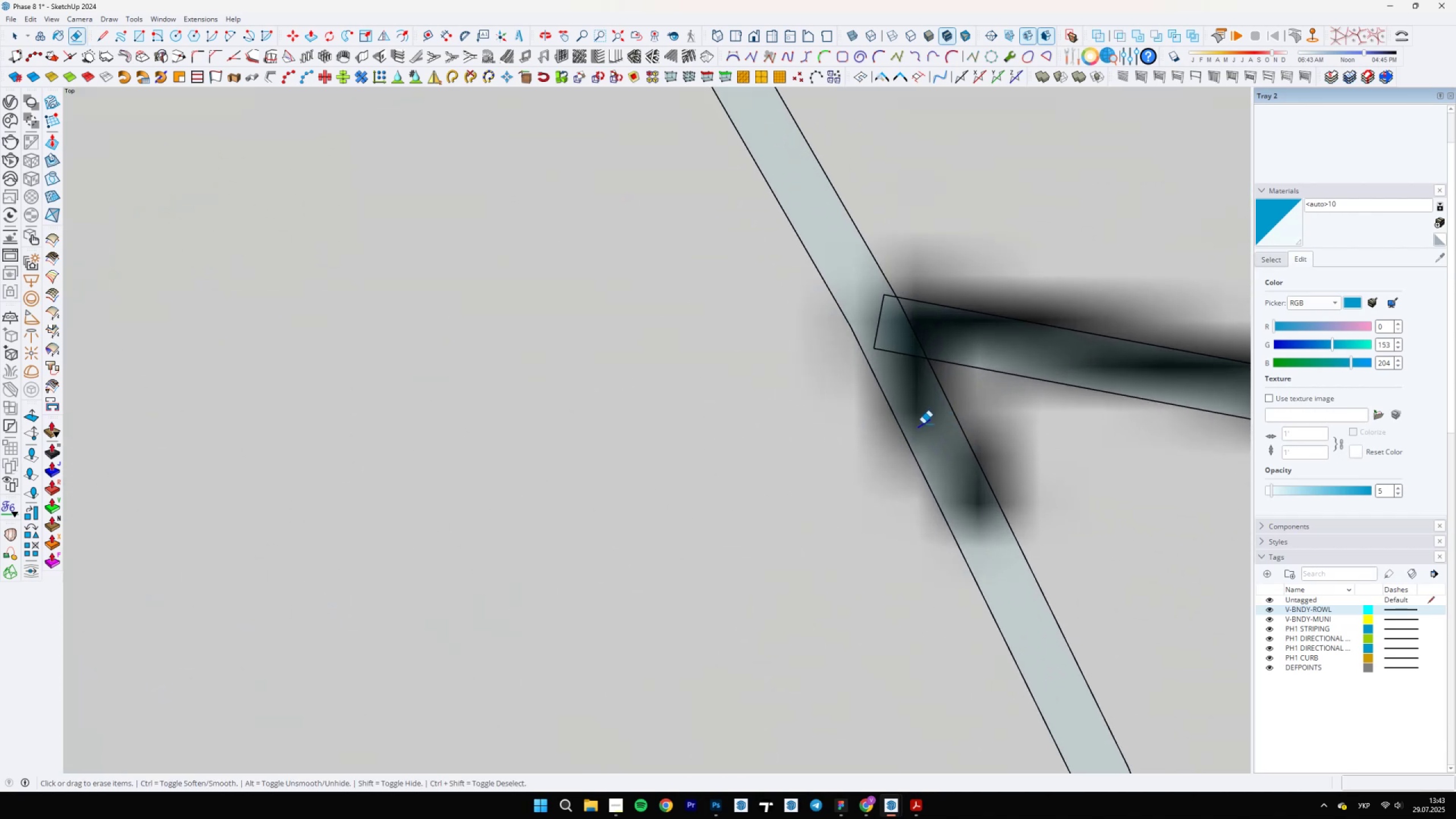 
key(Space)
 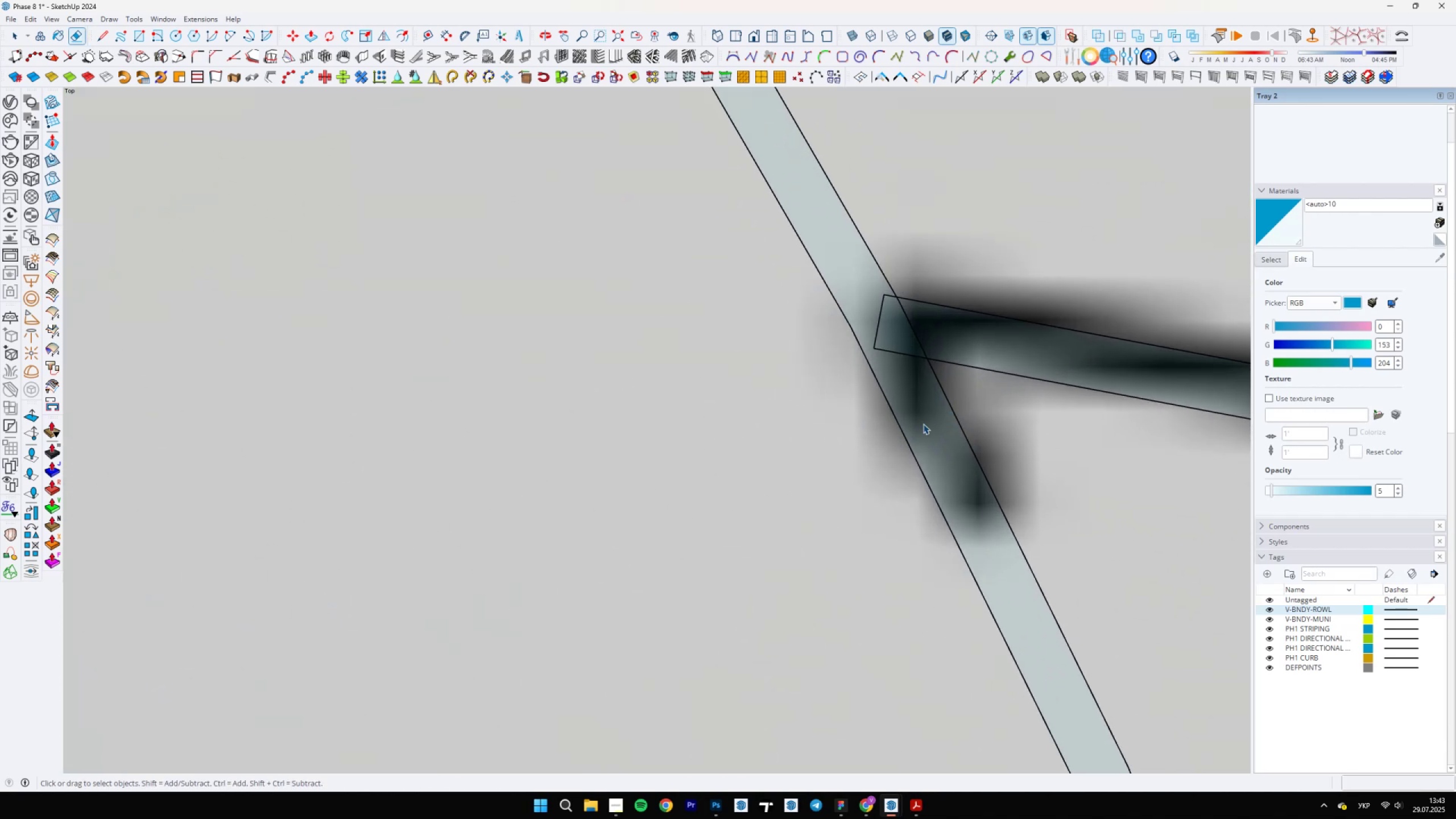 
scroll: coordinate [919, 300], scroll_direction: down, amount: 12.0
 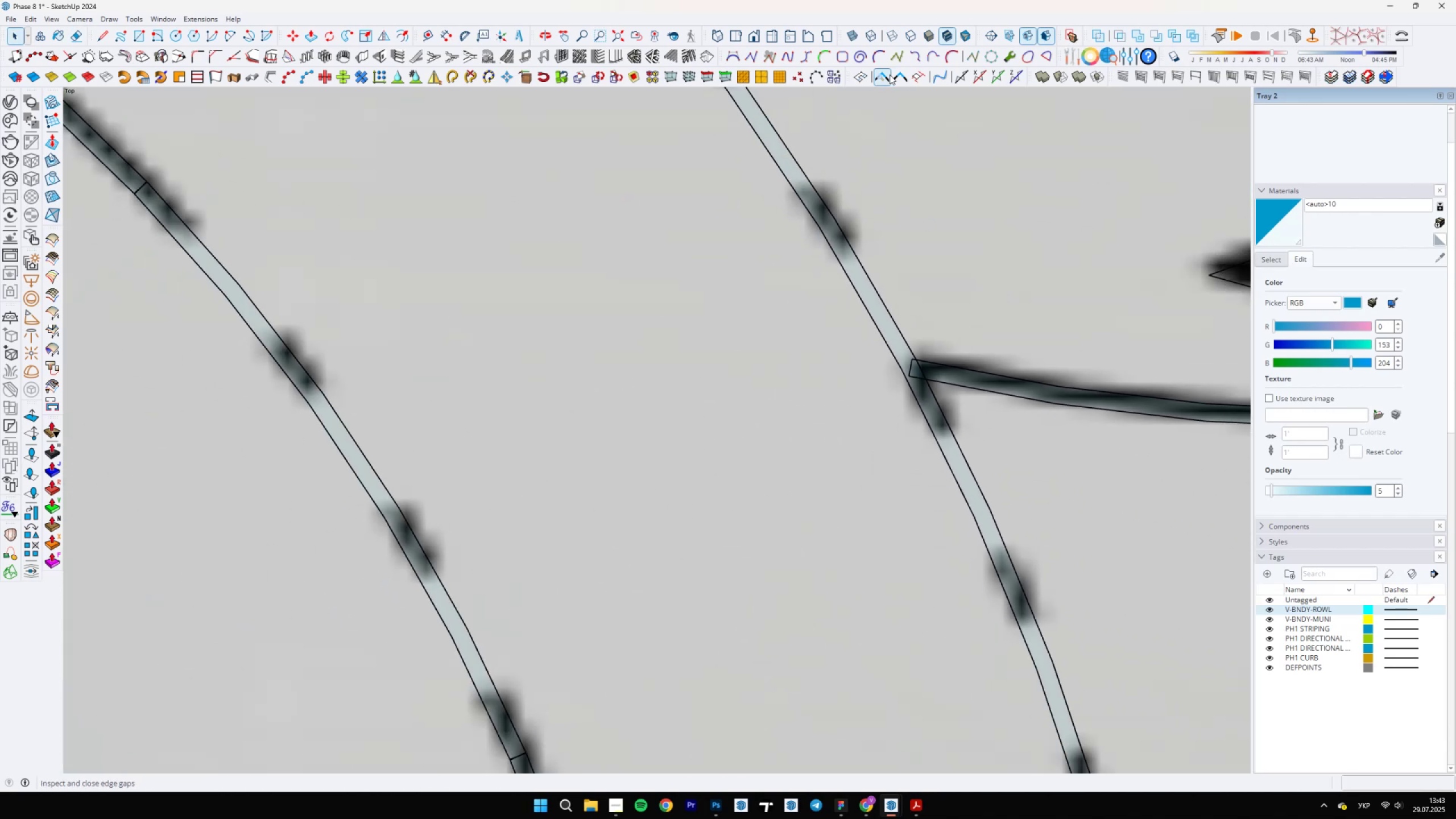 
left_click([886, 75])
 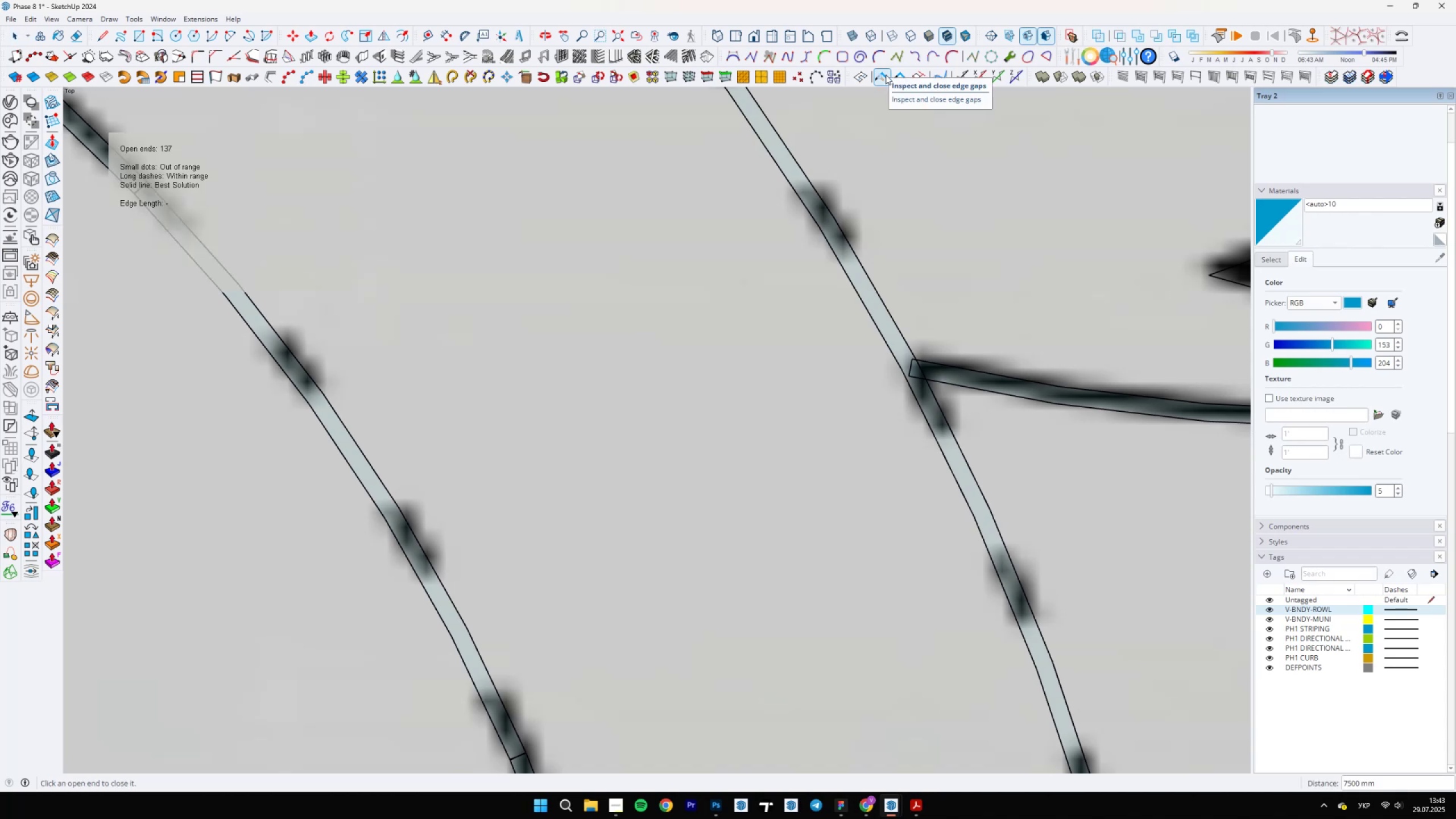 
scroll: coordinate [566, 394], scroll_direction: up, amount: 3.0
 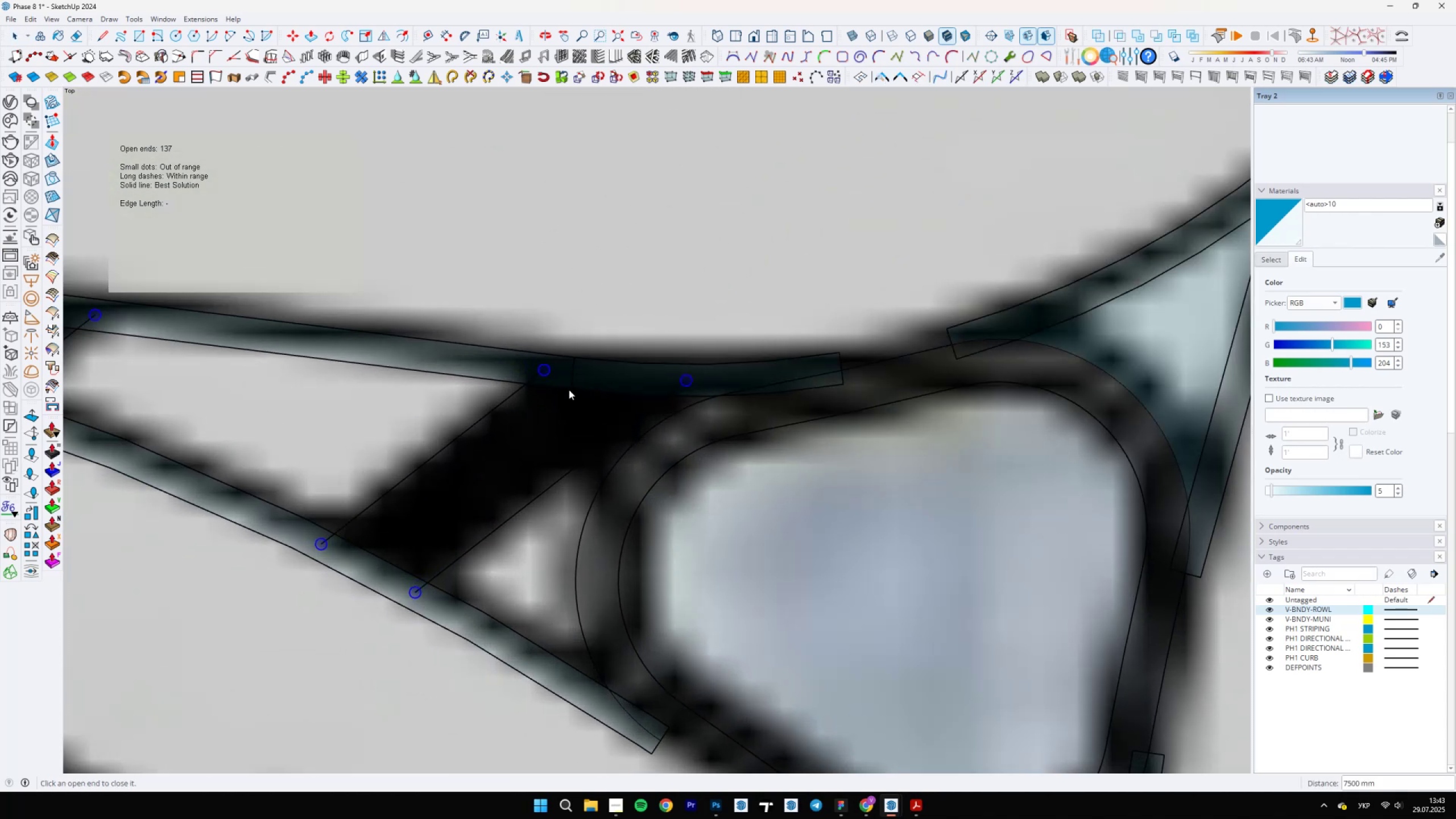 
scroll: coordinate [754, 463], scroll_direction: down, amount: 38.0
 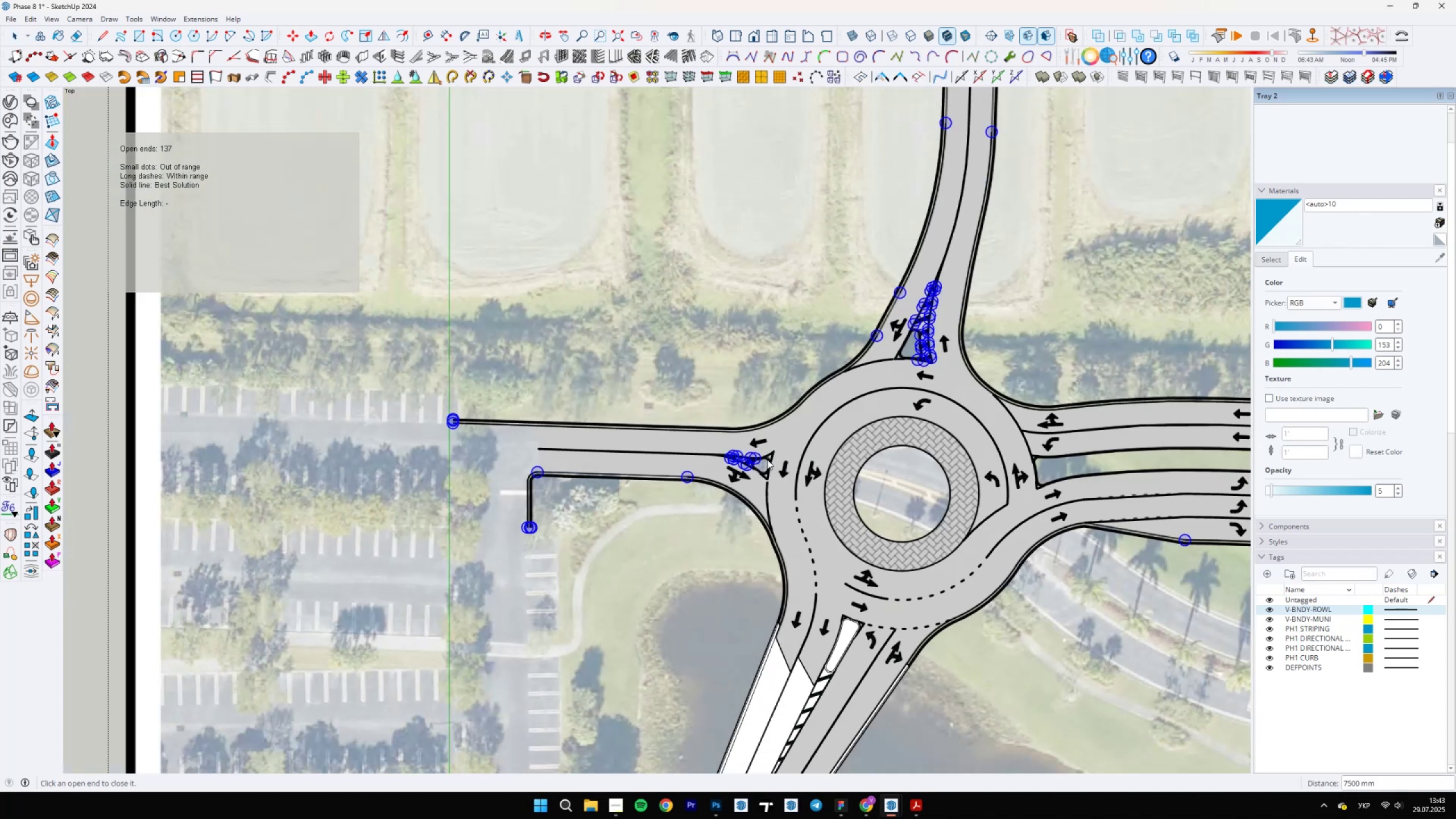 
scroll: coordinate [533, 553], scroll_direction: up, amount: 36.0
 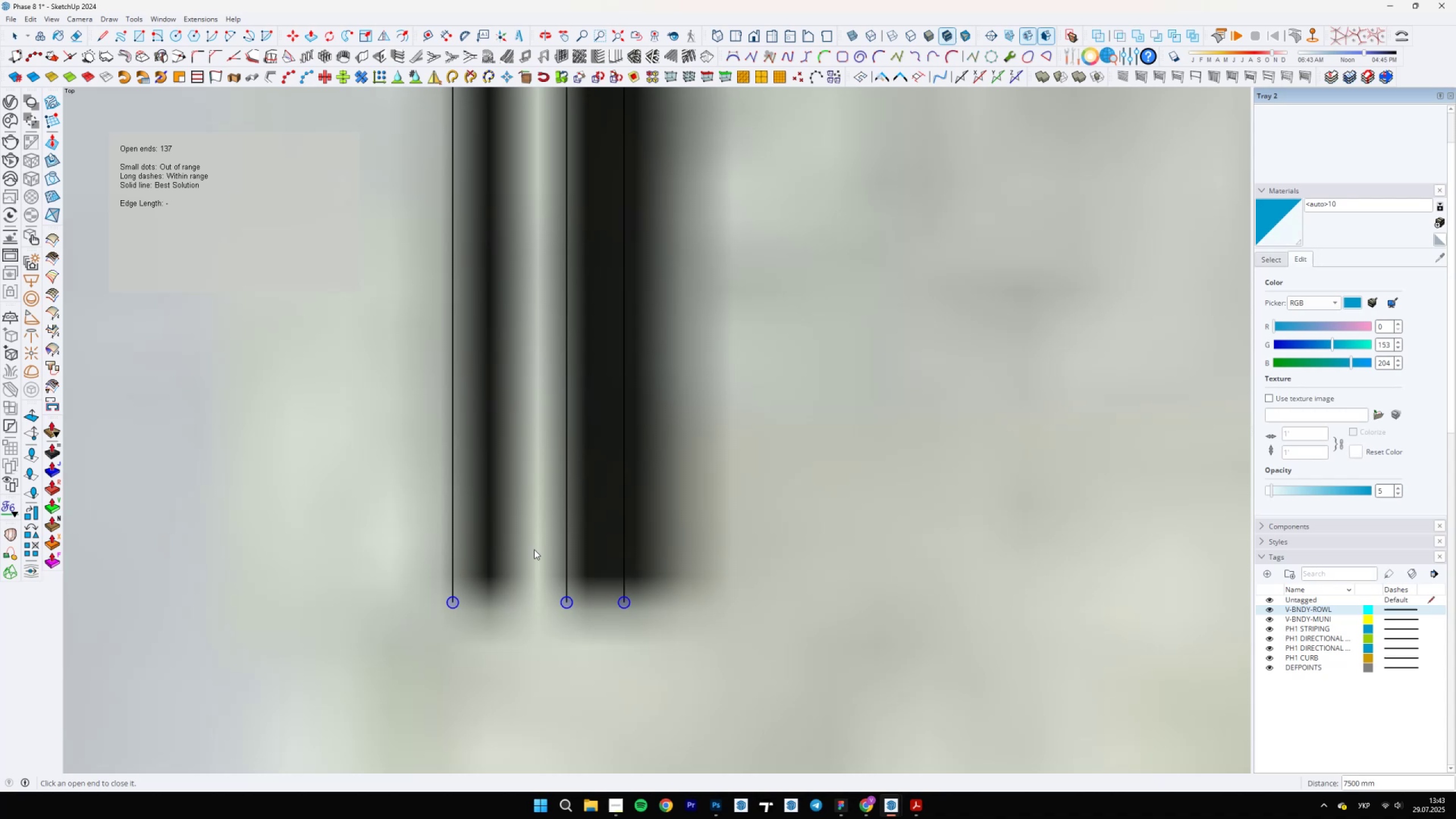 
key(L)
 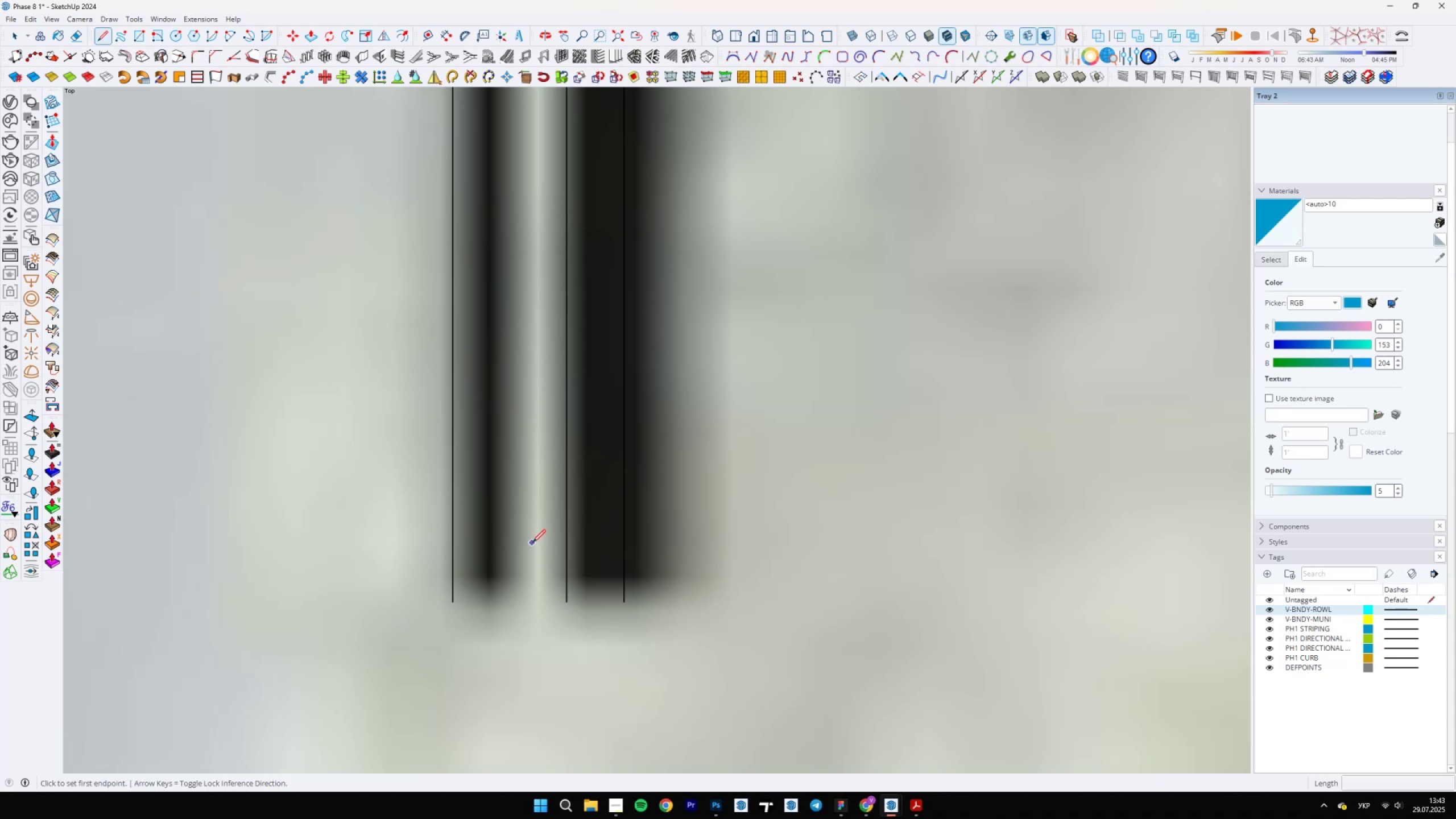 
mouse_move([505, 542])
 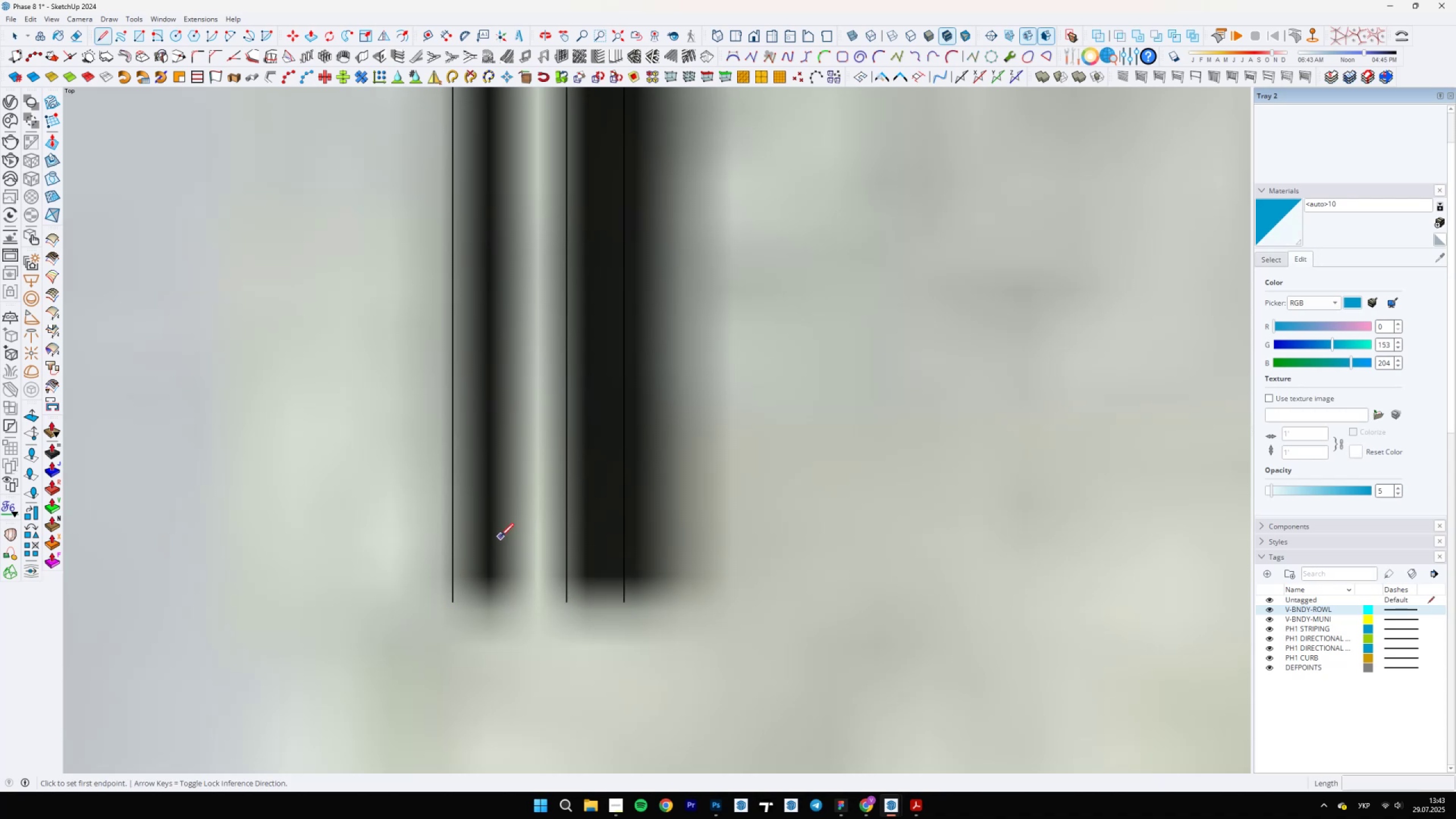 
mouse_move([488, 542])
 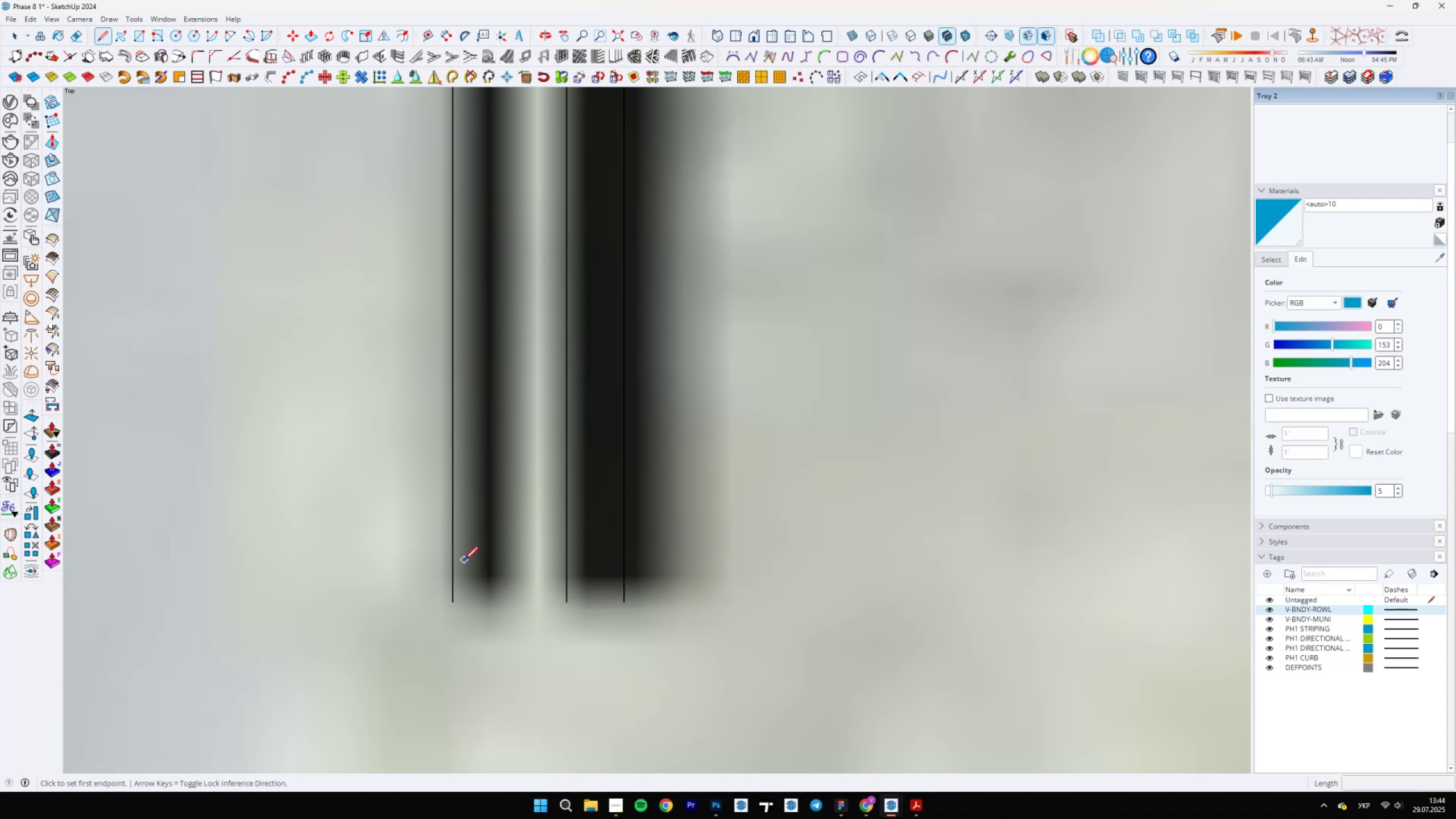 
scroll: coordinate [479, 593], scroll_direction: up, amount: 4.0
 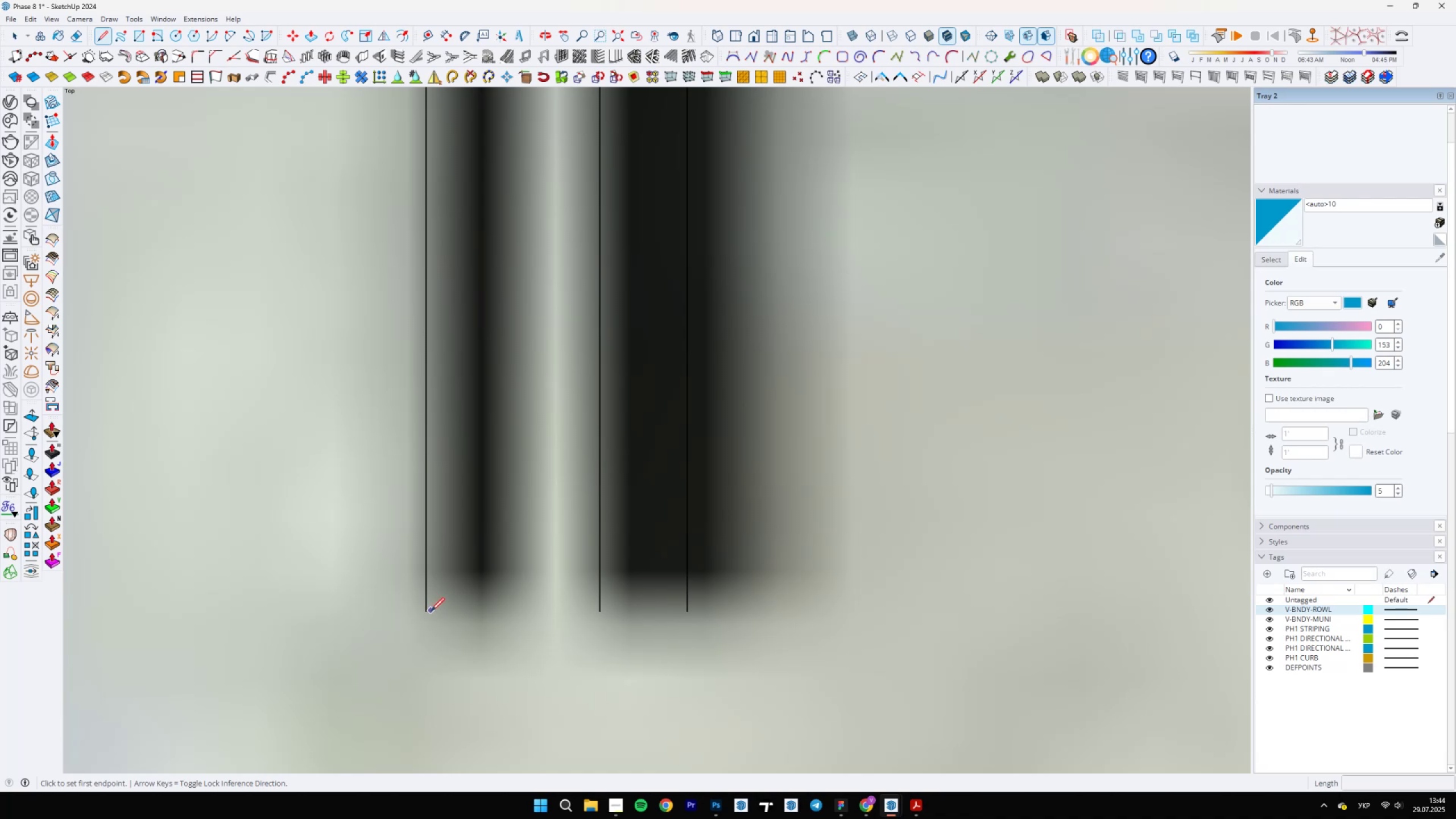 
left_click([428, 613])
 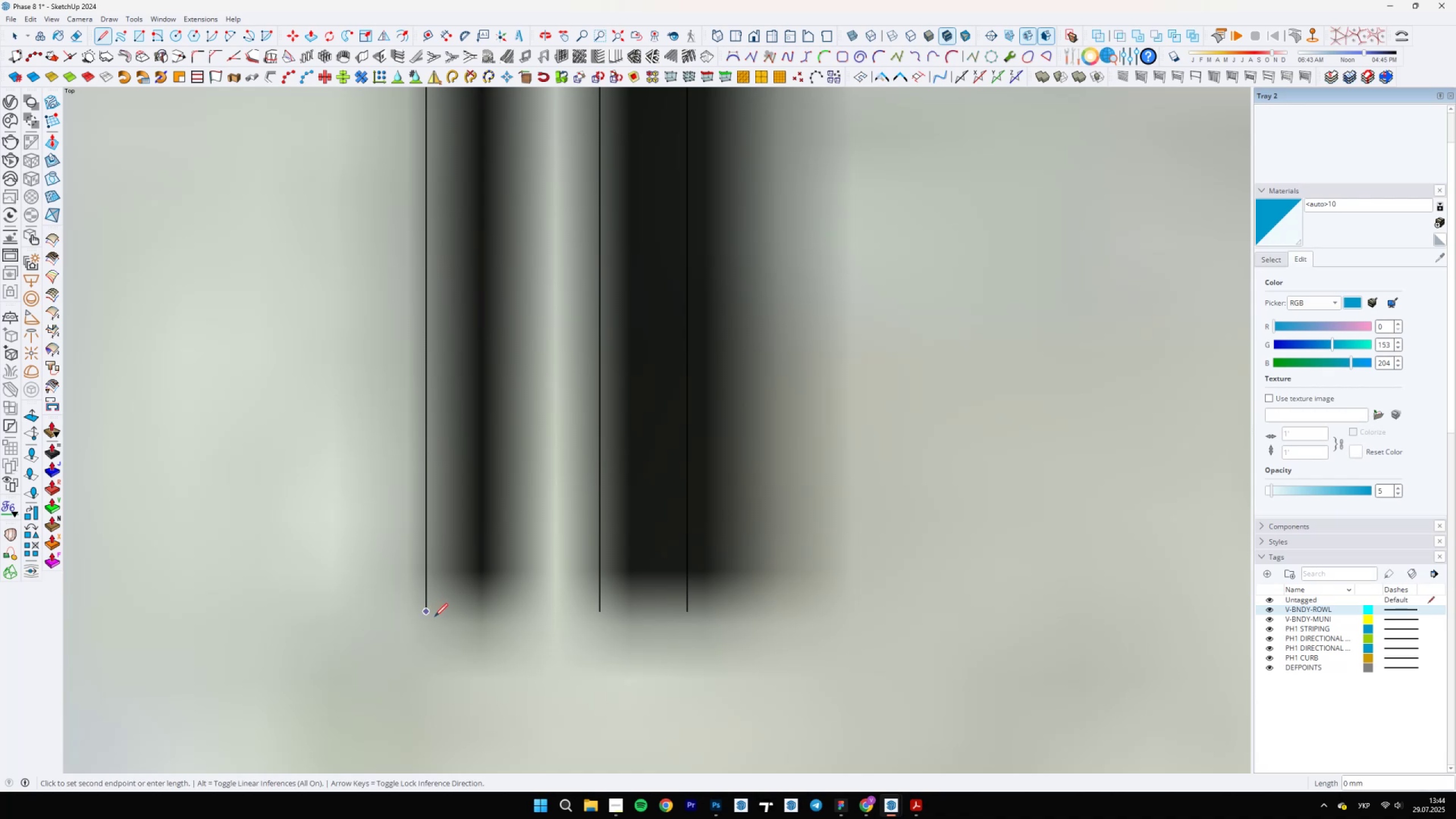 
scroll: coordinate [585, 565], scroll_direction: up, amount: 10.0
 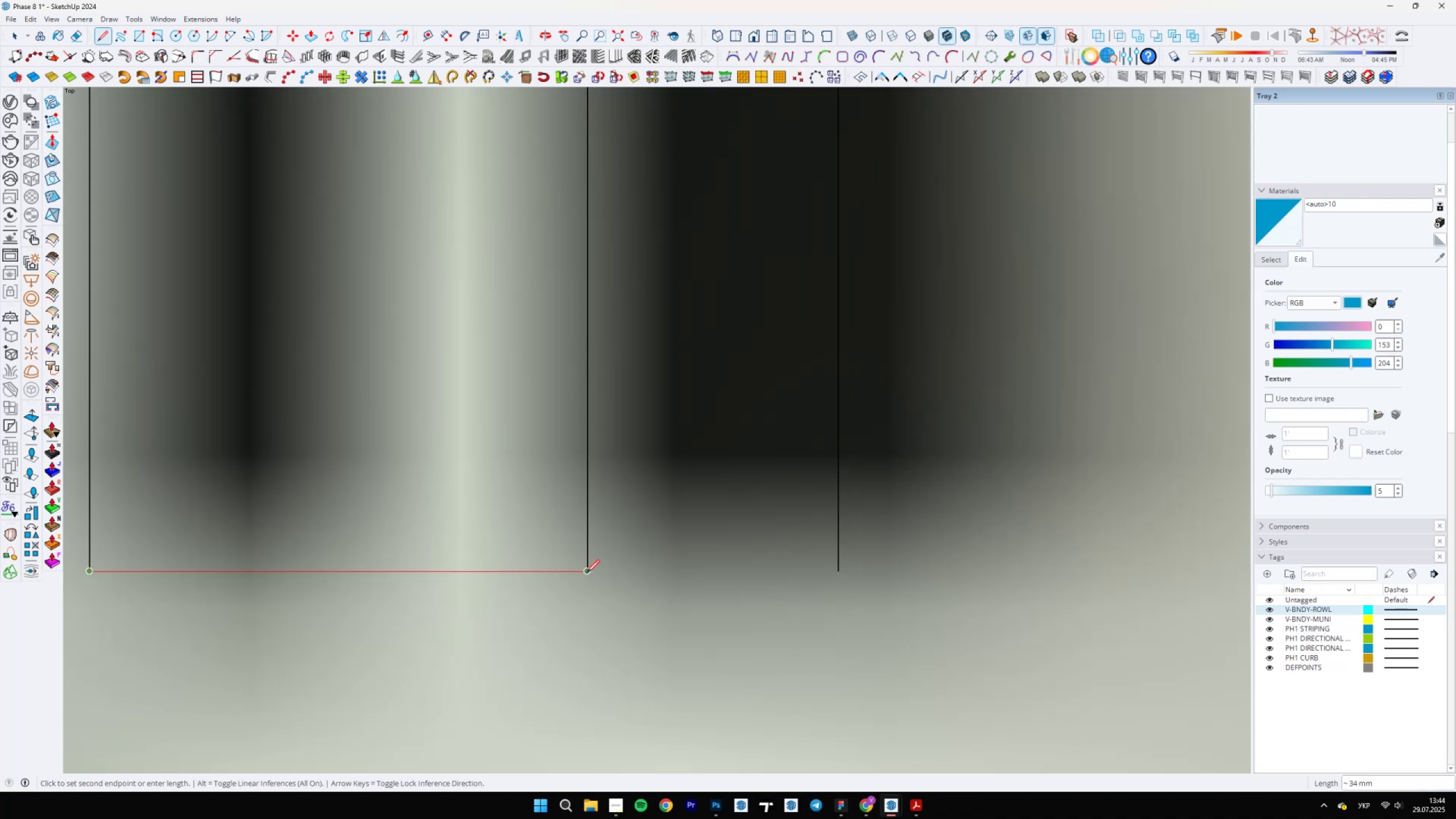 
left_click([587, 572])
 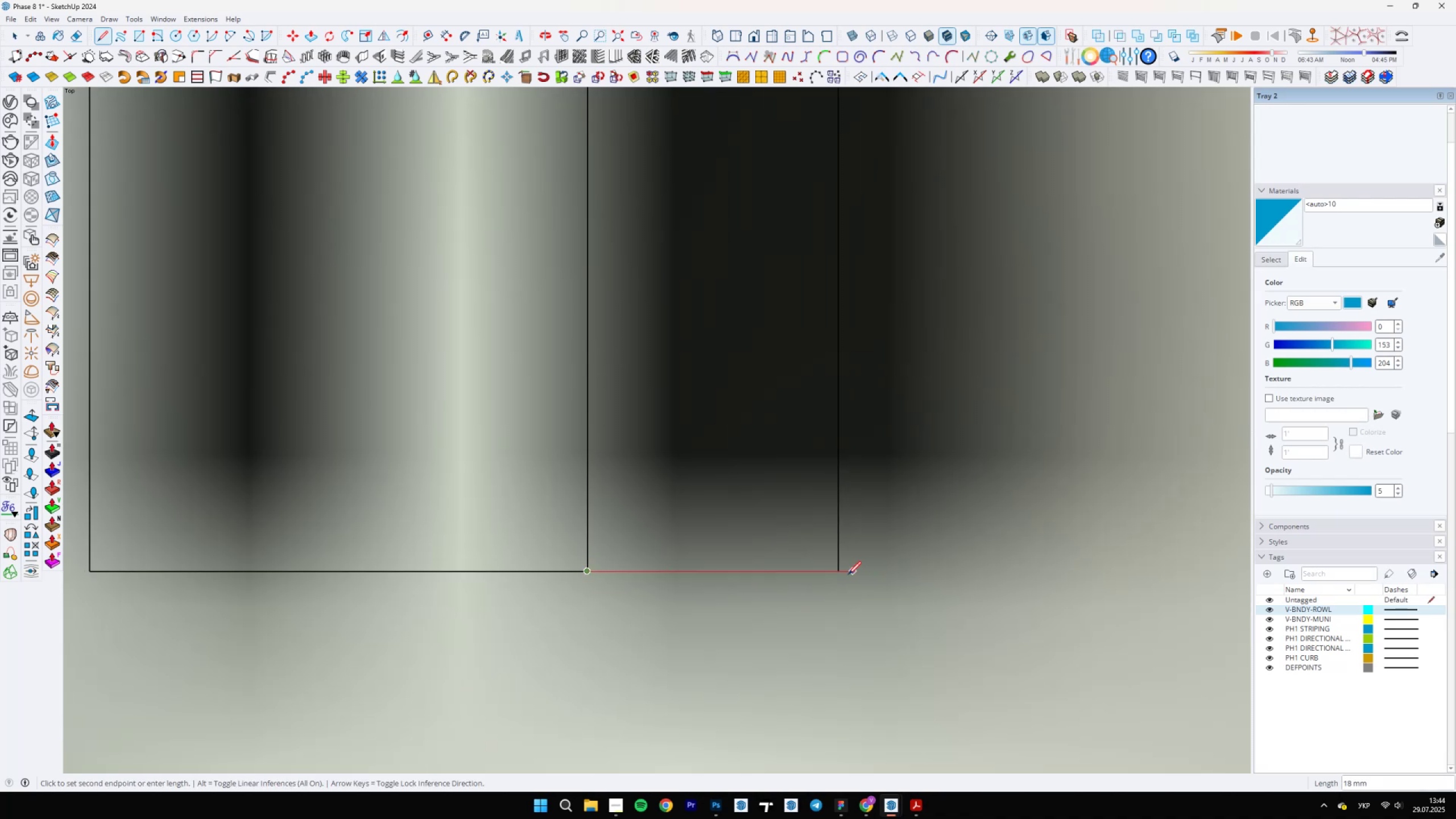 
left_click([839, 570])
 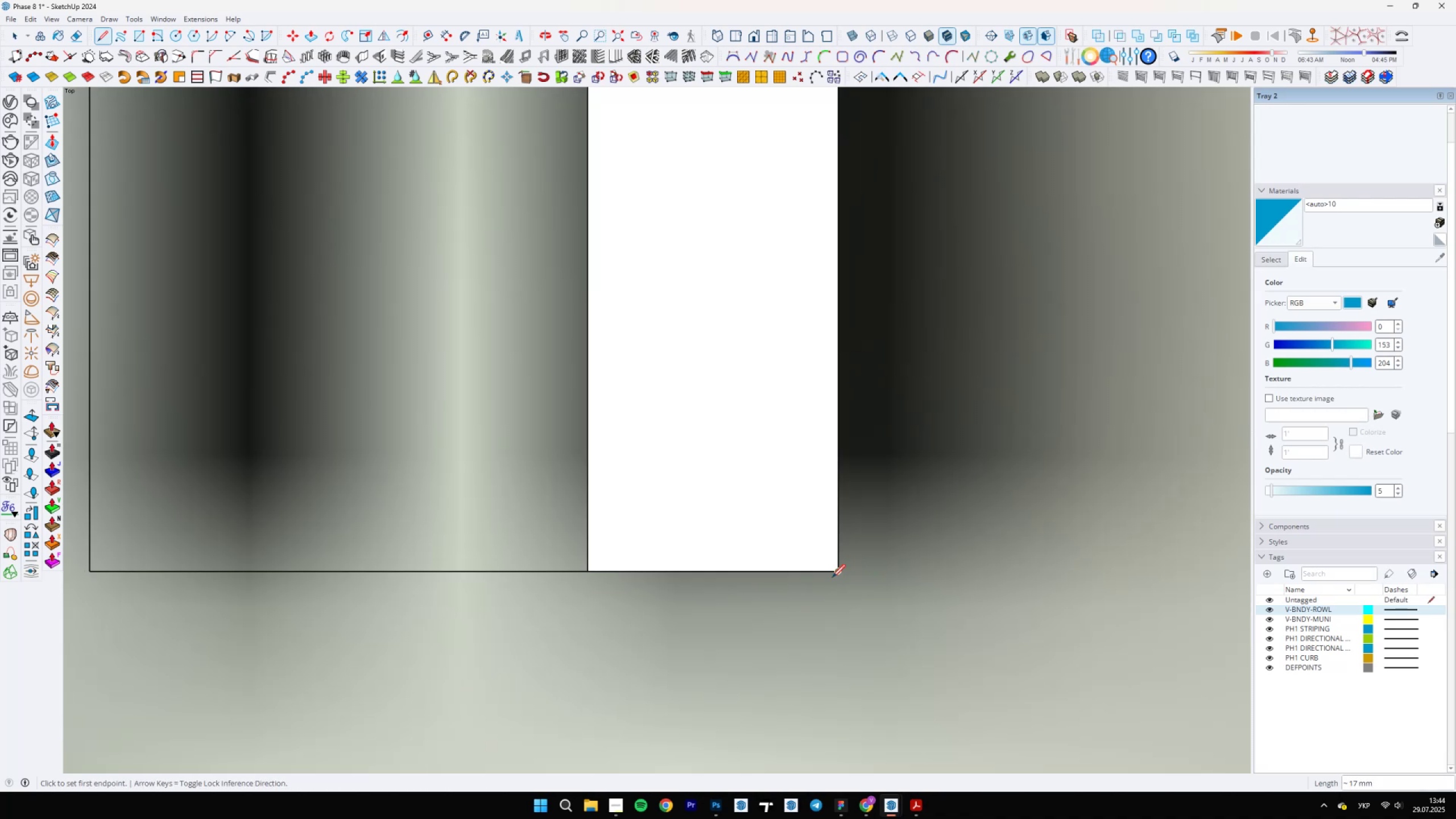 
scroll: coordinate [721, 679], scroll_direction: down, amount: 7.0
 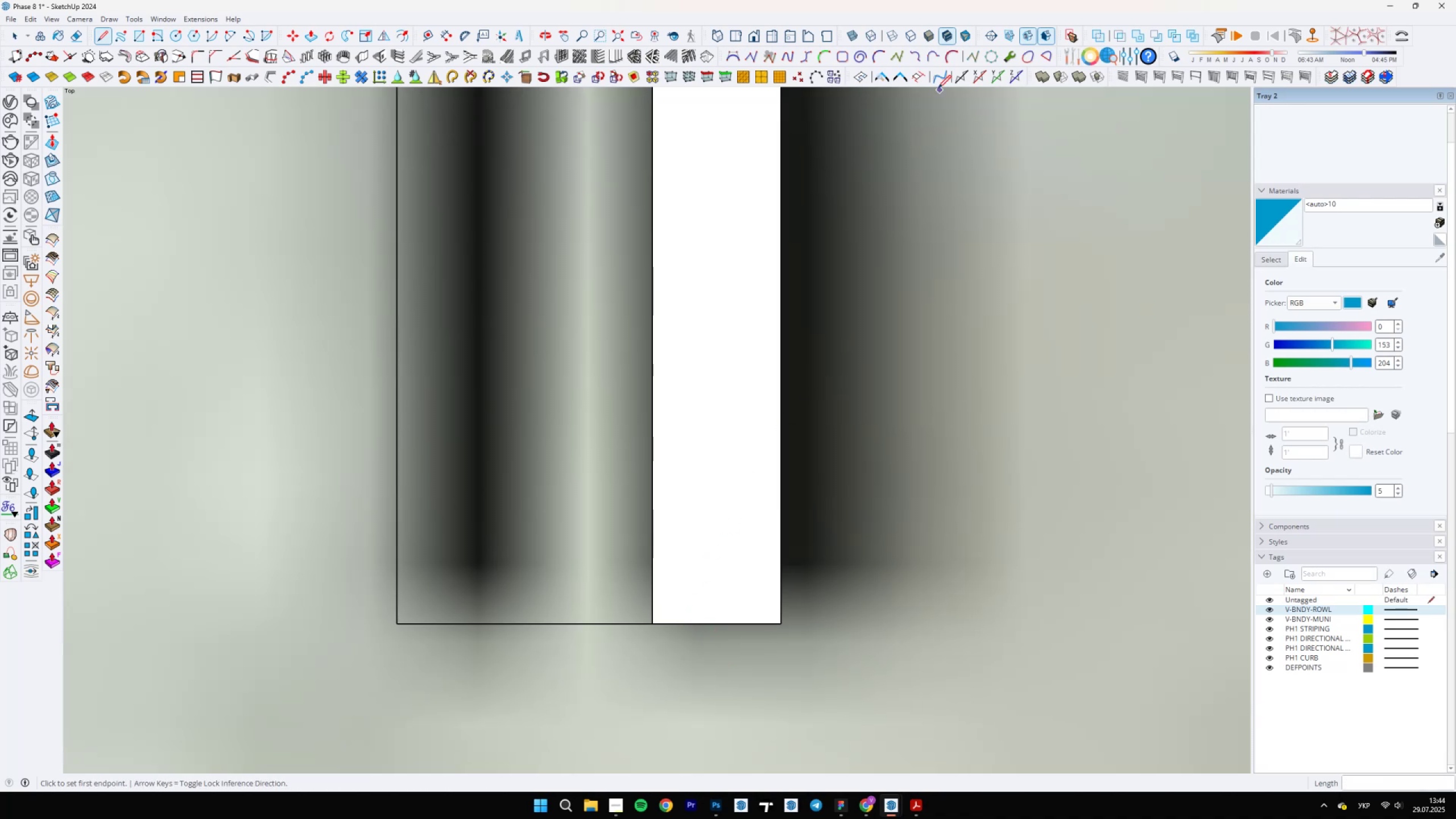 
left_click([886, 83])
 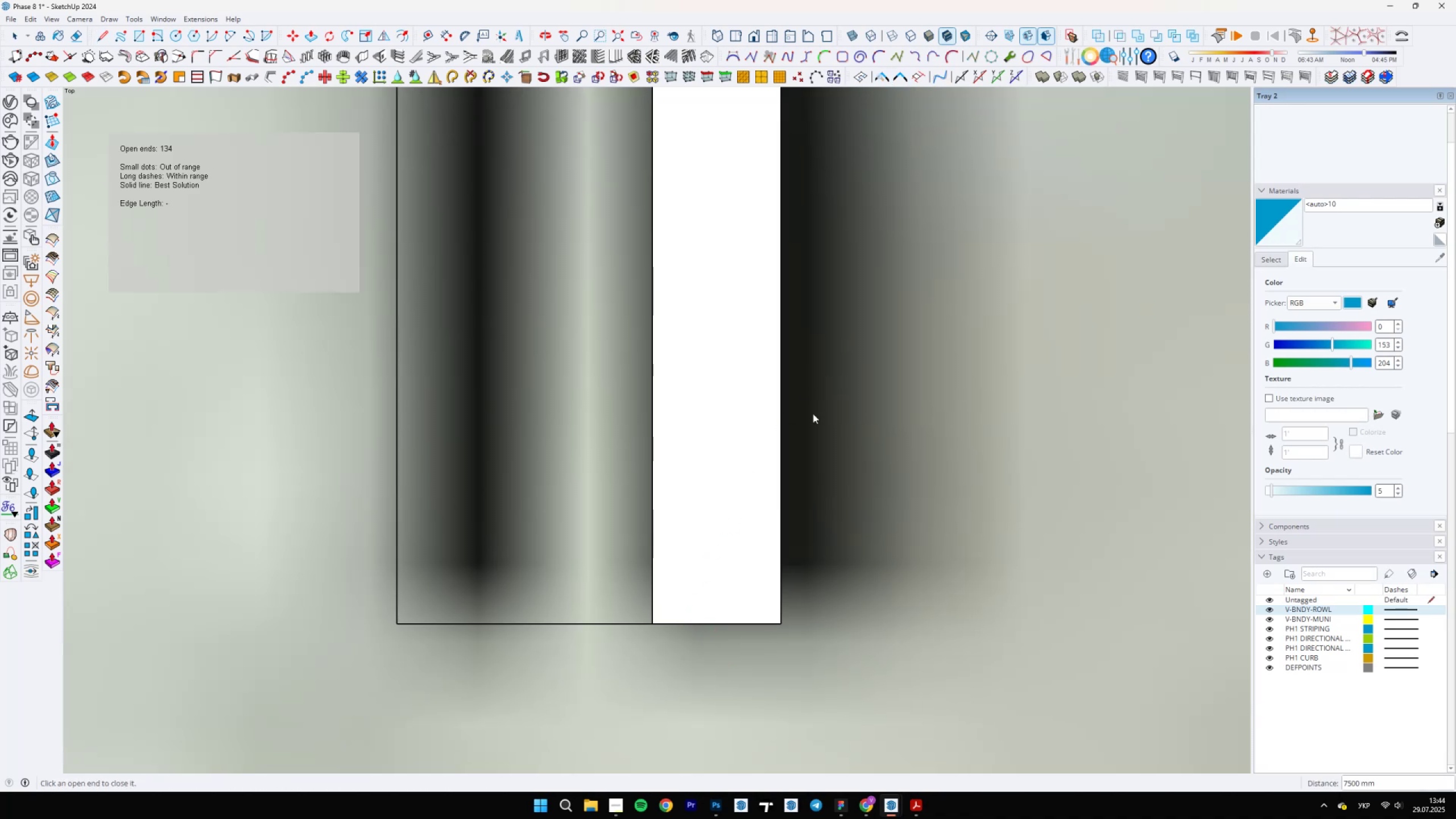 
scroll: coordinate [837, 596], scroll_direction: down, amount: 26.0
 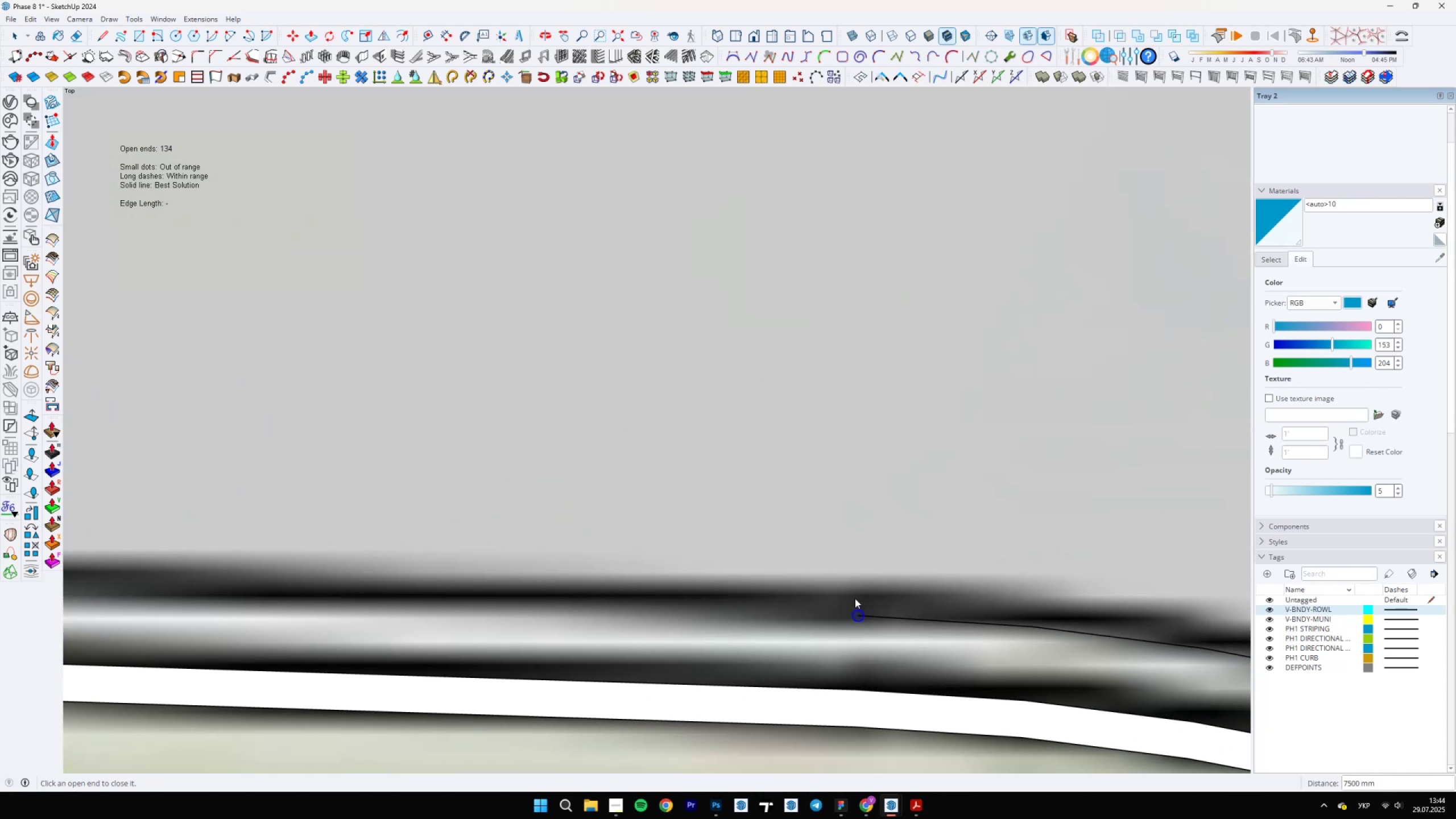 
key(L)
 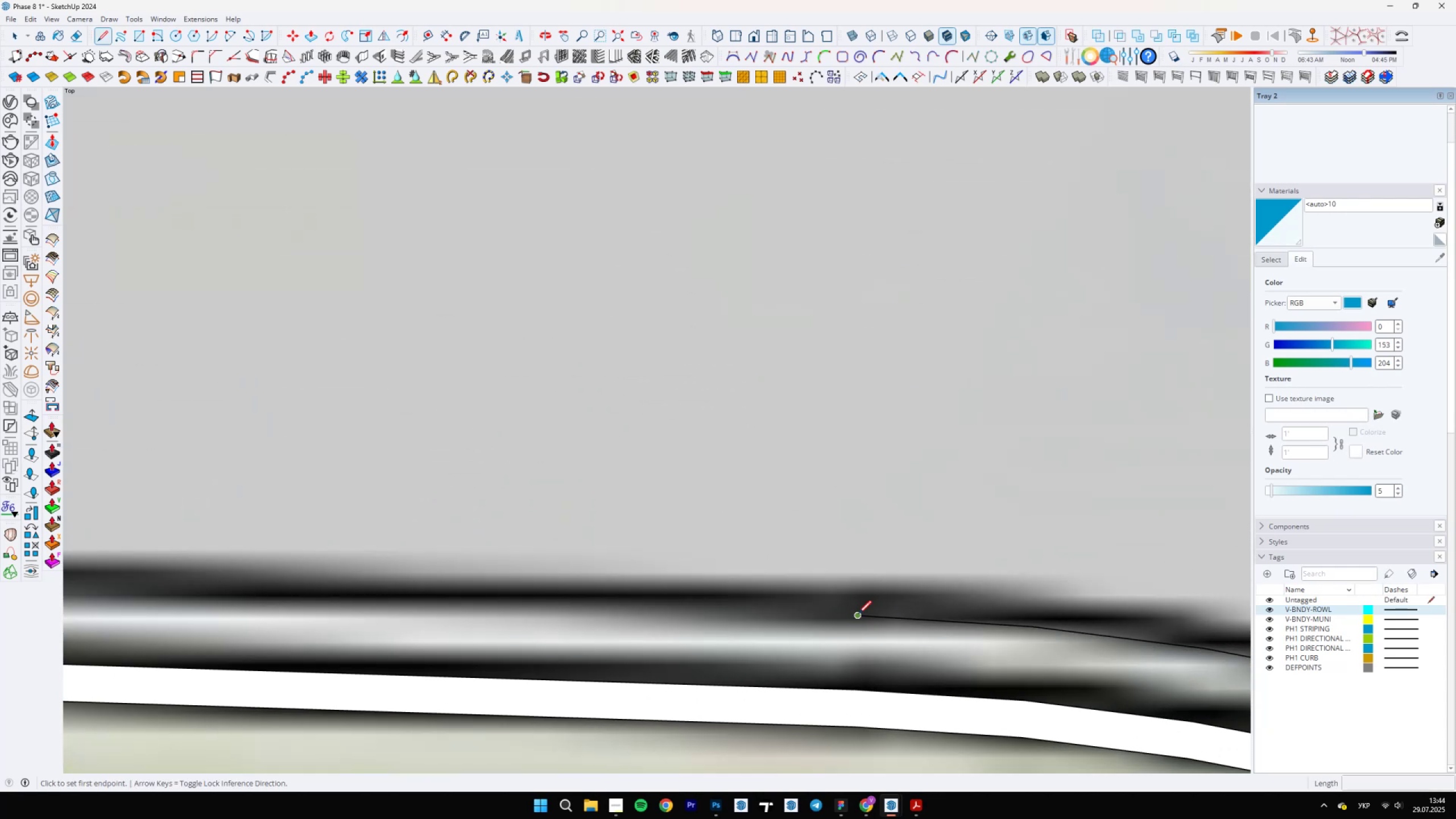 
left_click([858, 614])
 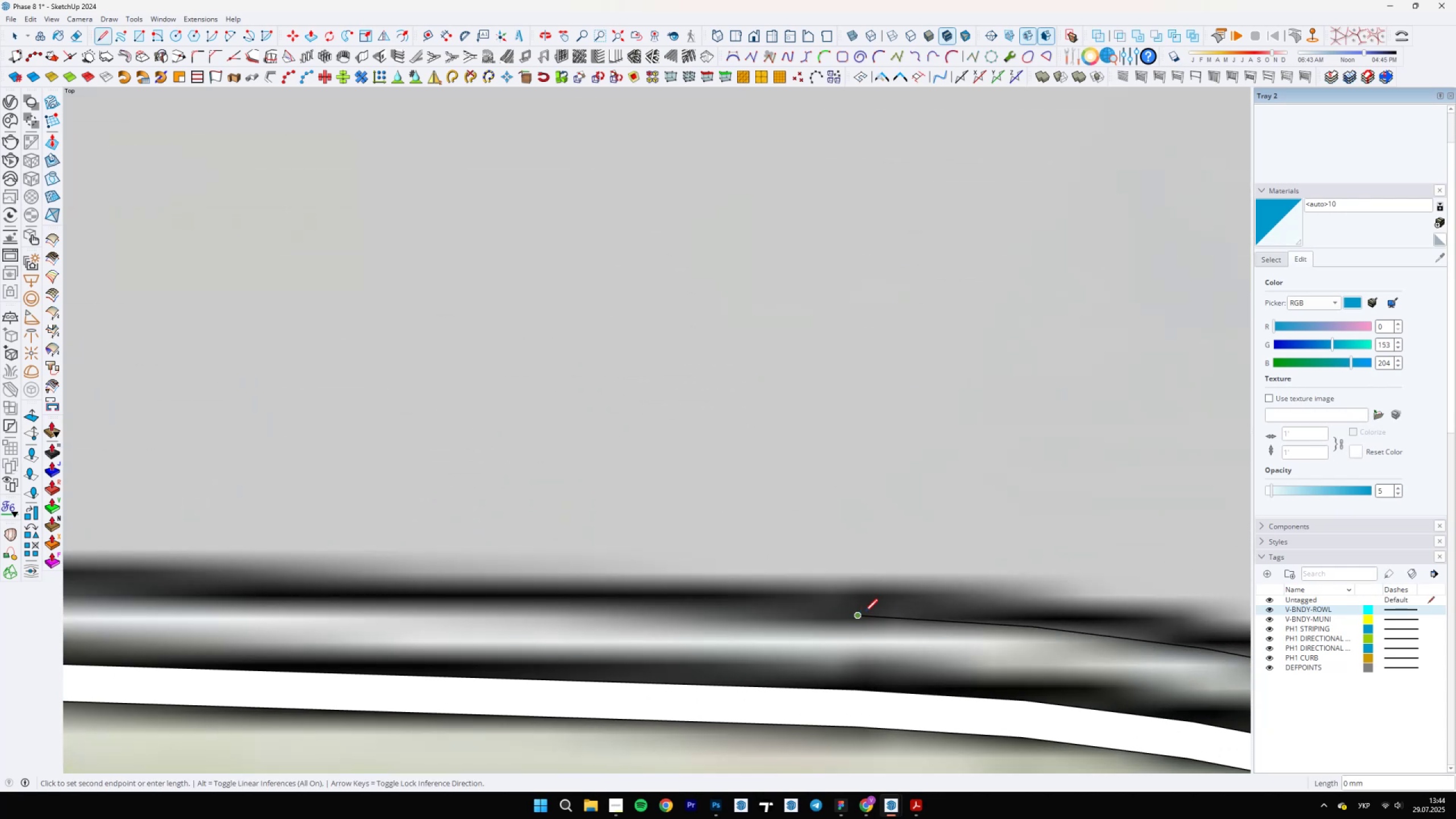 
scroll: coordinate [323, 631], scroll_direction: down, amount: 4.0
 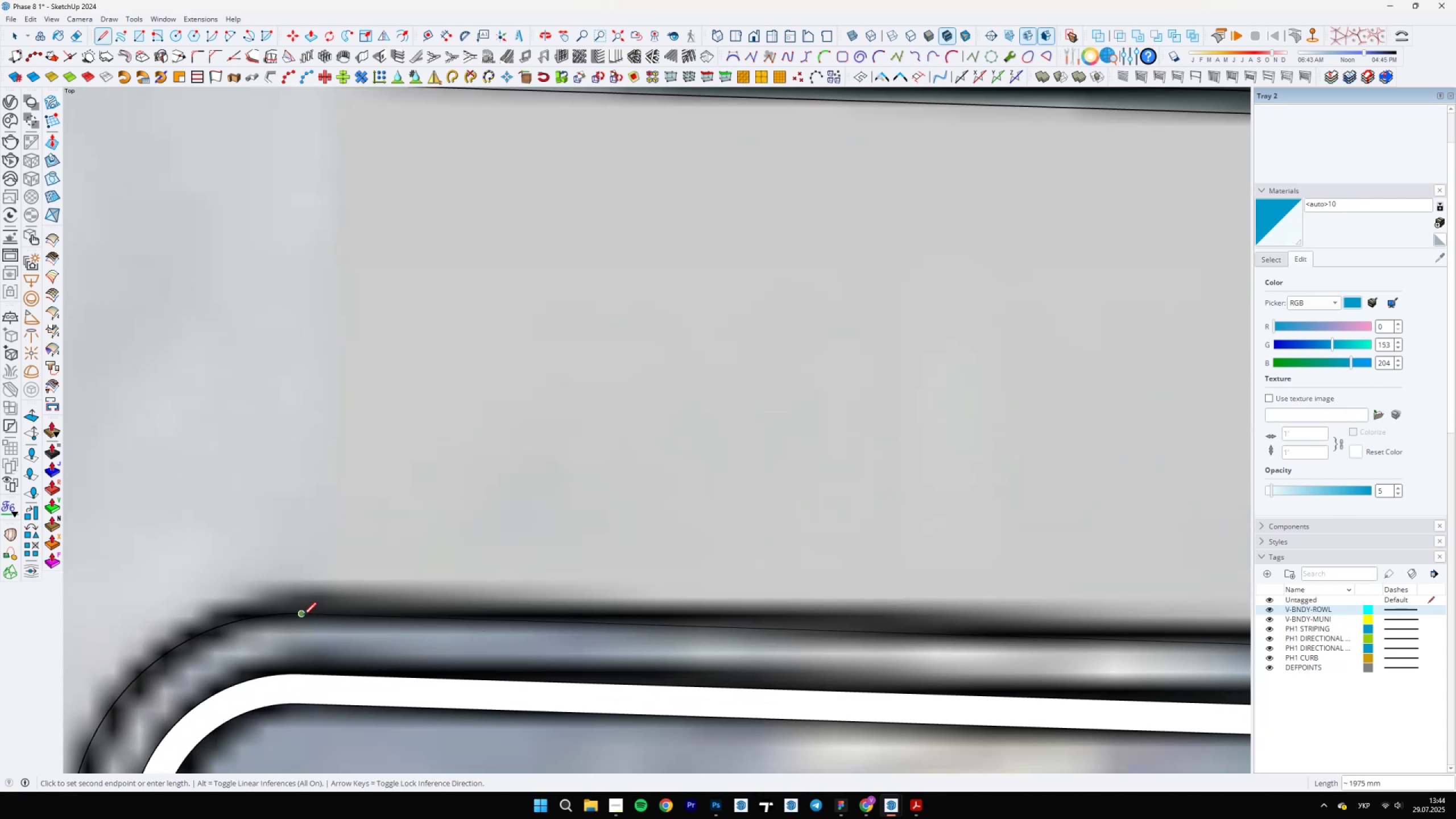 
left_click([303, 615])
 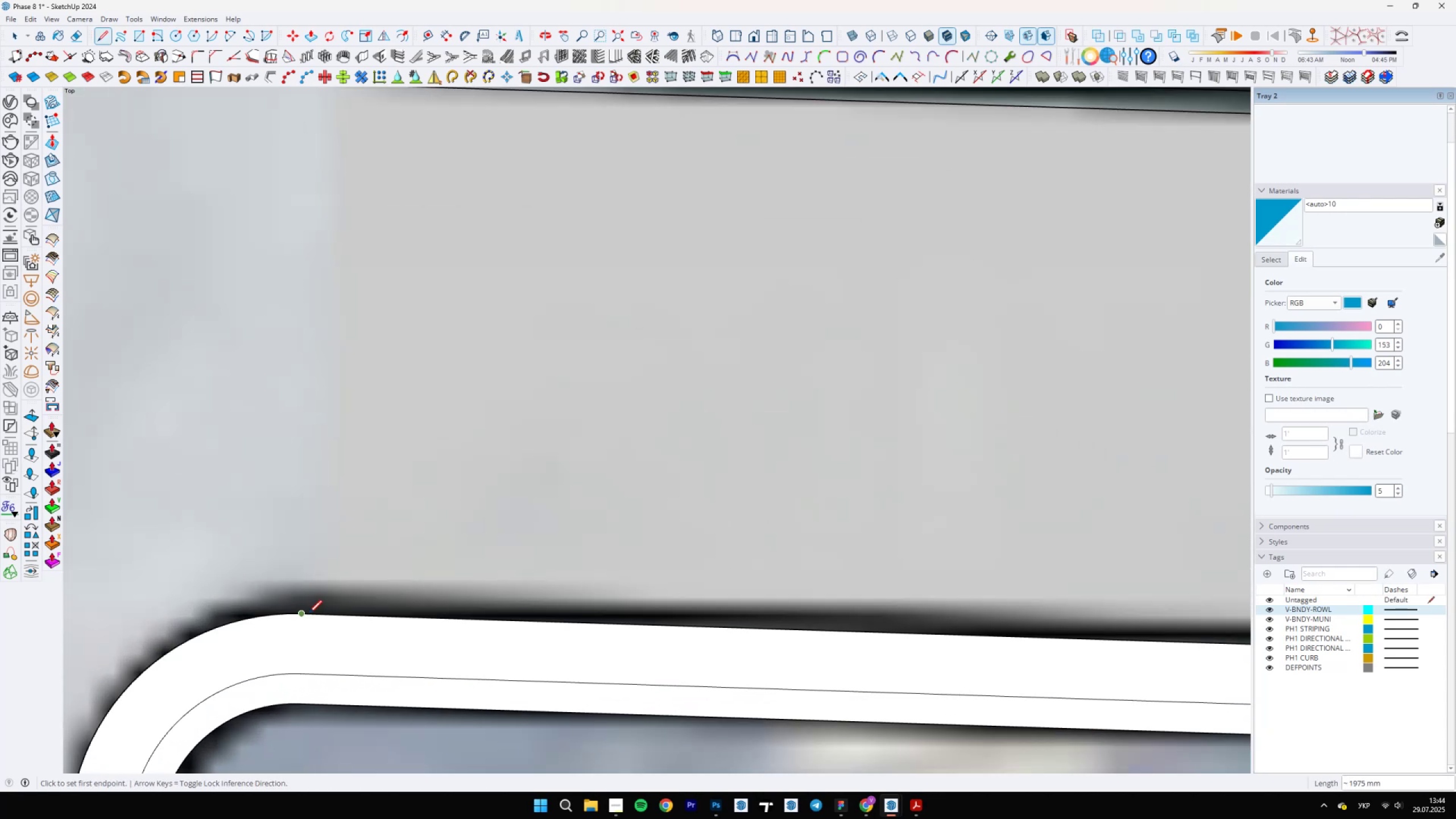 
scroll: coordinate [541, 408], scroll_direction: down, amount: 18.0
 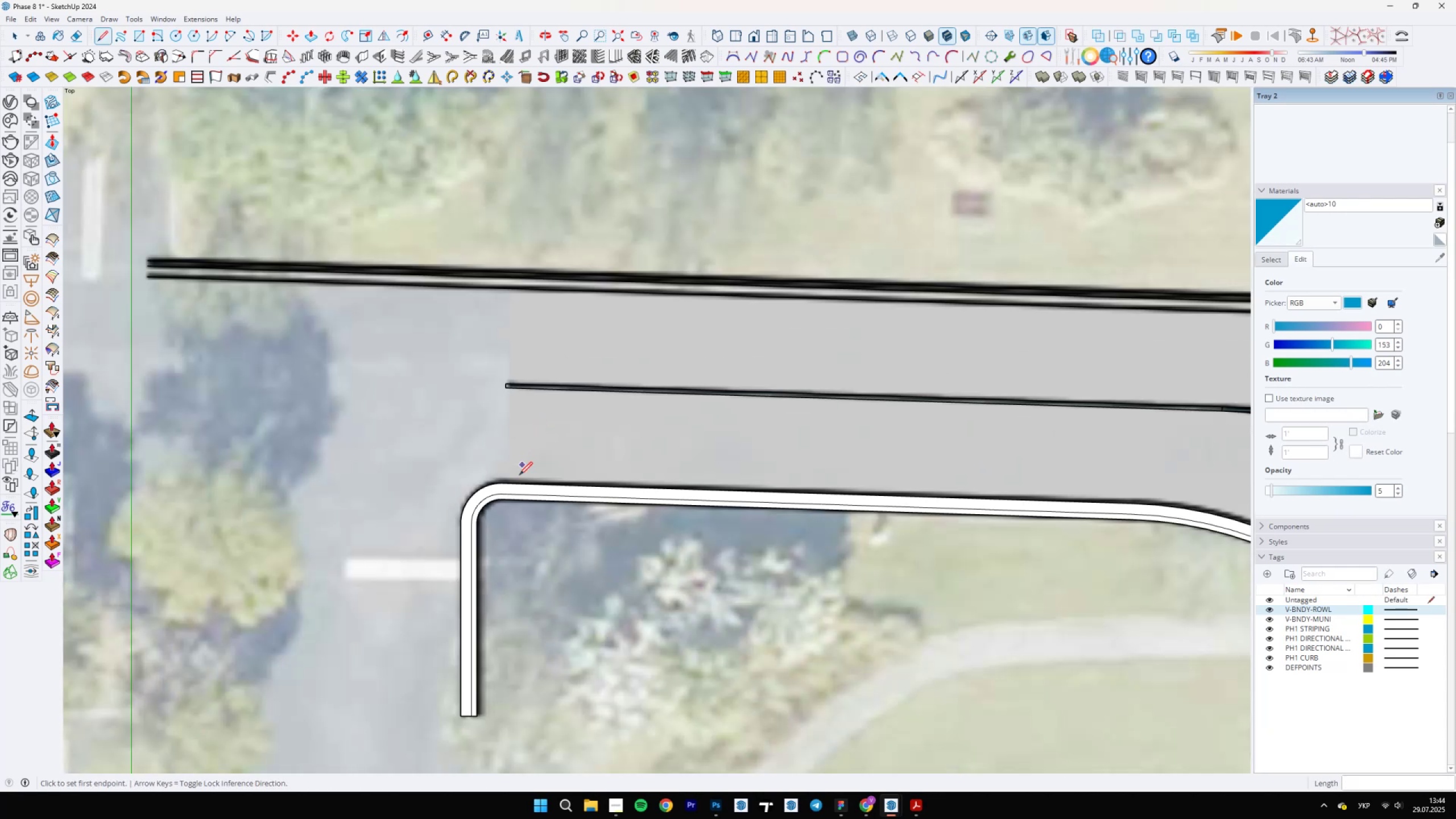 
scroll: coordinate [282, 427], scroll_direction: up, amount: 18.0
 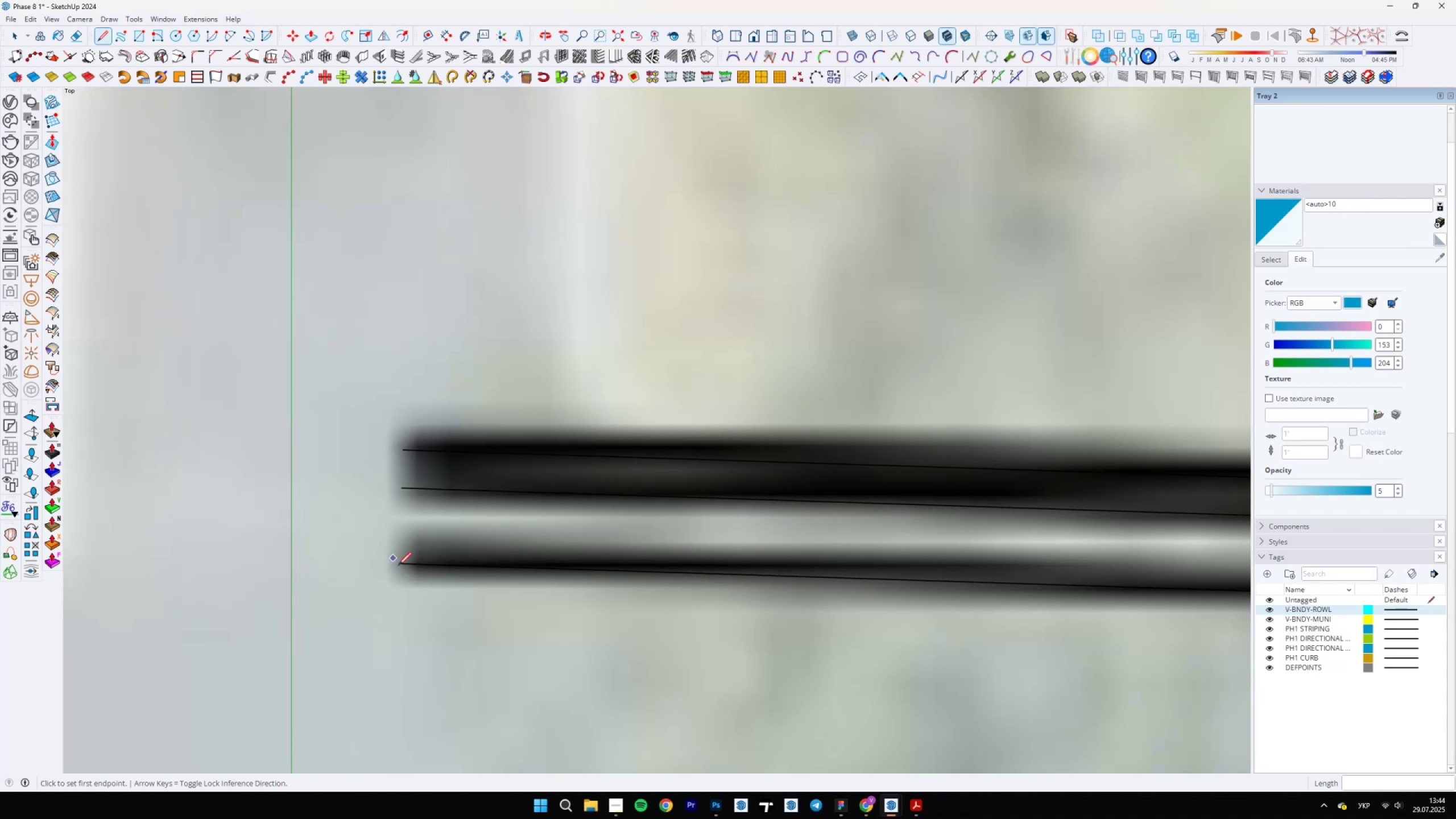 
left_click([402, 567])
 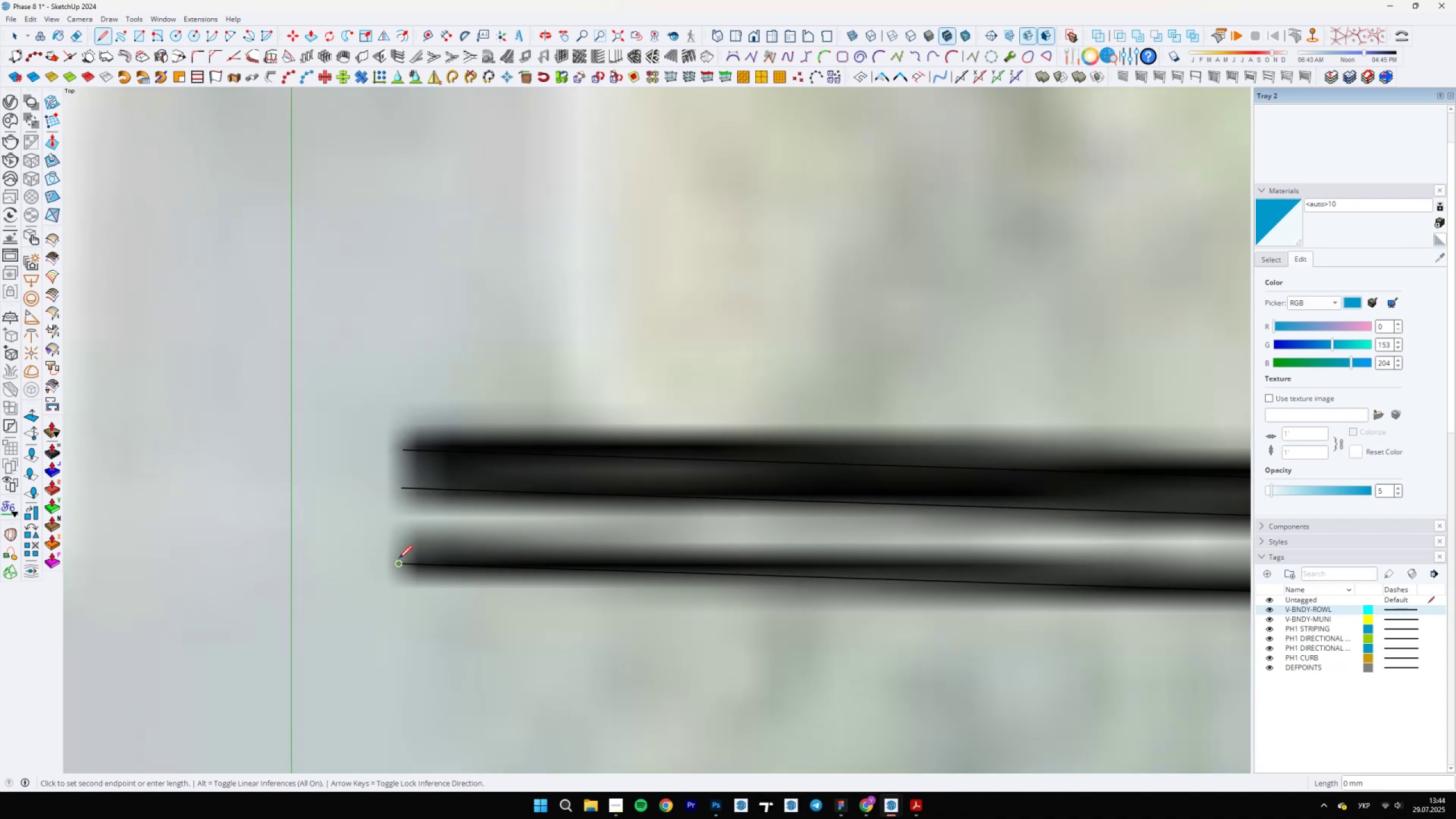 
scroll: coordinate [391, 477], scroll_direction: up, amount: 5.0
 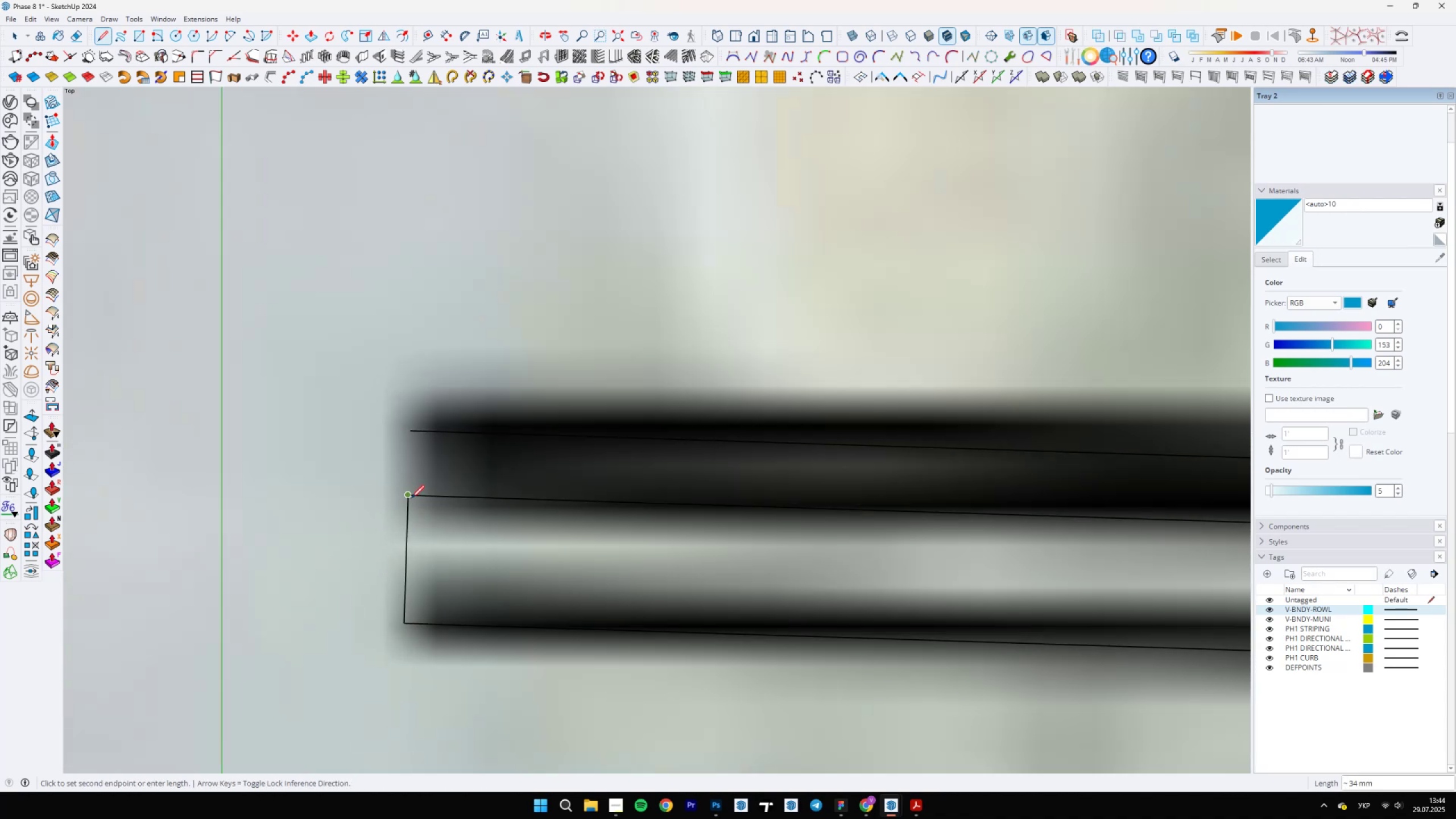 
double_click([410, 490])
 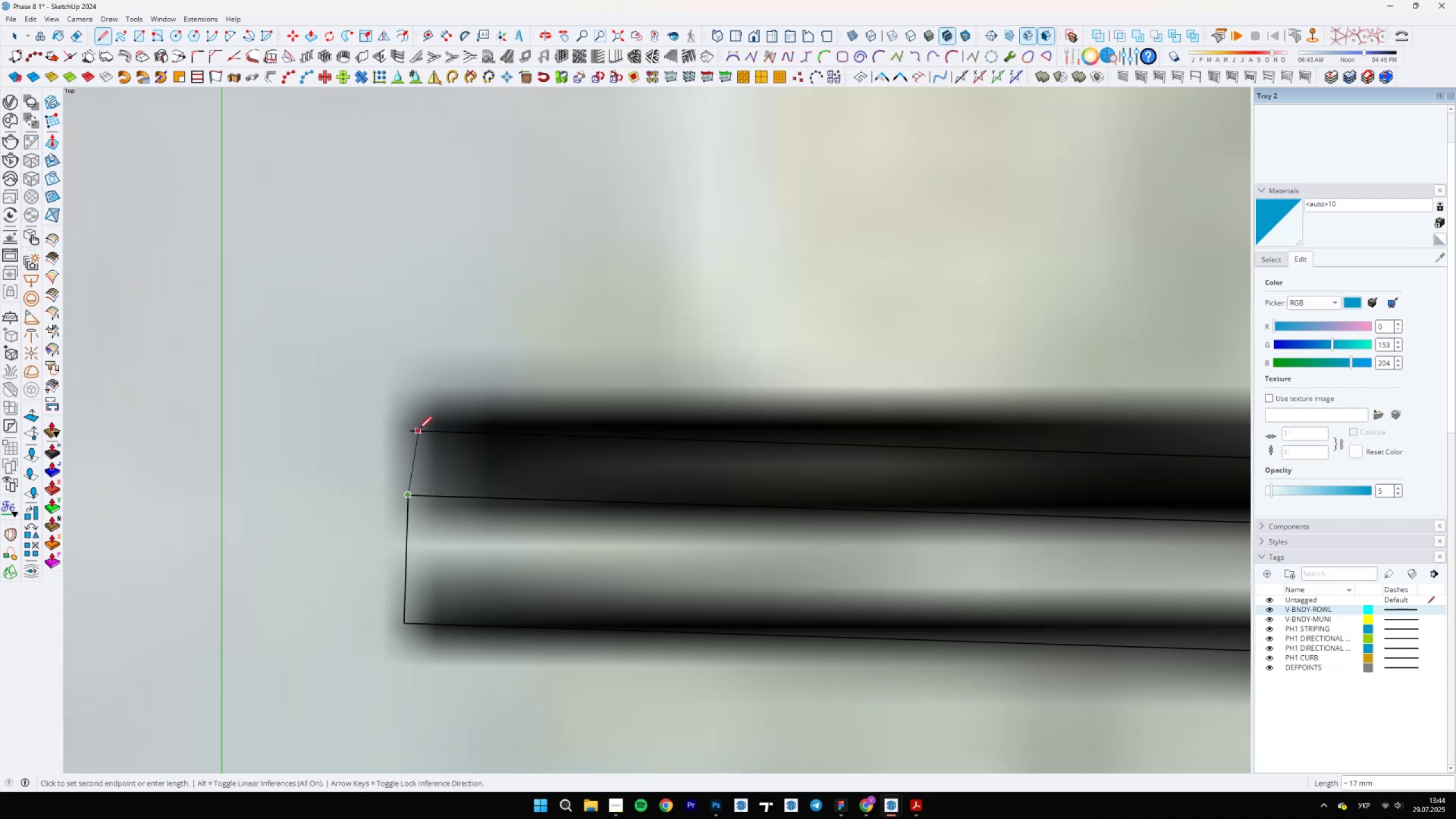 
key(Escape)
 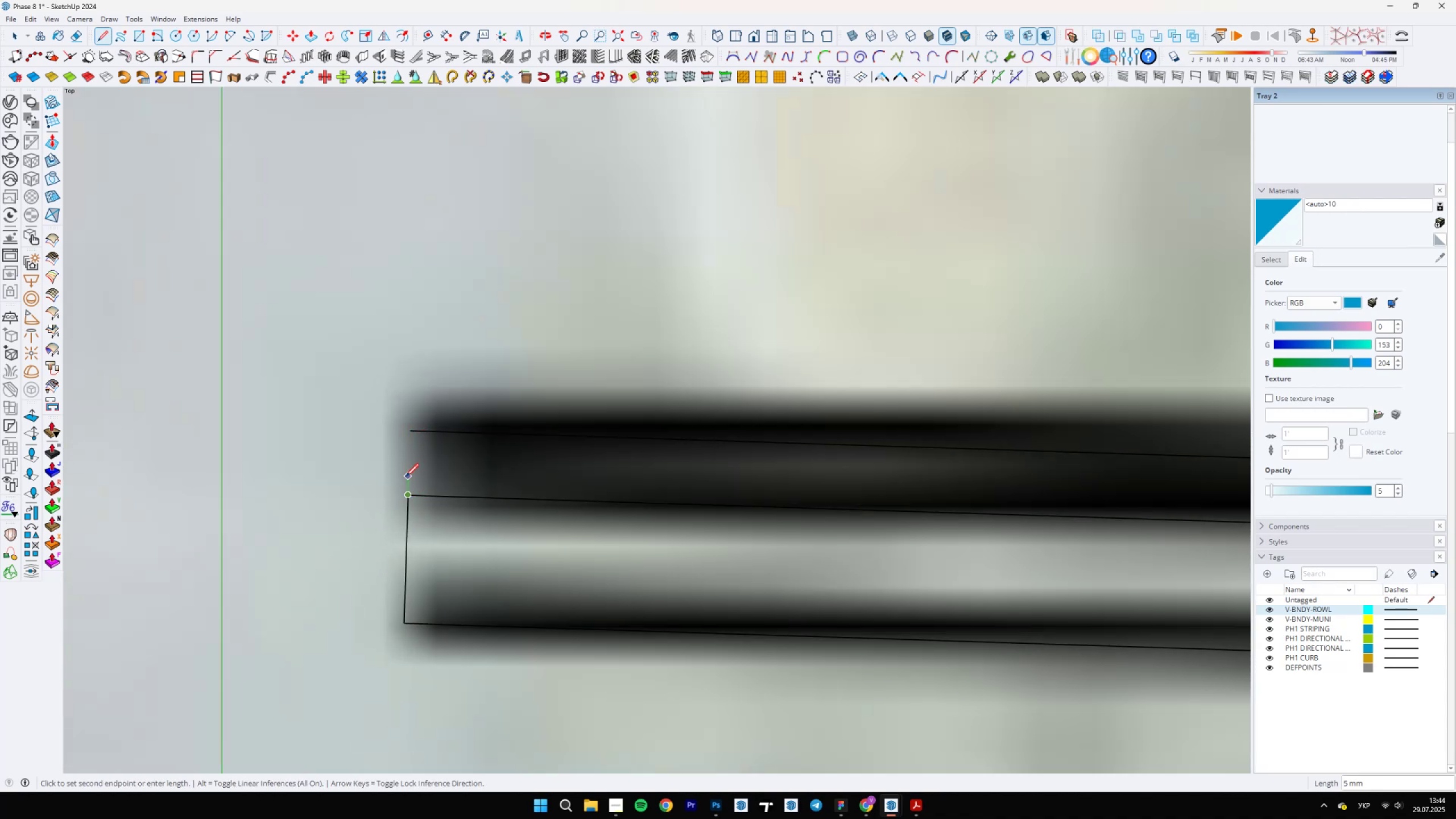 
scroll: coordinate [407, 494], scroll_direction: up, amount: 5.0
 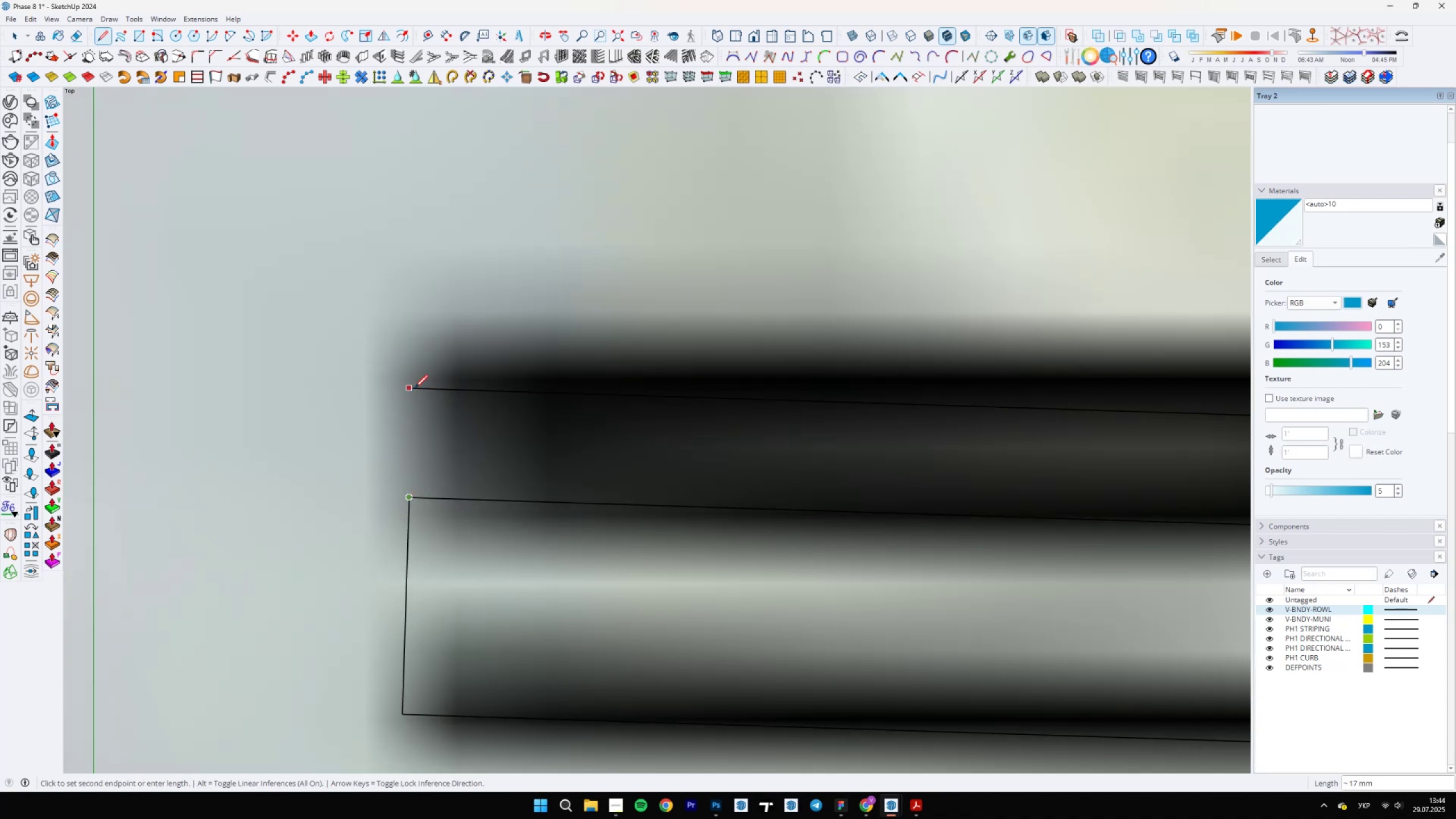 
left_click([417, 386])
 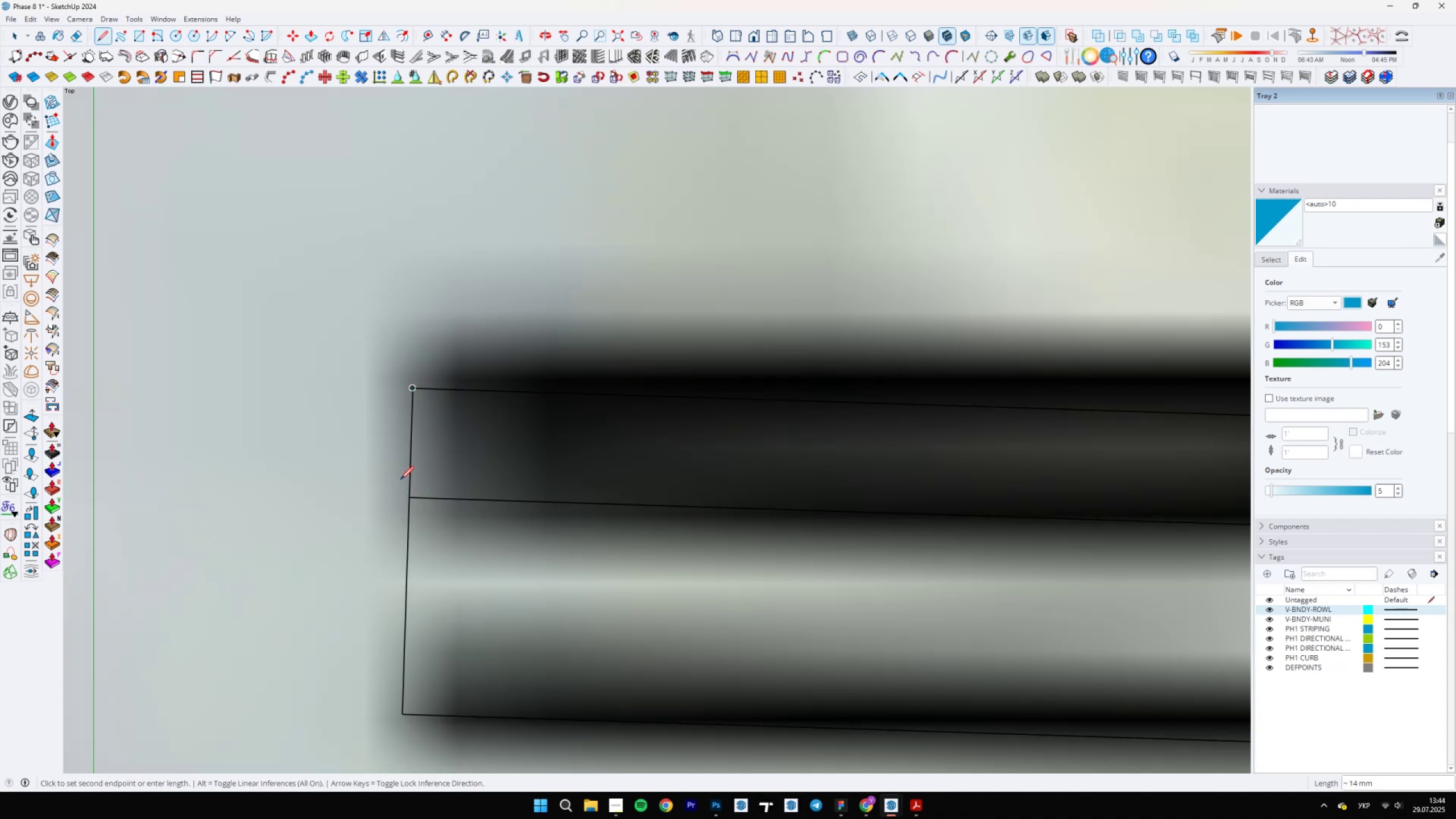 
scroll: coordinate [290, 585], scroll_direction: down, amount: 21.0
 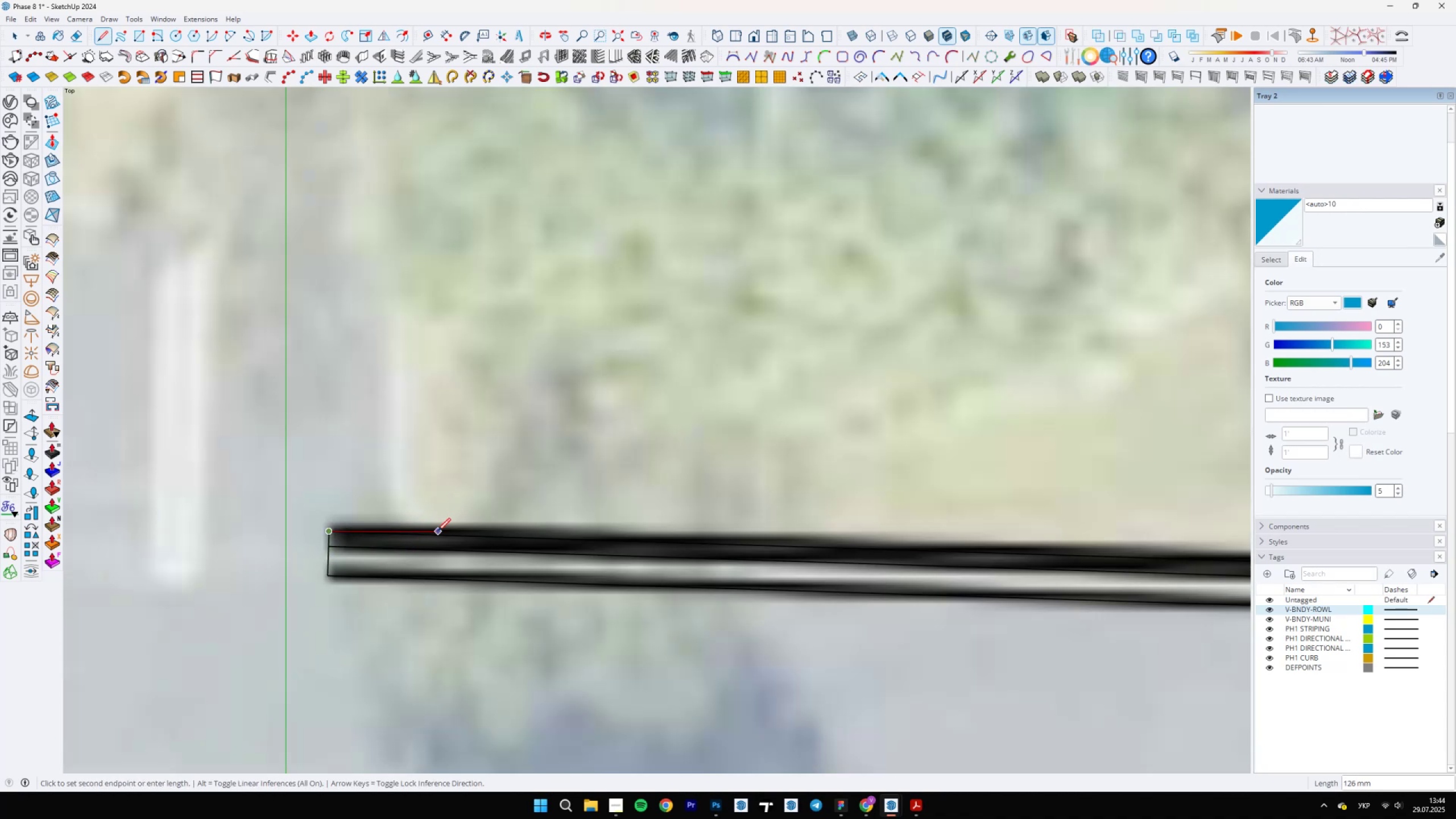 
key(Space)
 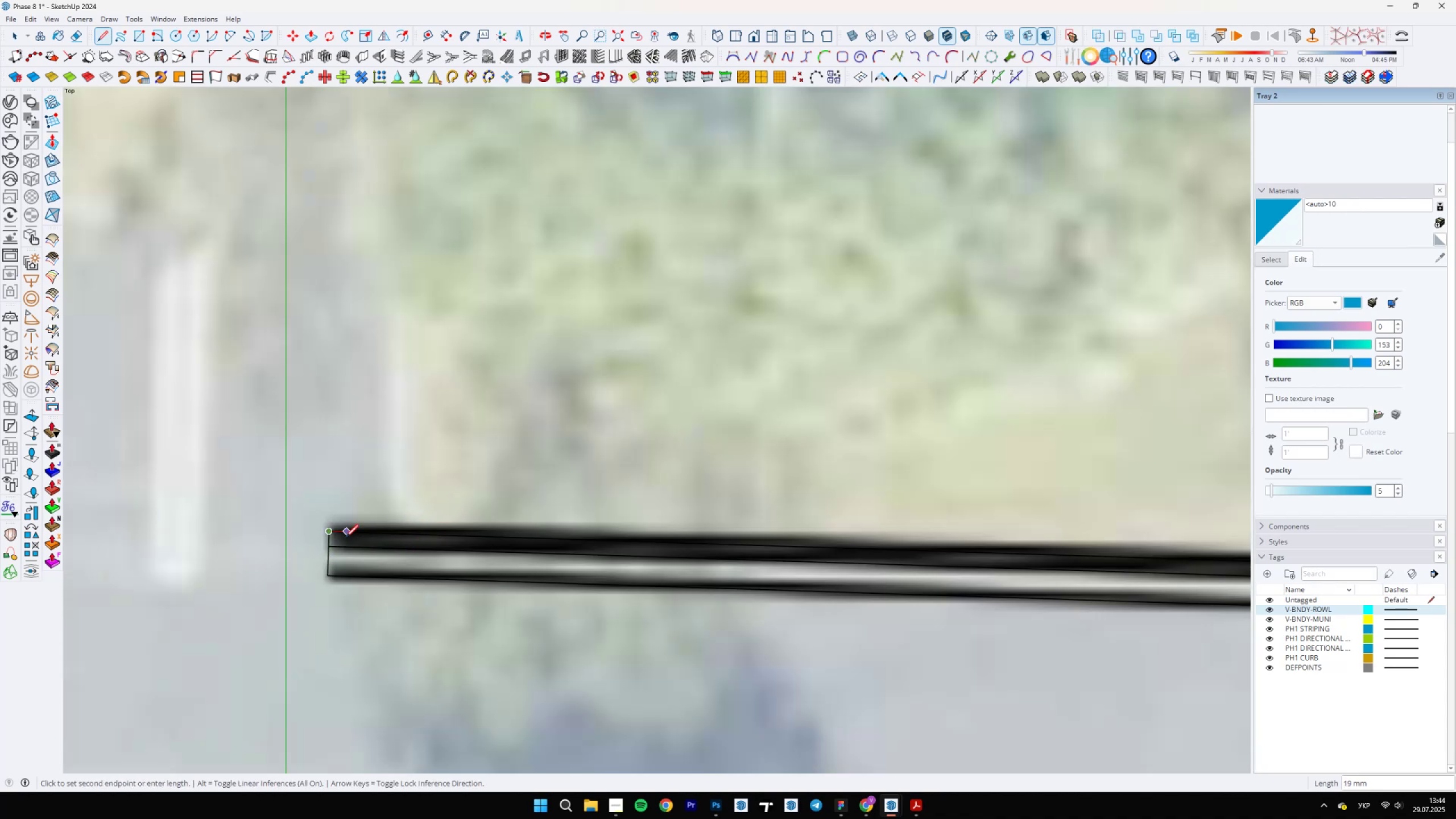 
key(Space)
 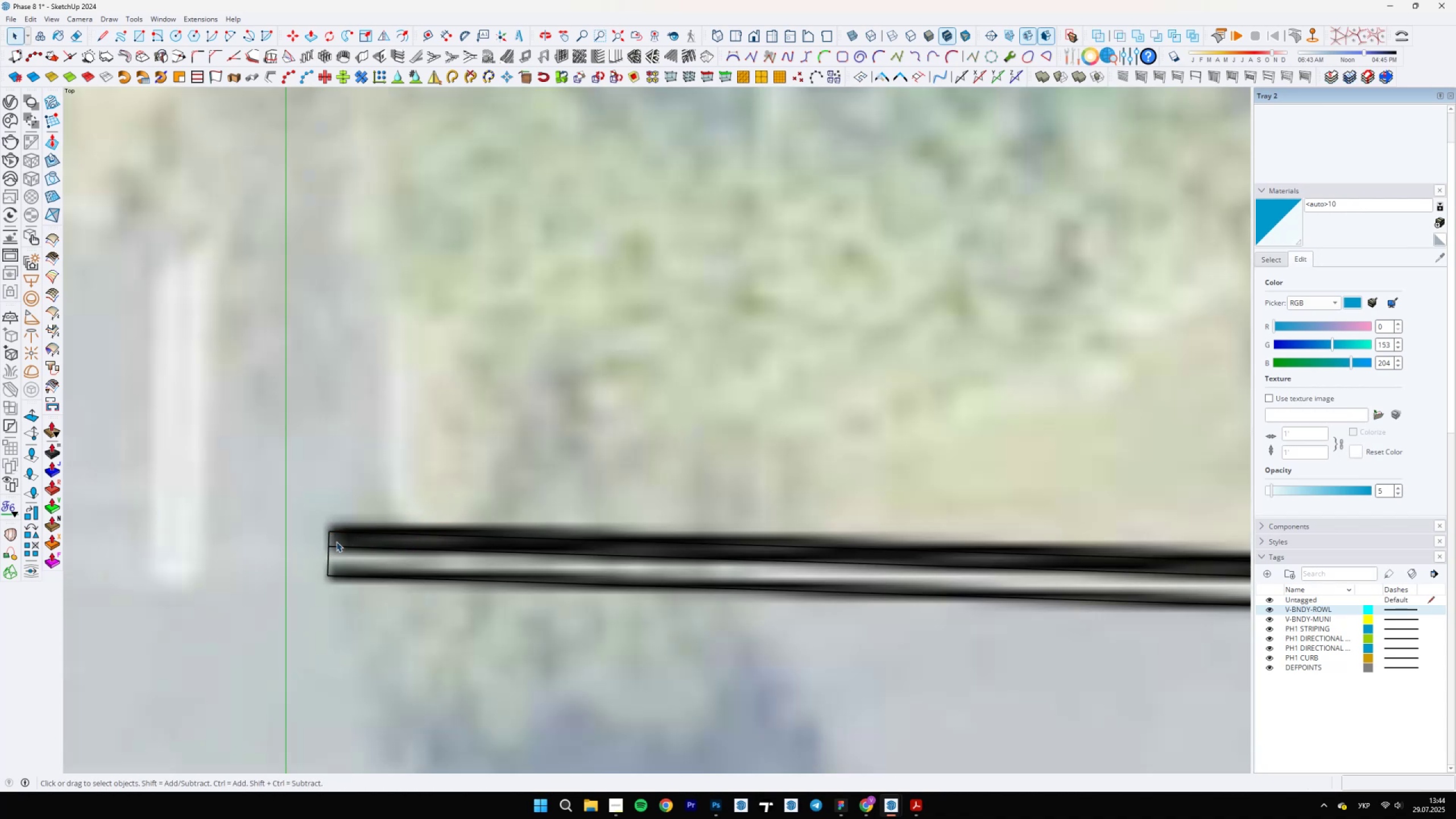 
scroll: coordinate [624, 721], scroll_direction: down, amount: 28.0
 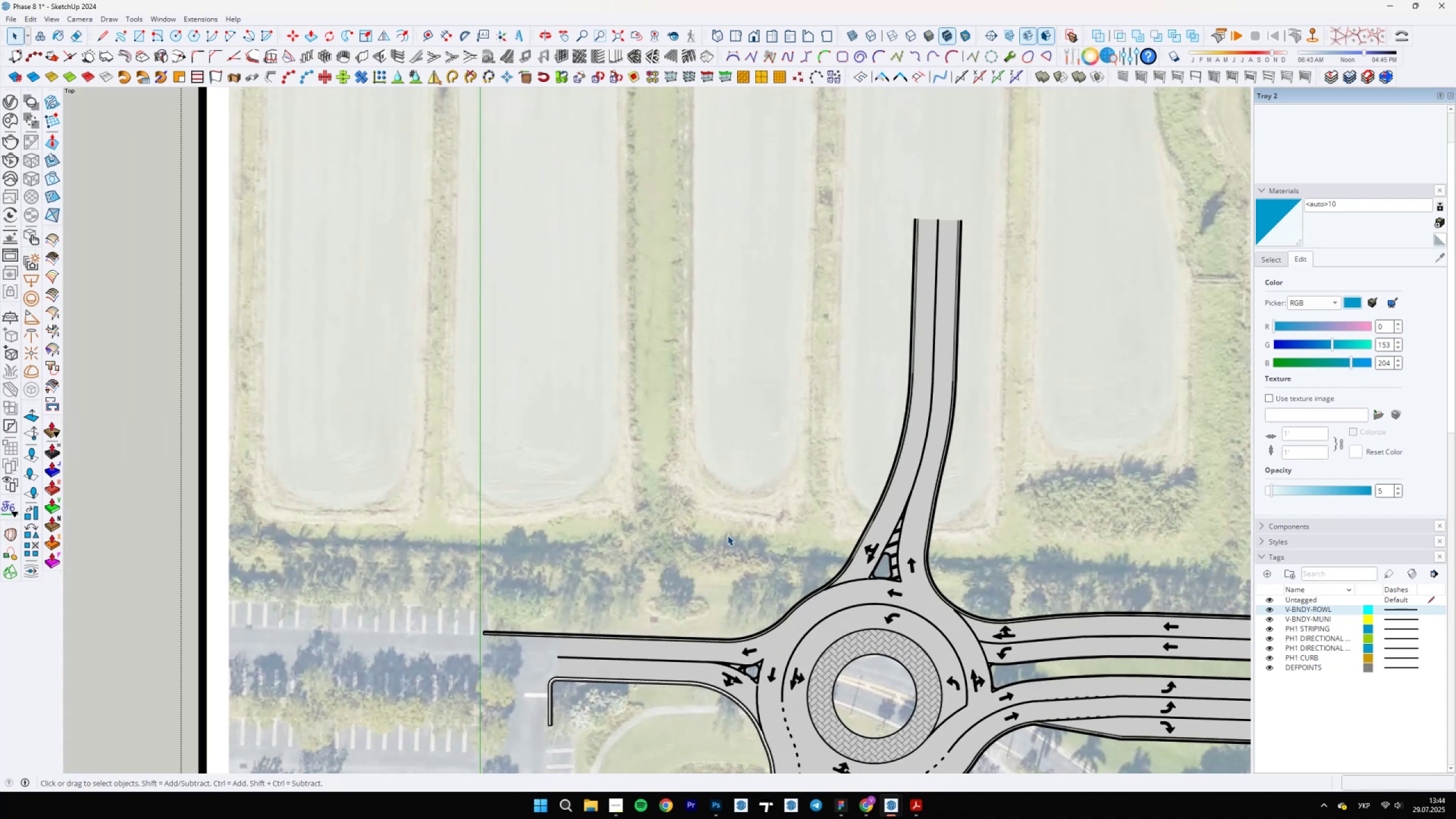 
scroll: coordinate [708, 533], scroll_direction: up, amount: 10.0
 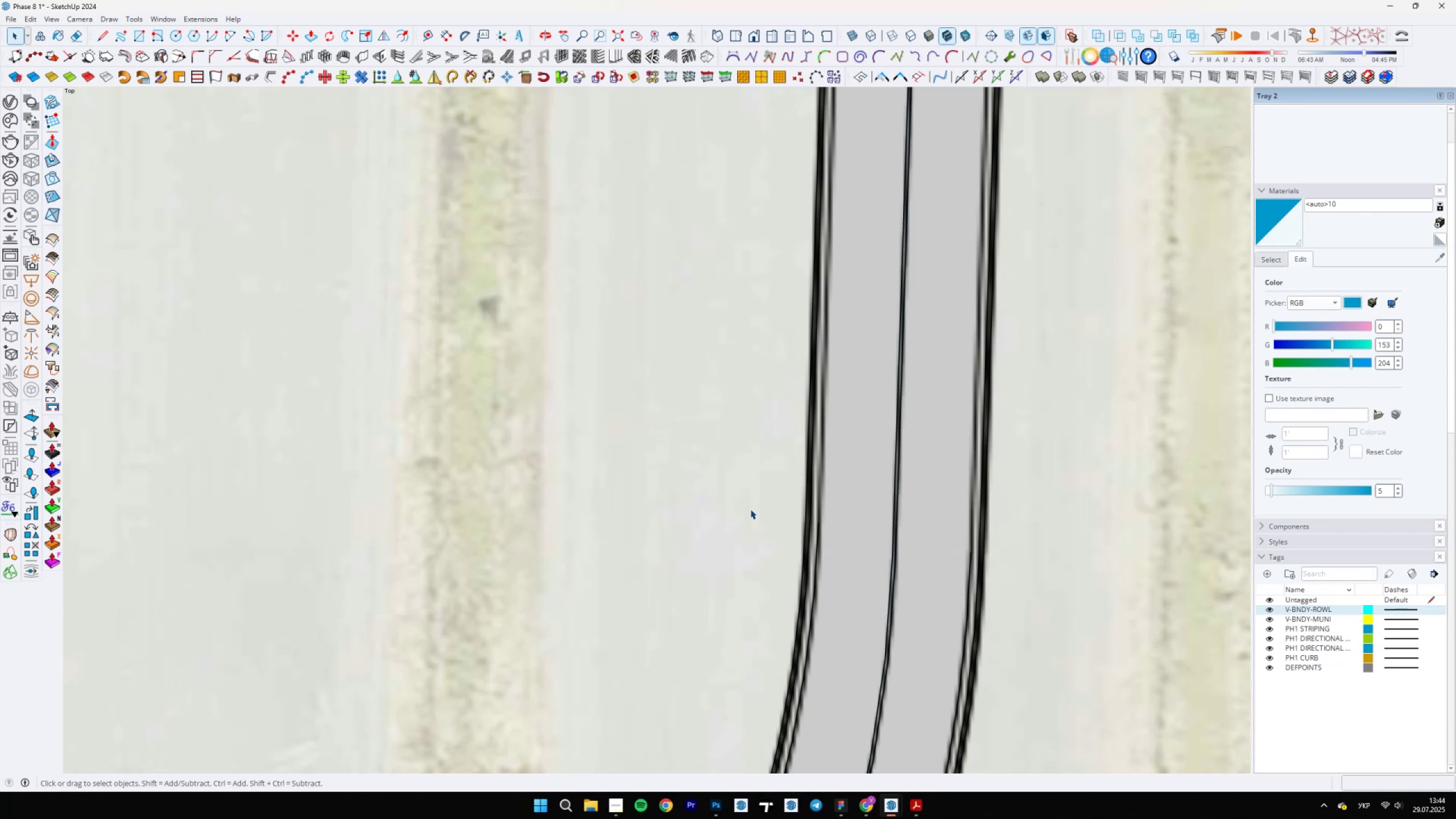 
wait(23.35)
 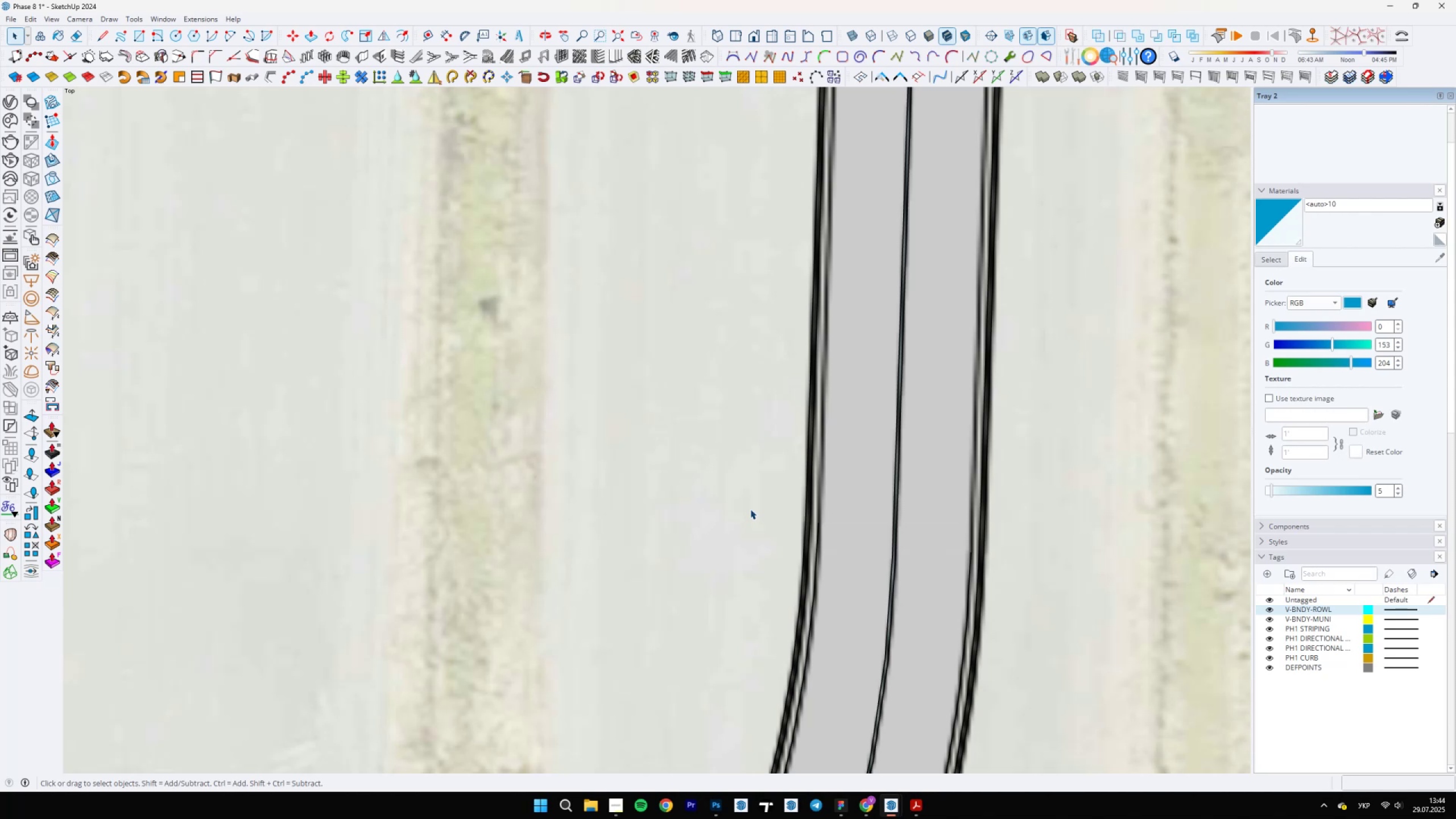 
scroll: coordinate [746, 314], scroll_direction: down, amount: 8.0
 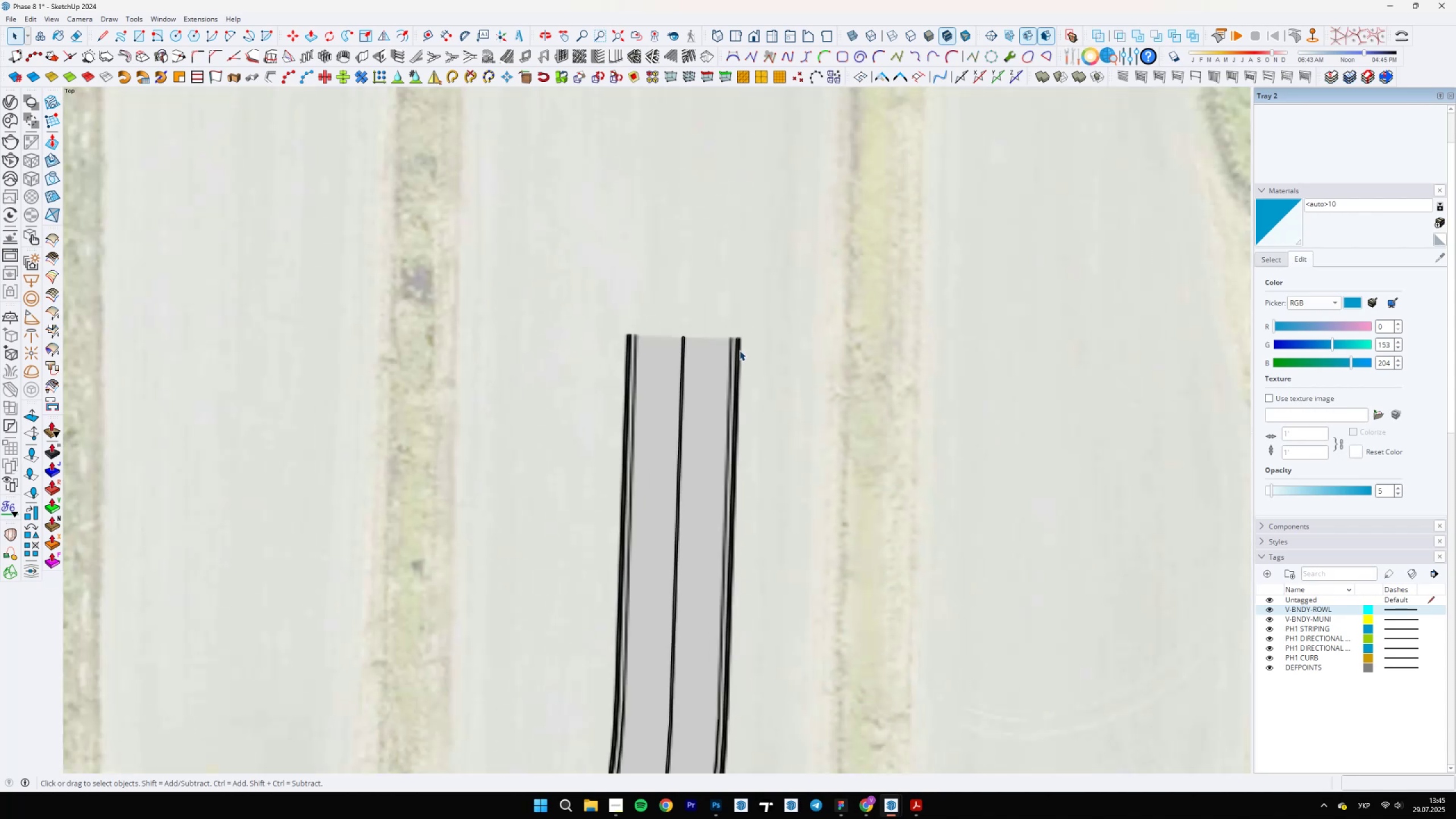 
scroll: coordinate [462, 326], scroll_direction: up, amount: 21.0
 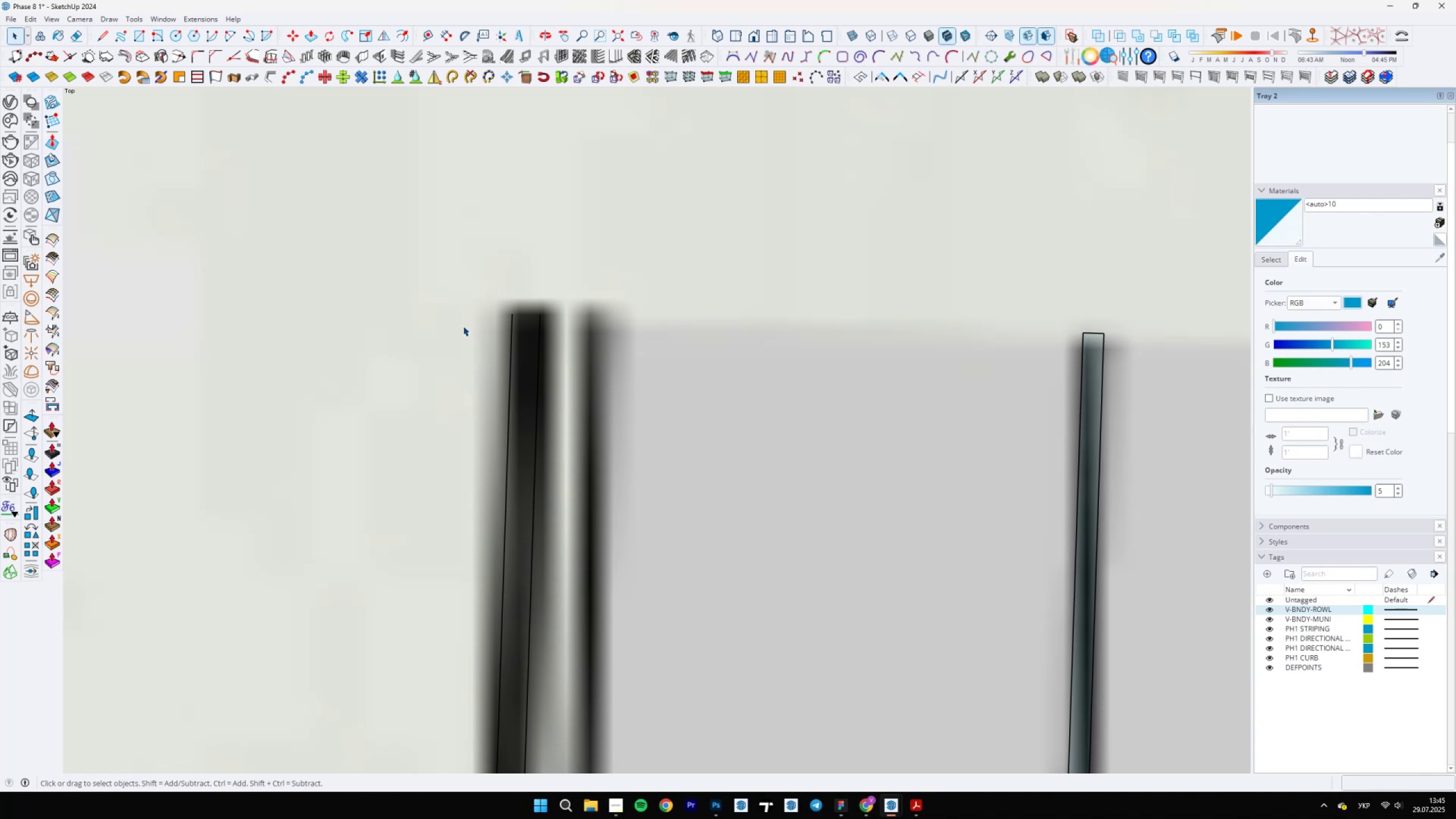 
wait(18.51)
 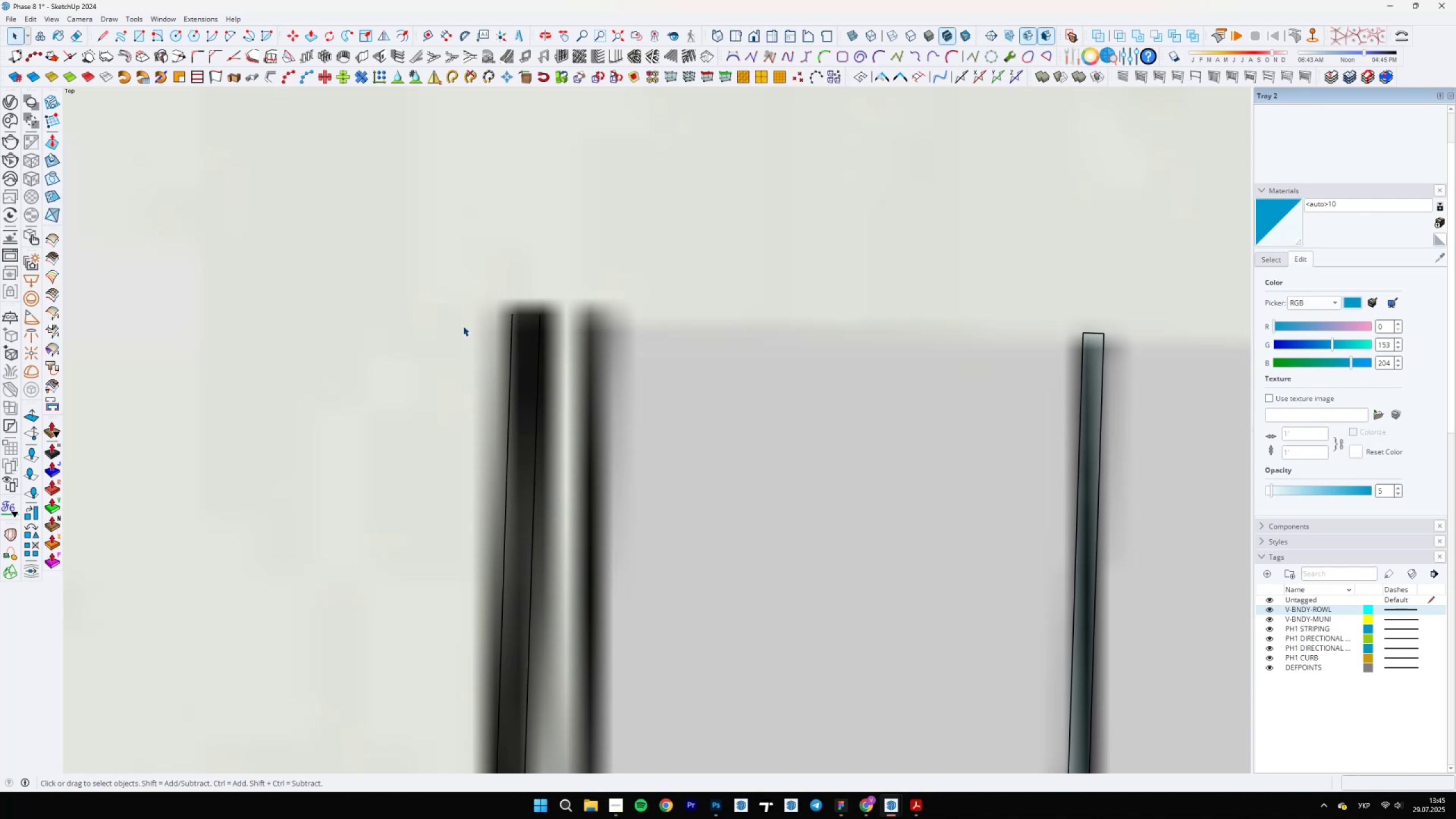 
scroll: coordinate [622, 548], scroll_direction: down, amount: 15.0
 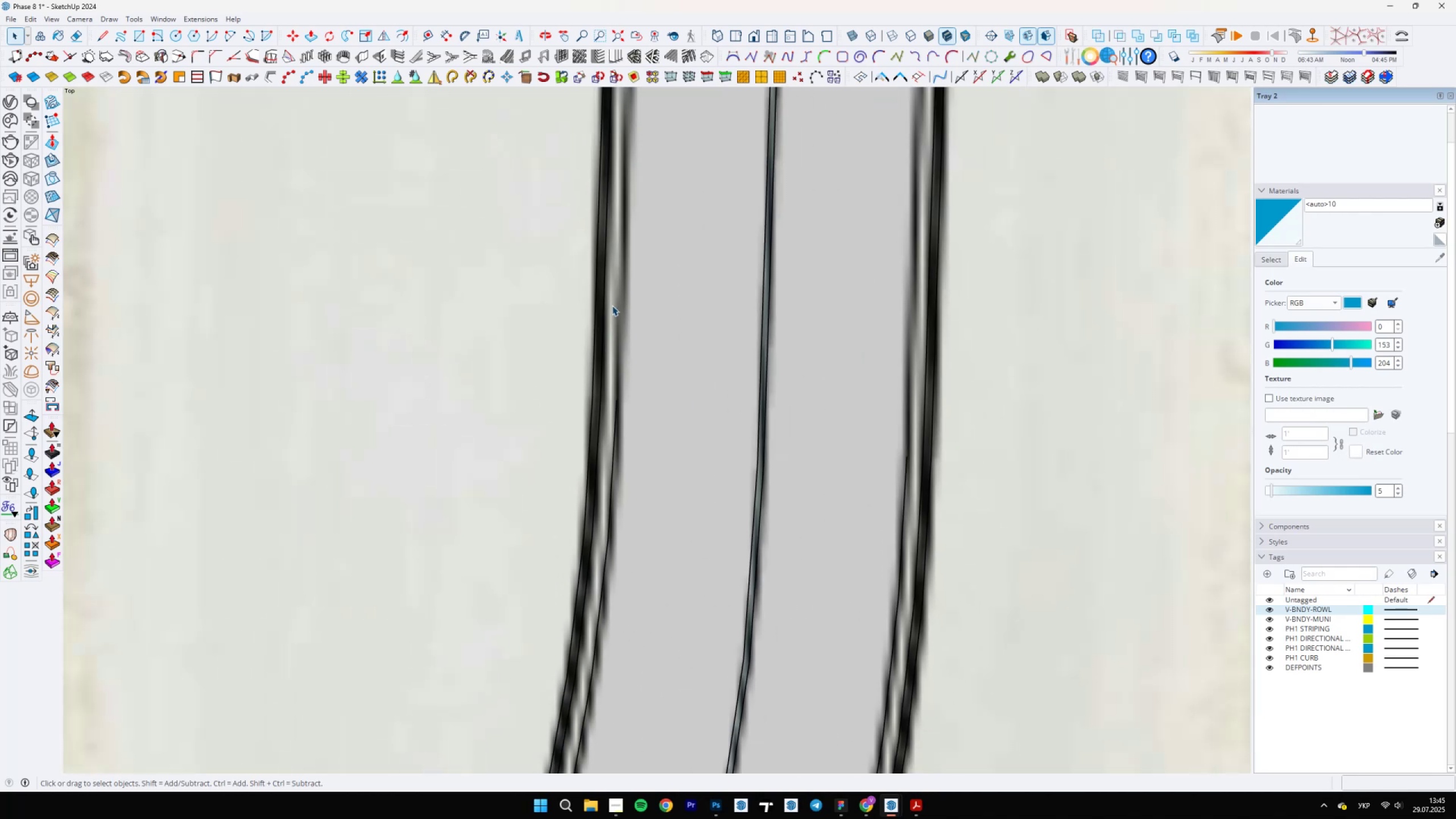 
left_click([605, 305])
 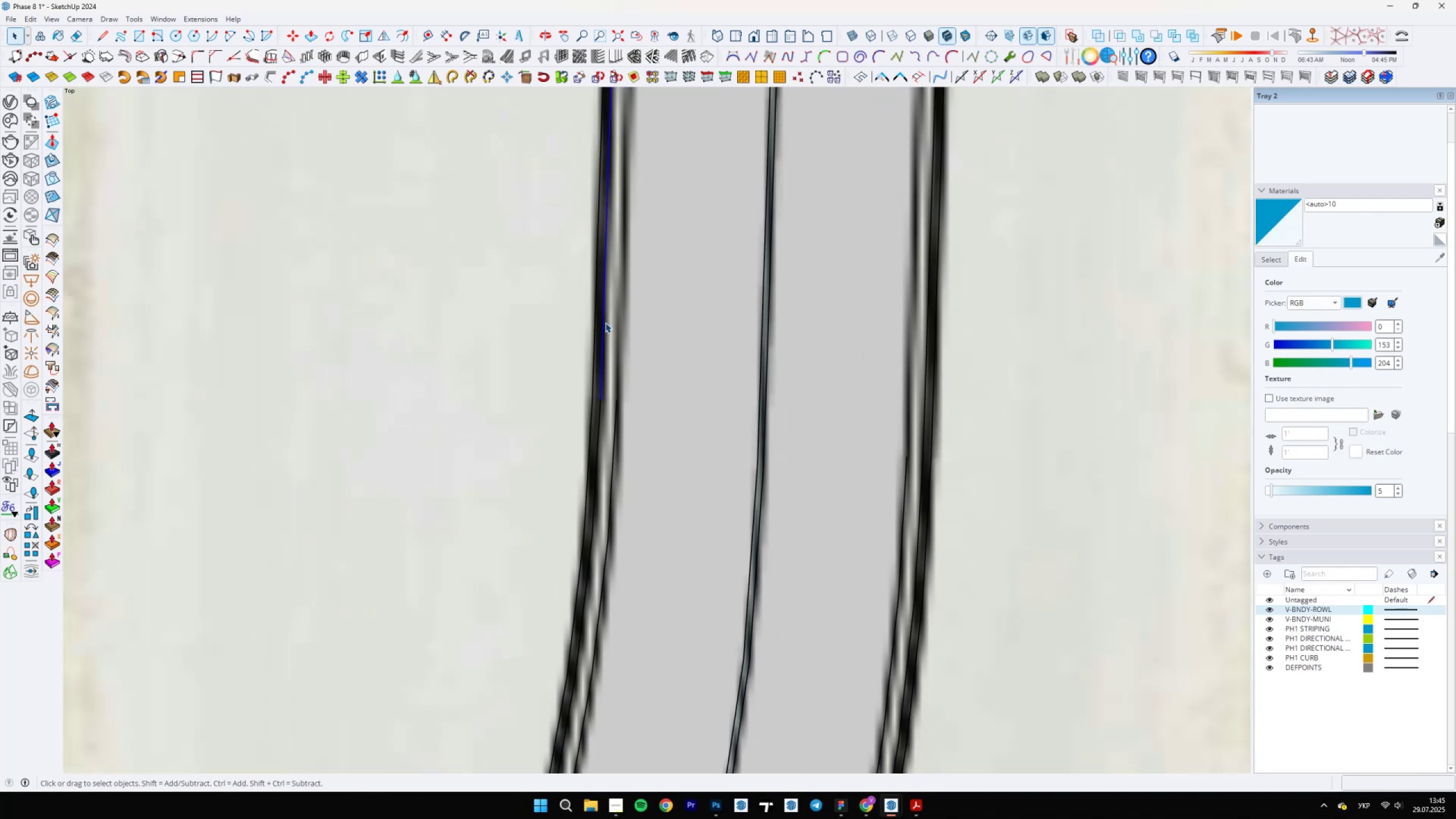 
scroll: coordinate [599, 404], scroll_direction: up, amount: 18.0
 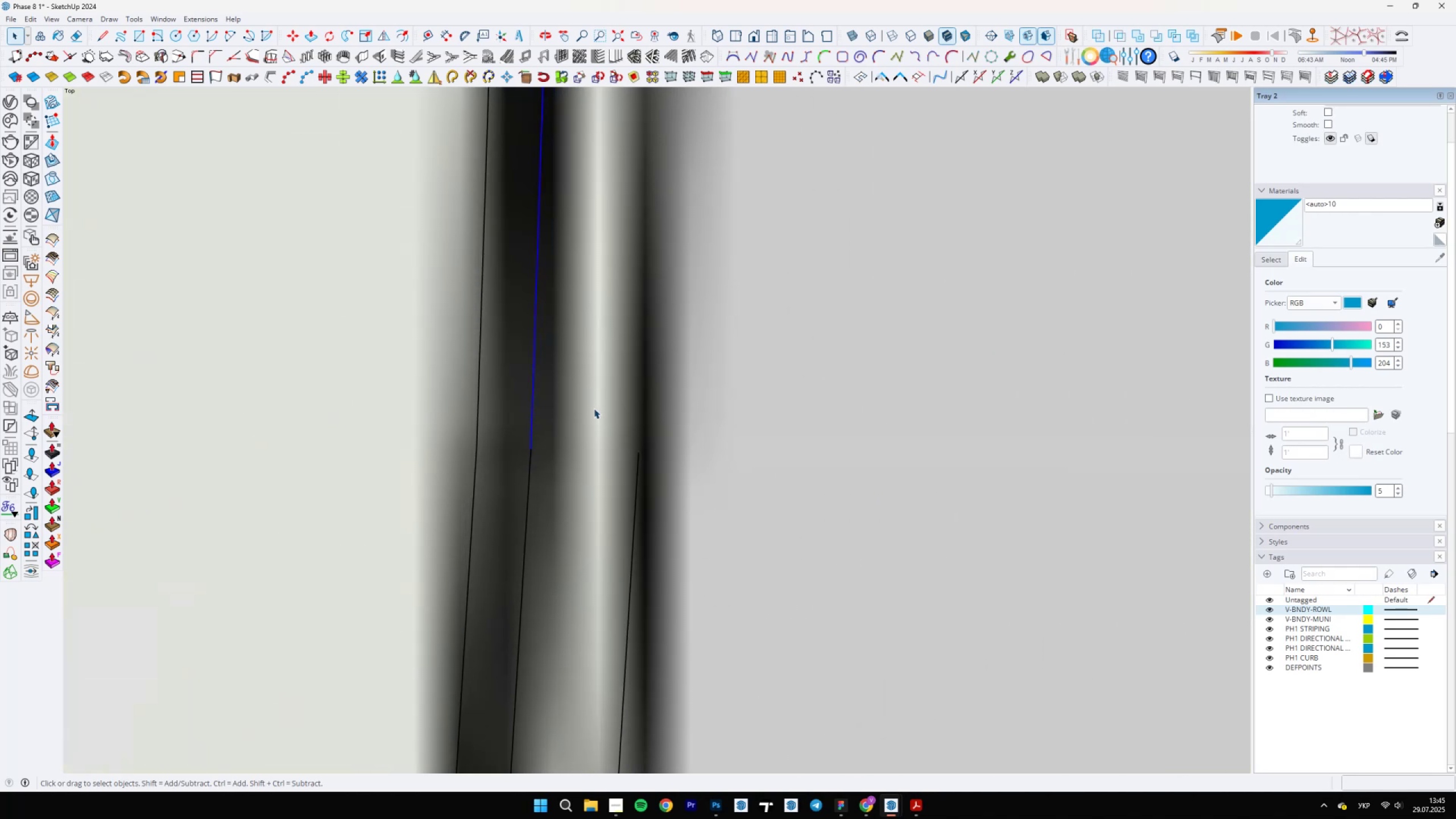 
key(M)
 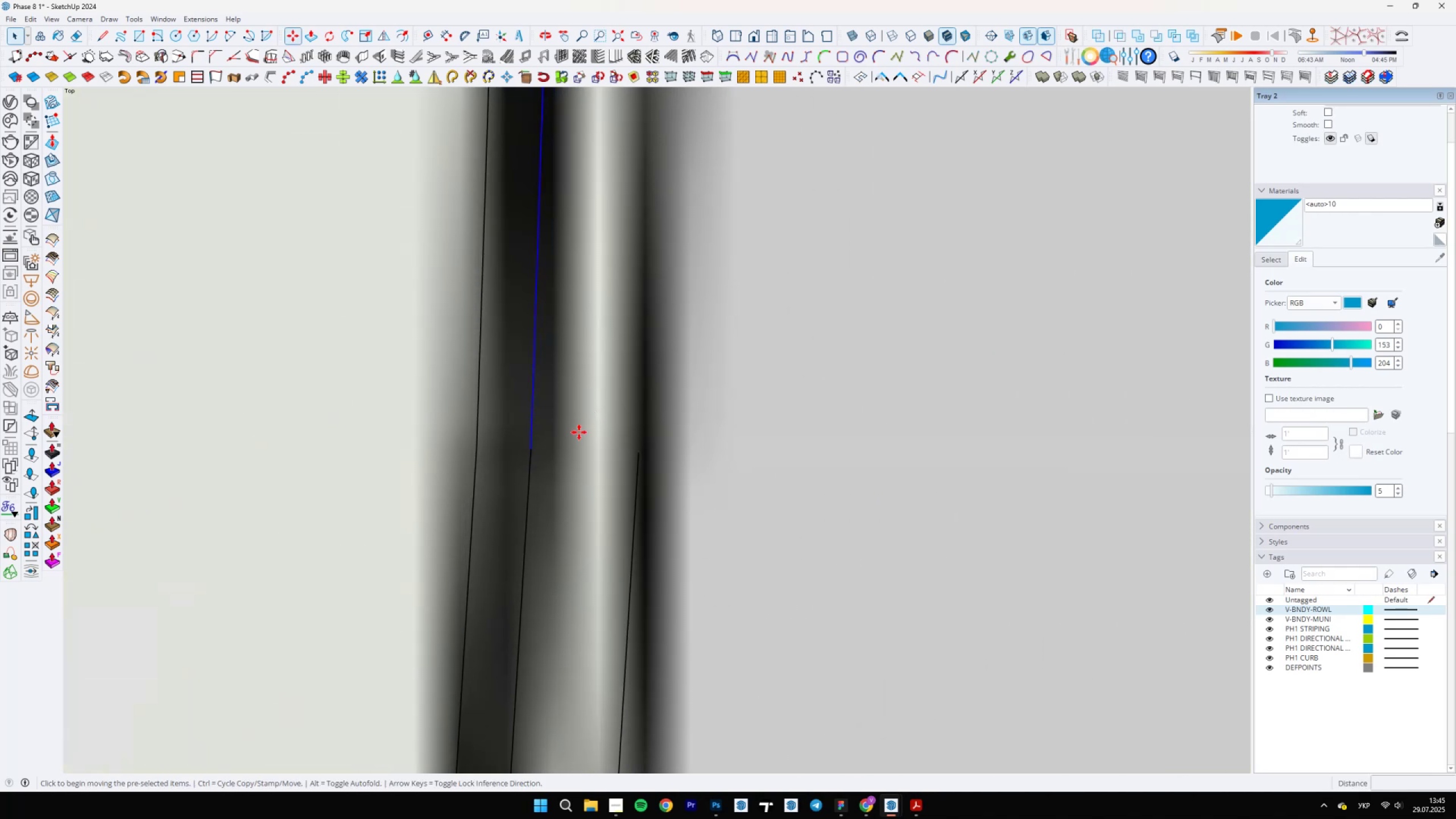 
key(Control+ControlLeft)
 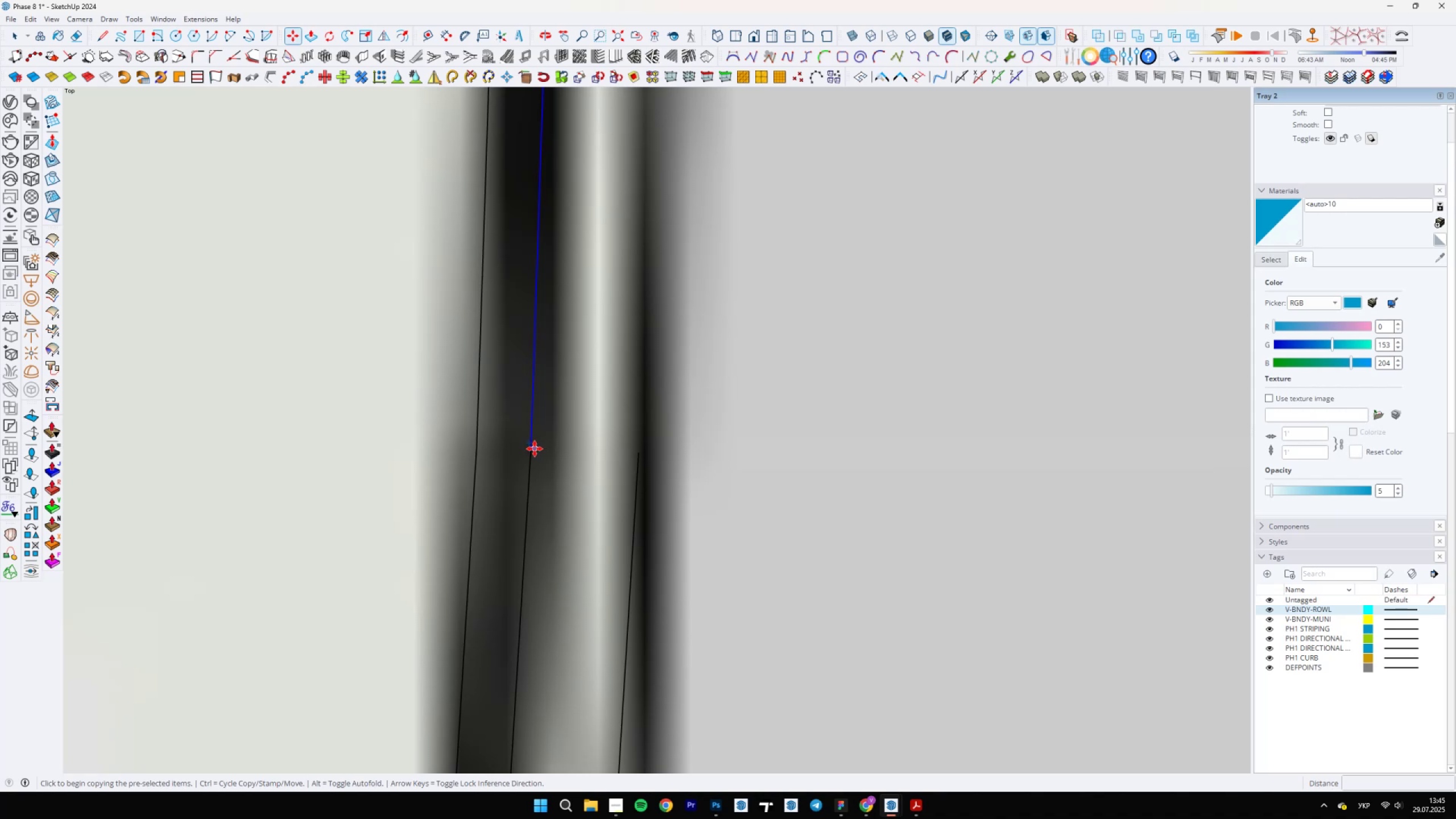 
left_click([533, 449])
 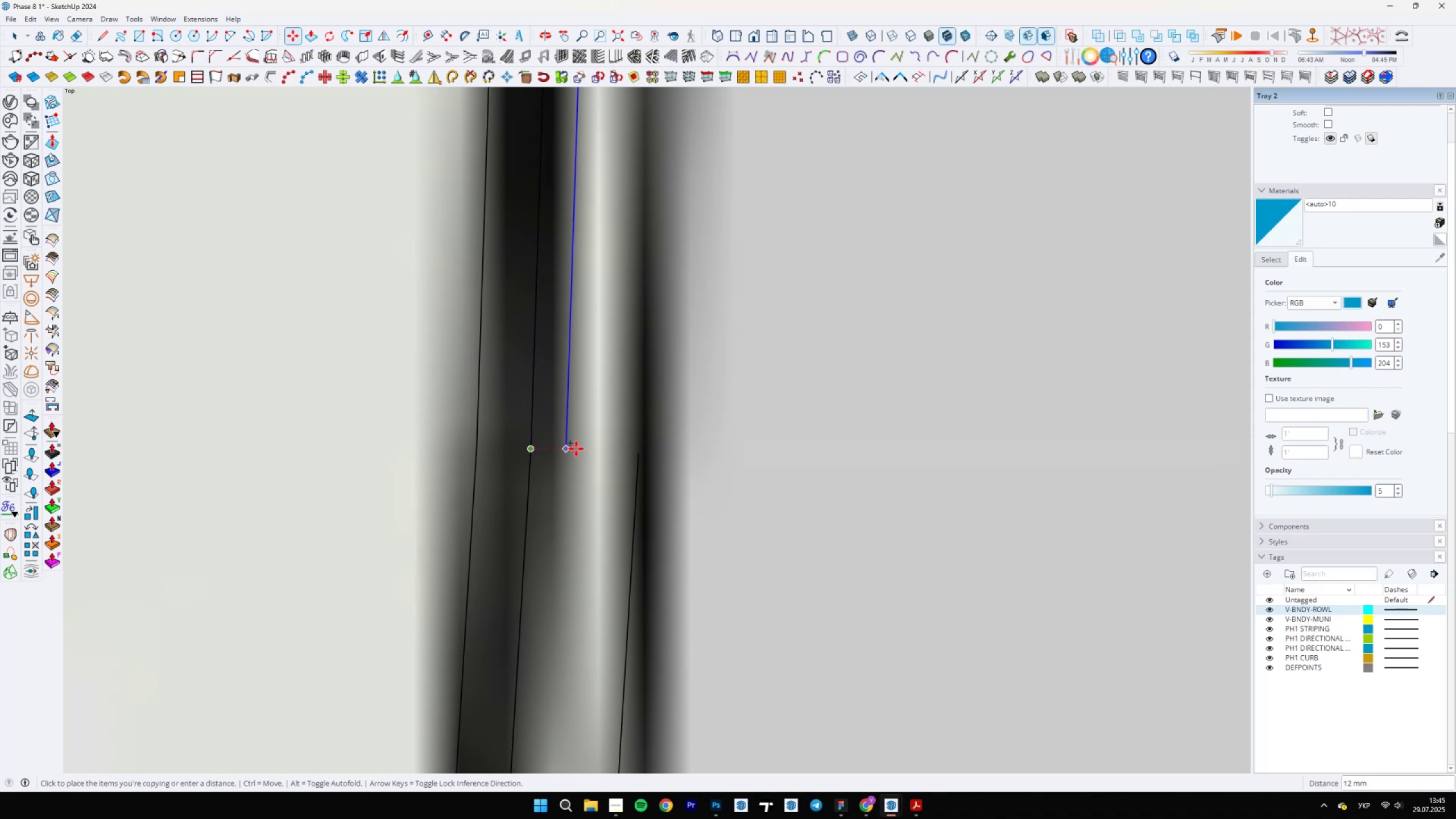 
scroll: coordinate [631, 452], scroll_direction: up, amount: 4.0
 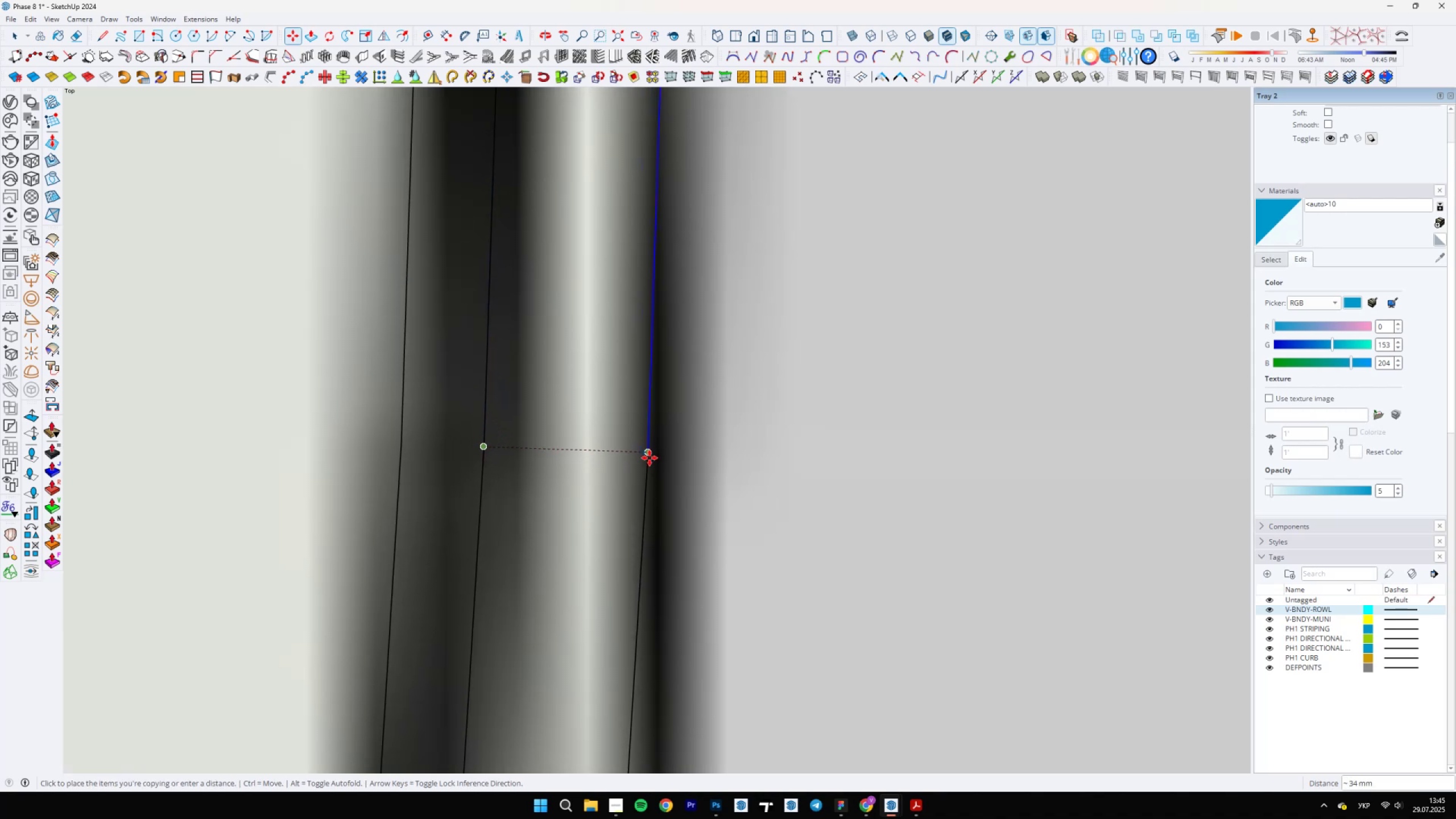 
left_click([650, 456])
 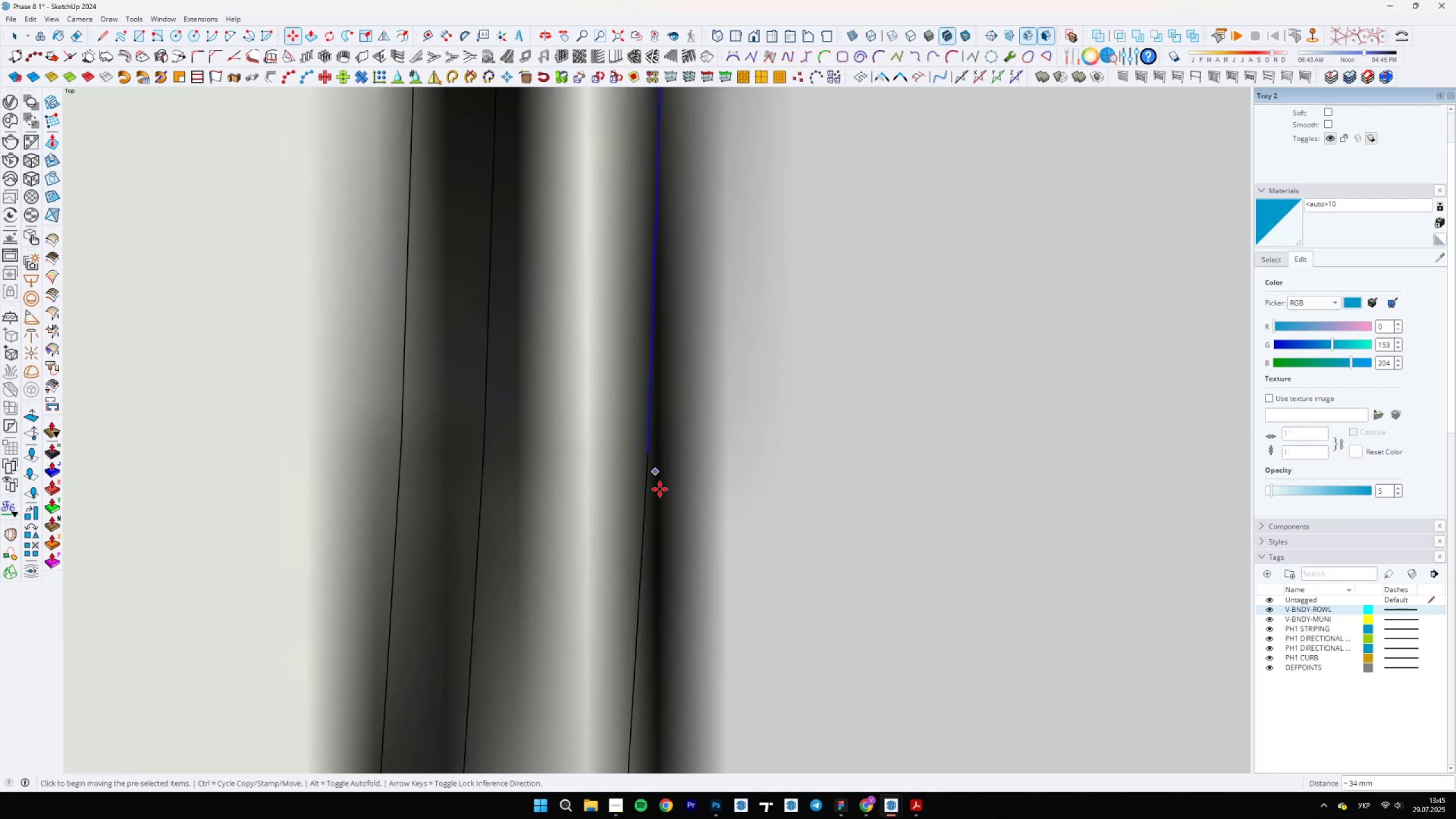 
key(Space)
 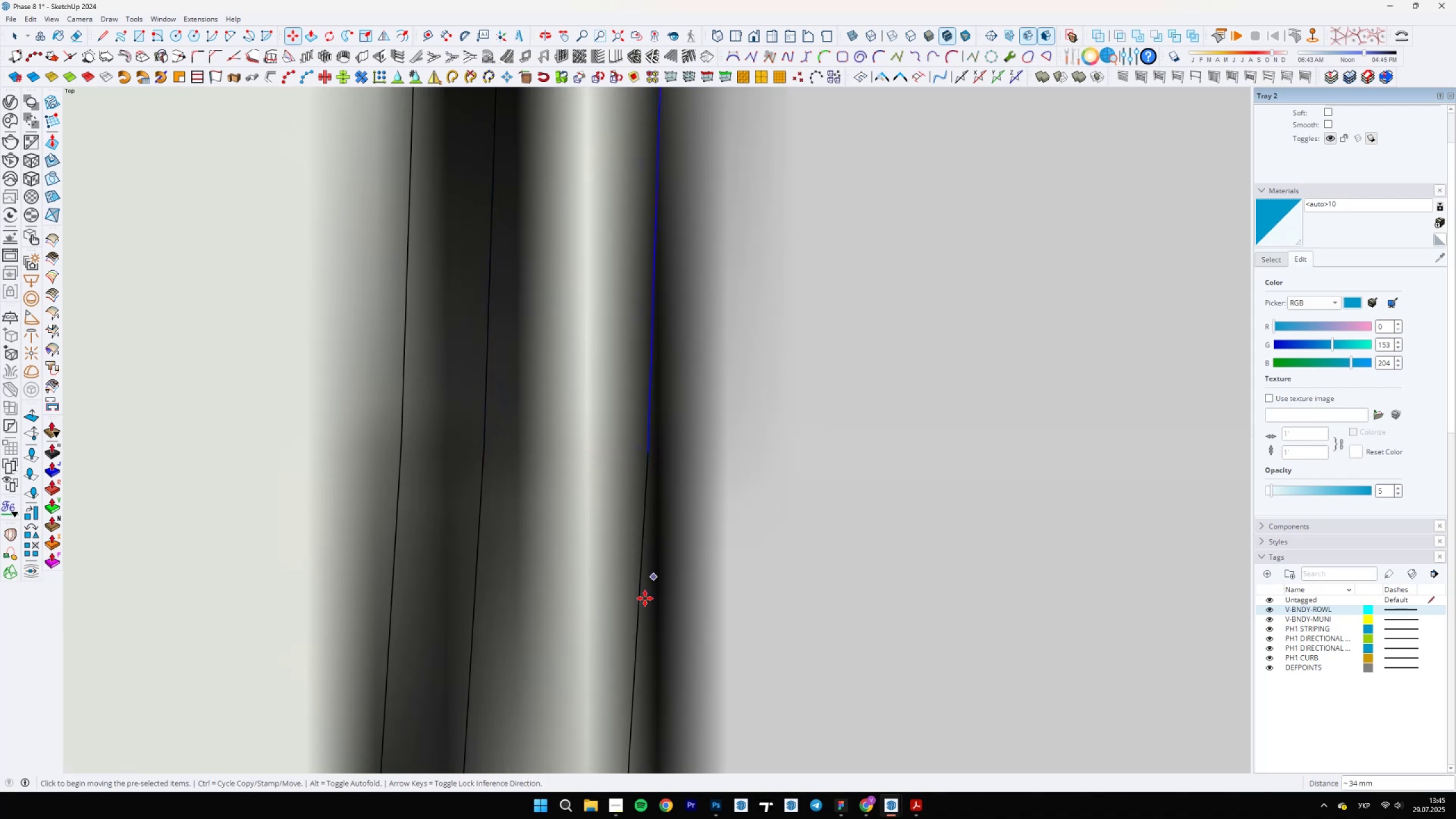 
scroll: coordinate [806, 342], scroll_direction: down, amount: 22.0
 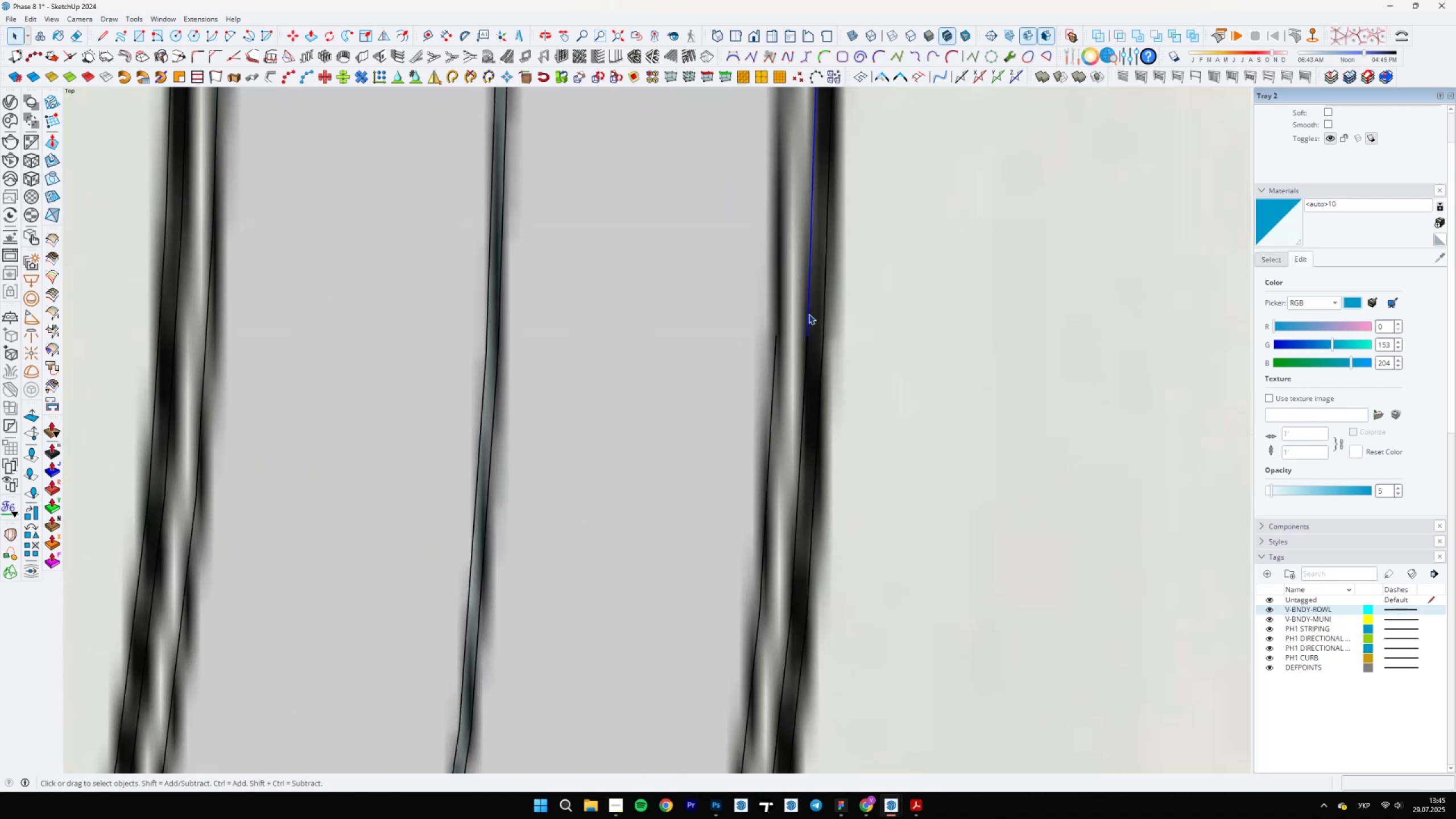 
scroll: coordinate [809, 338], scroll_direction: up, amount: 9.0
 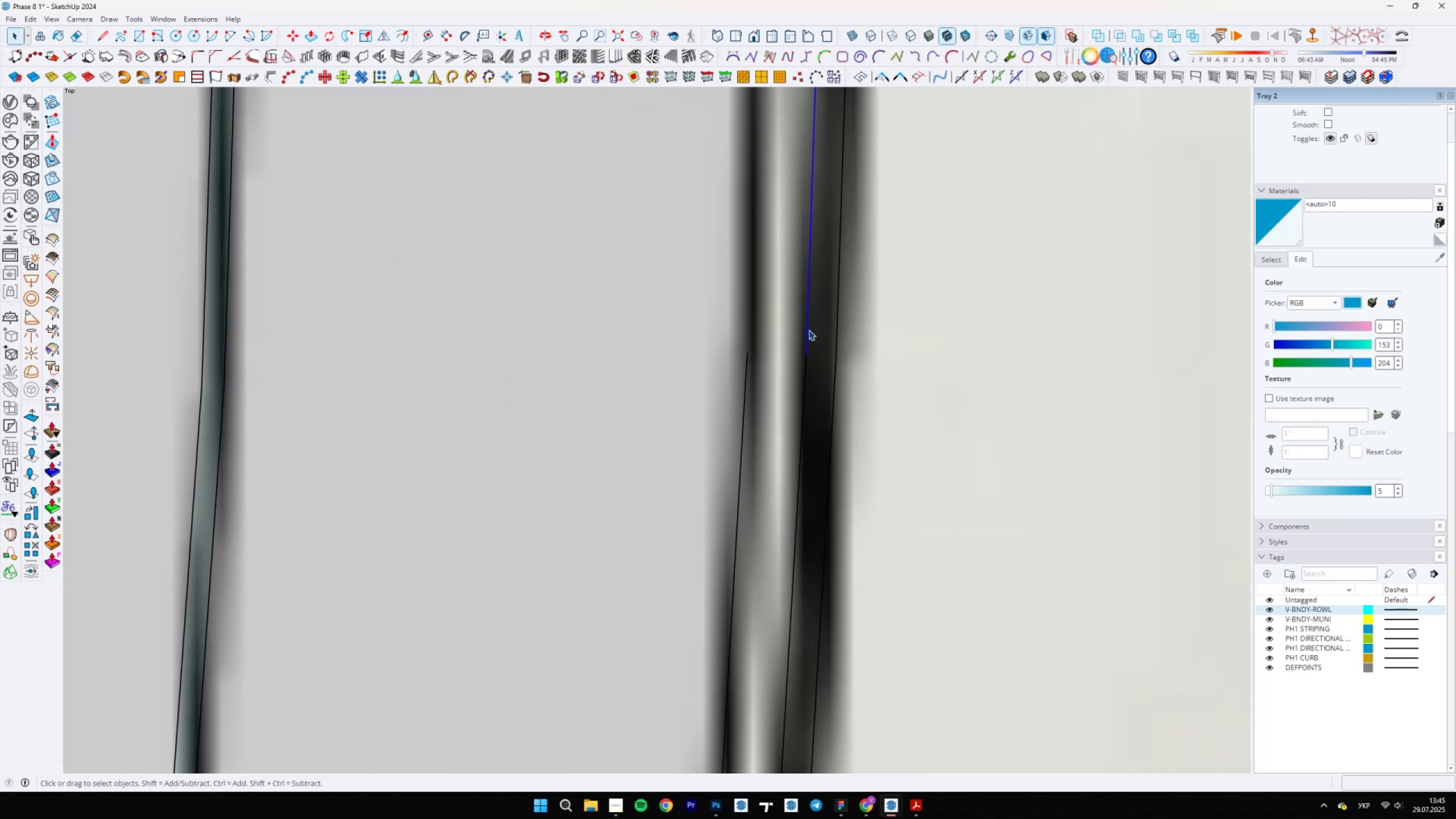 
key(M)
 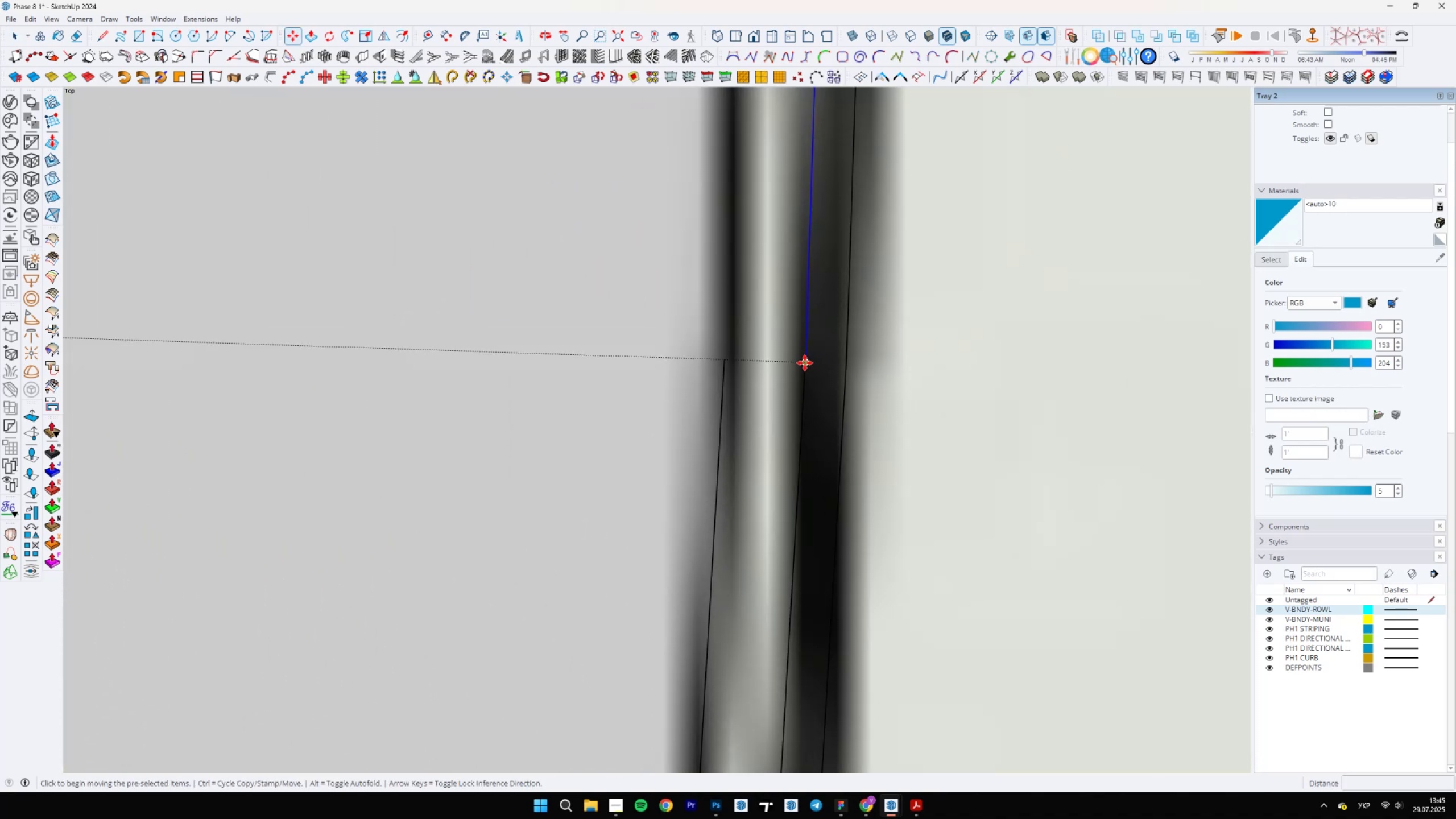 
key(Control+ControlLeft)
 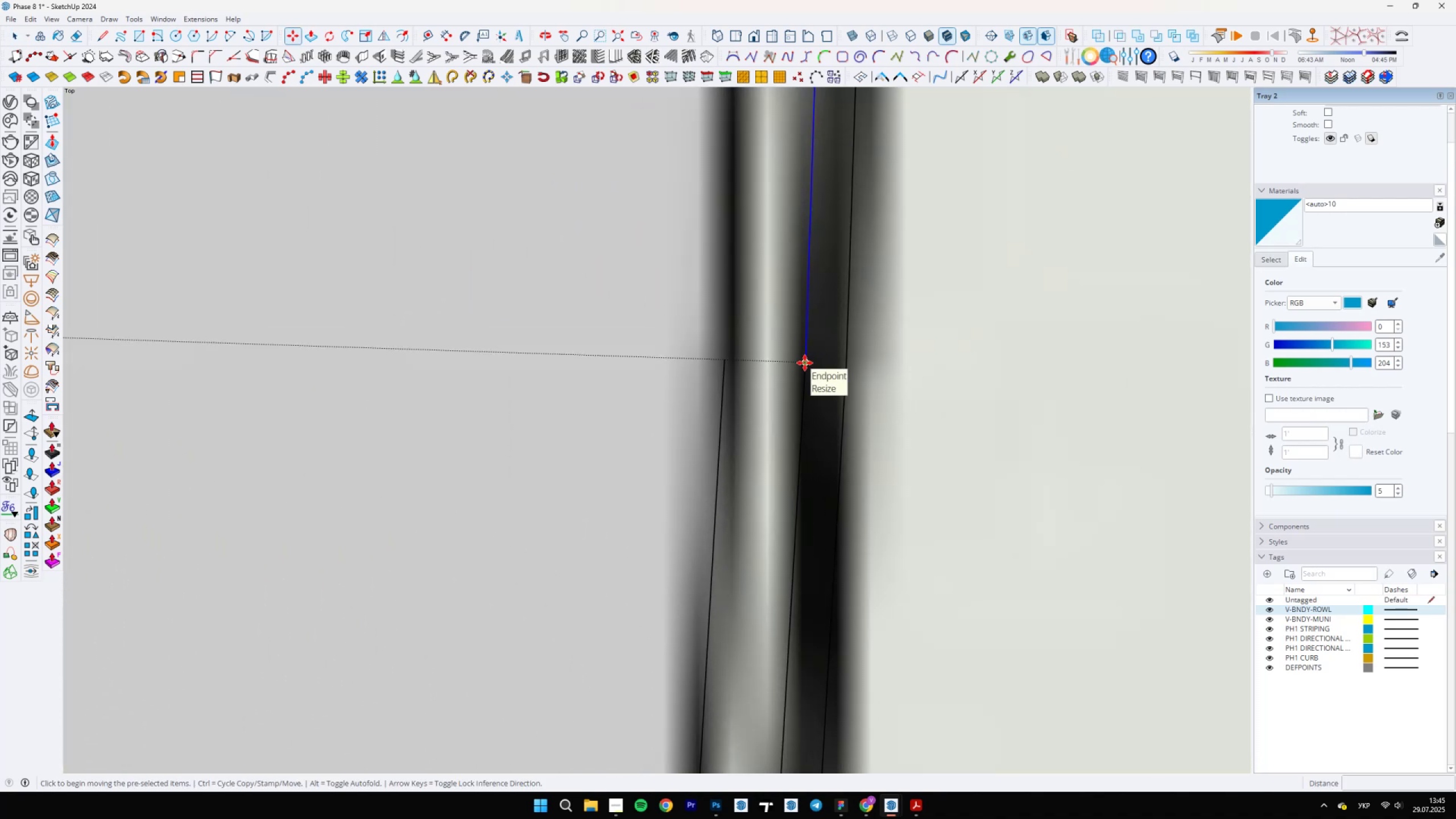 
left_click([805, 363])
 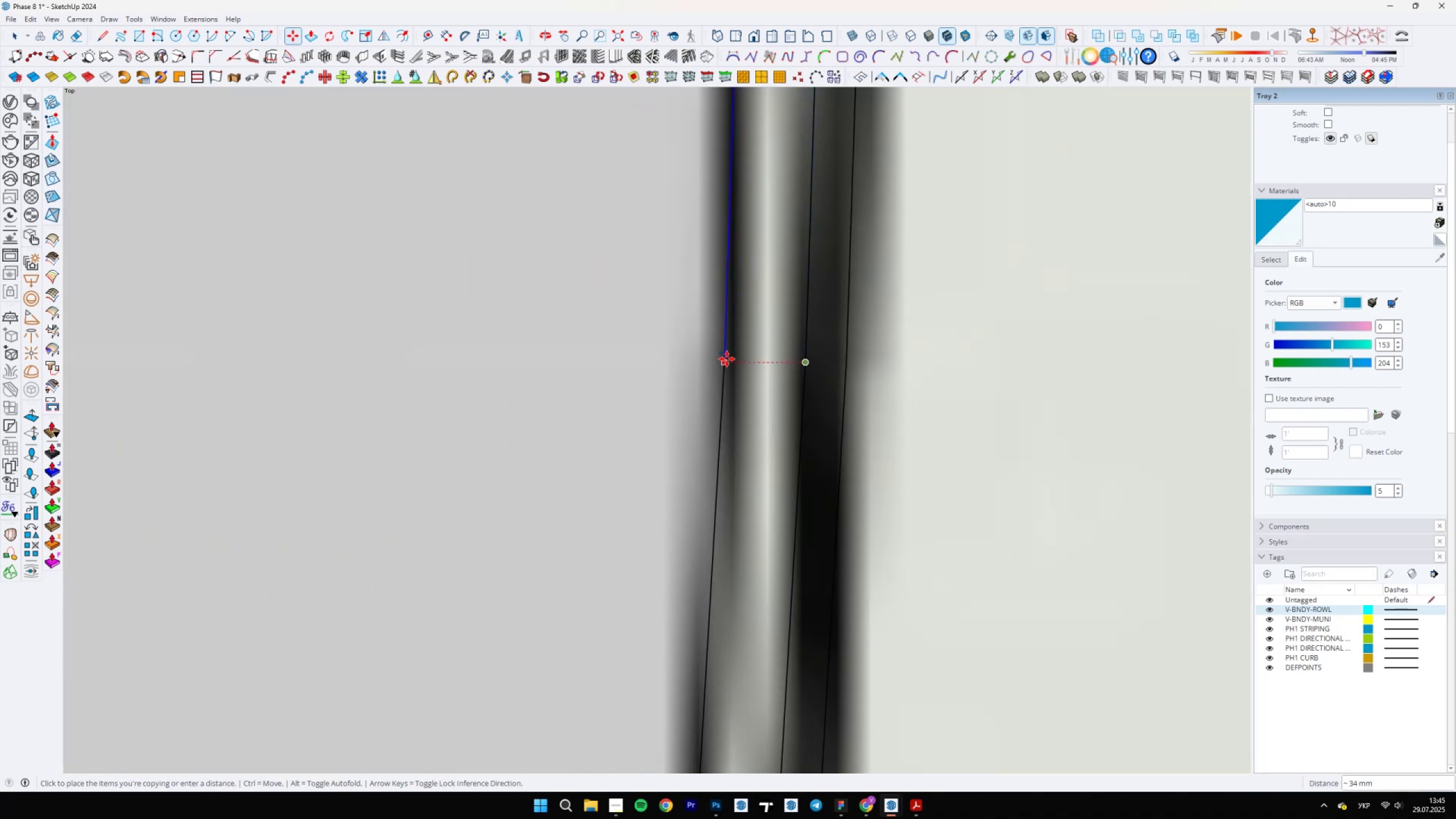 
scroll: coordinate [724, 361], scroll_direction: up, amount: 10.0
 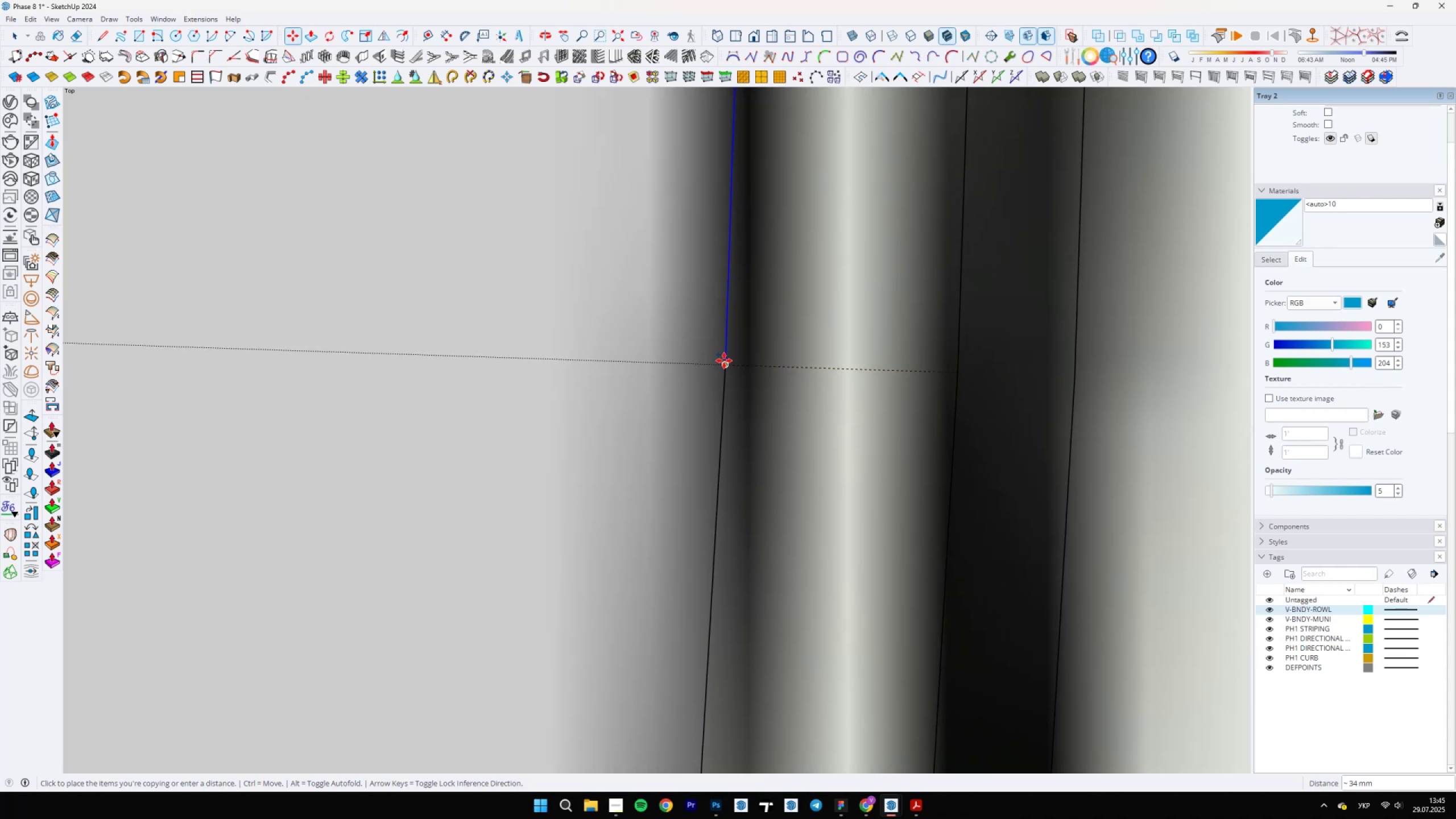 
left_click([724, 361])
 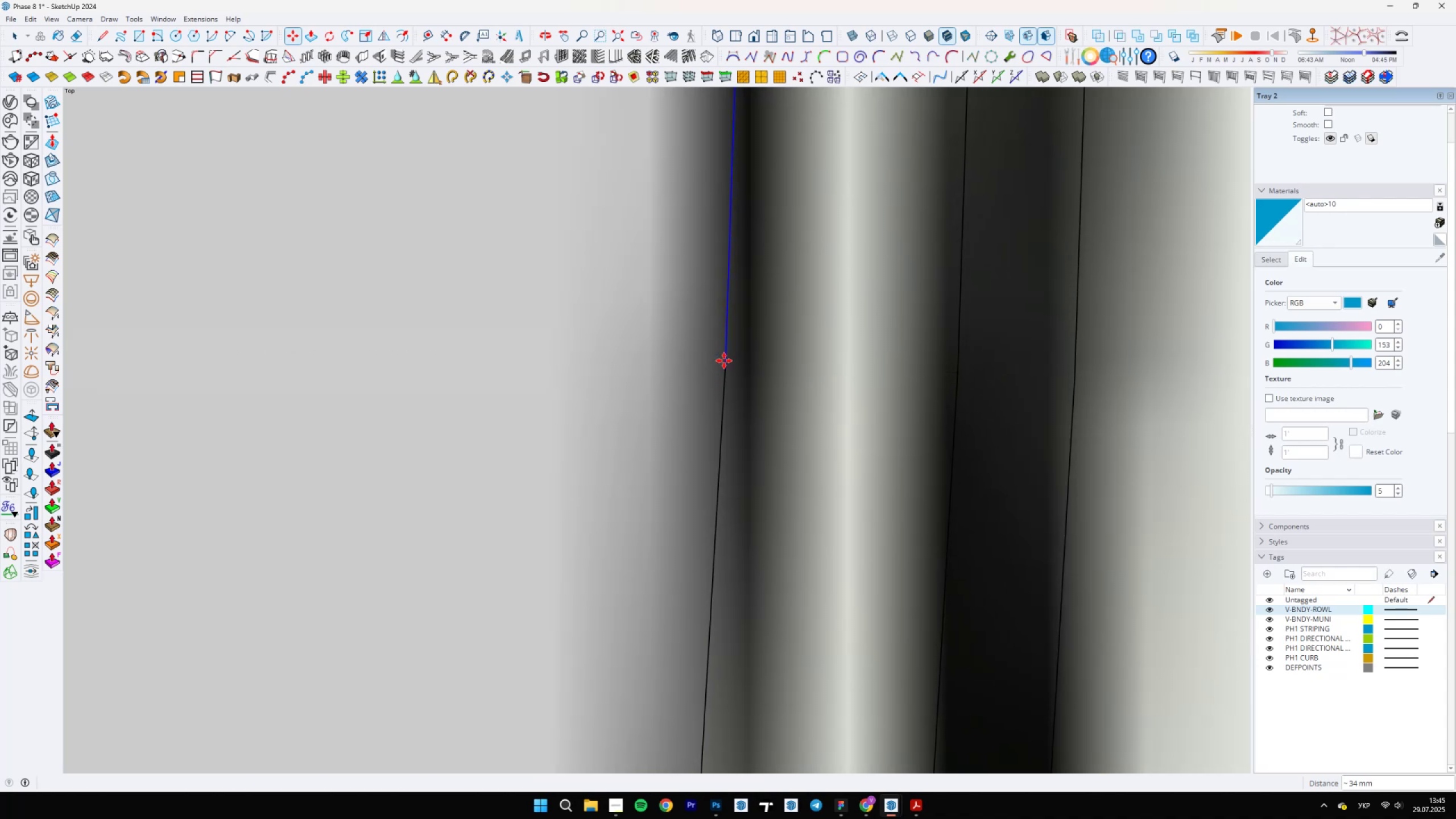 
key(Space)
 